 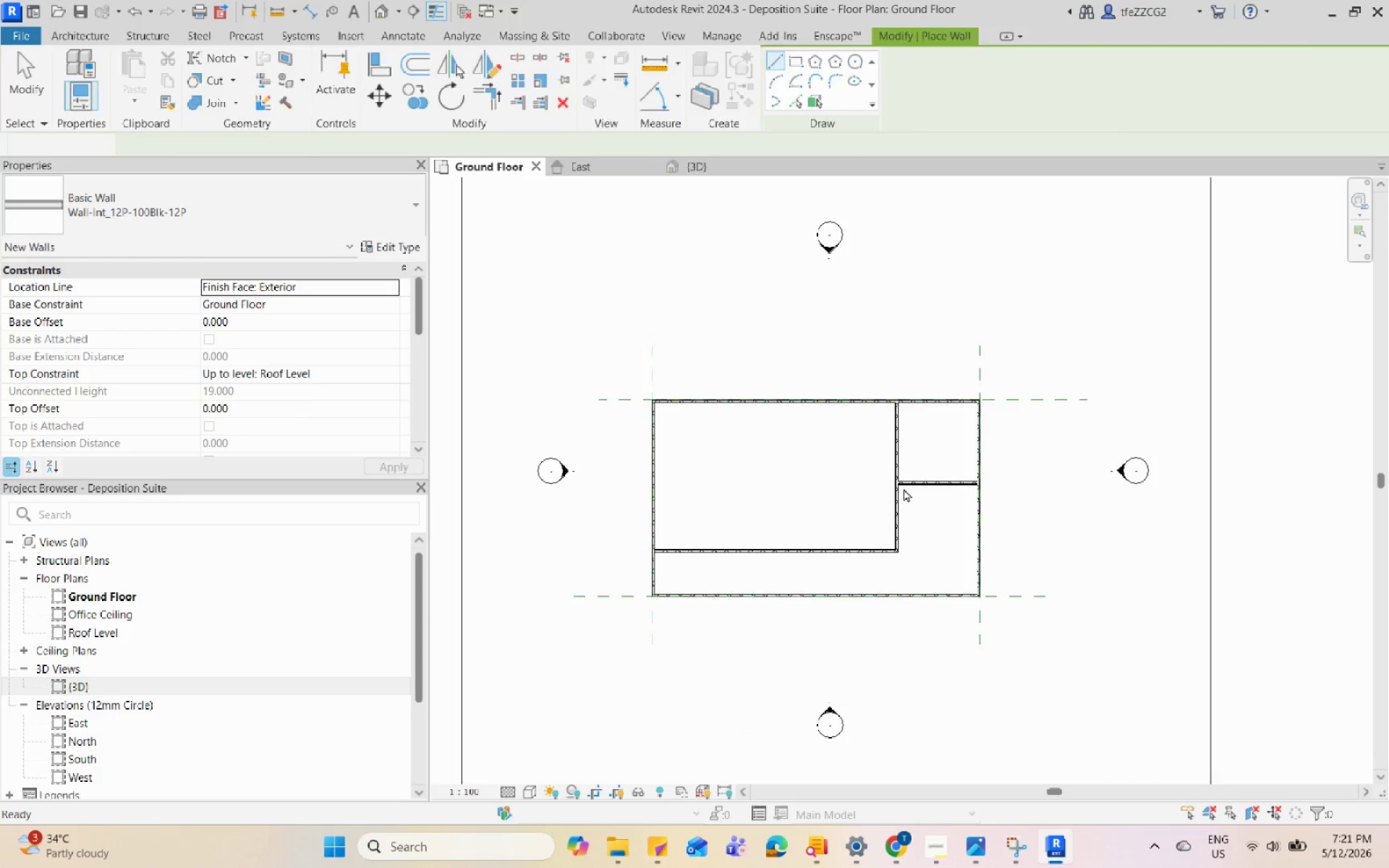 
scroll: coordinate [904, 488], scroll_direction: up, amount: 5.0
 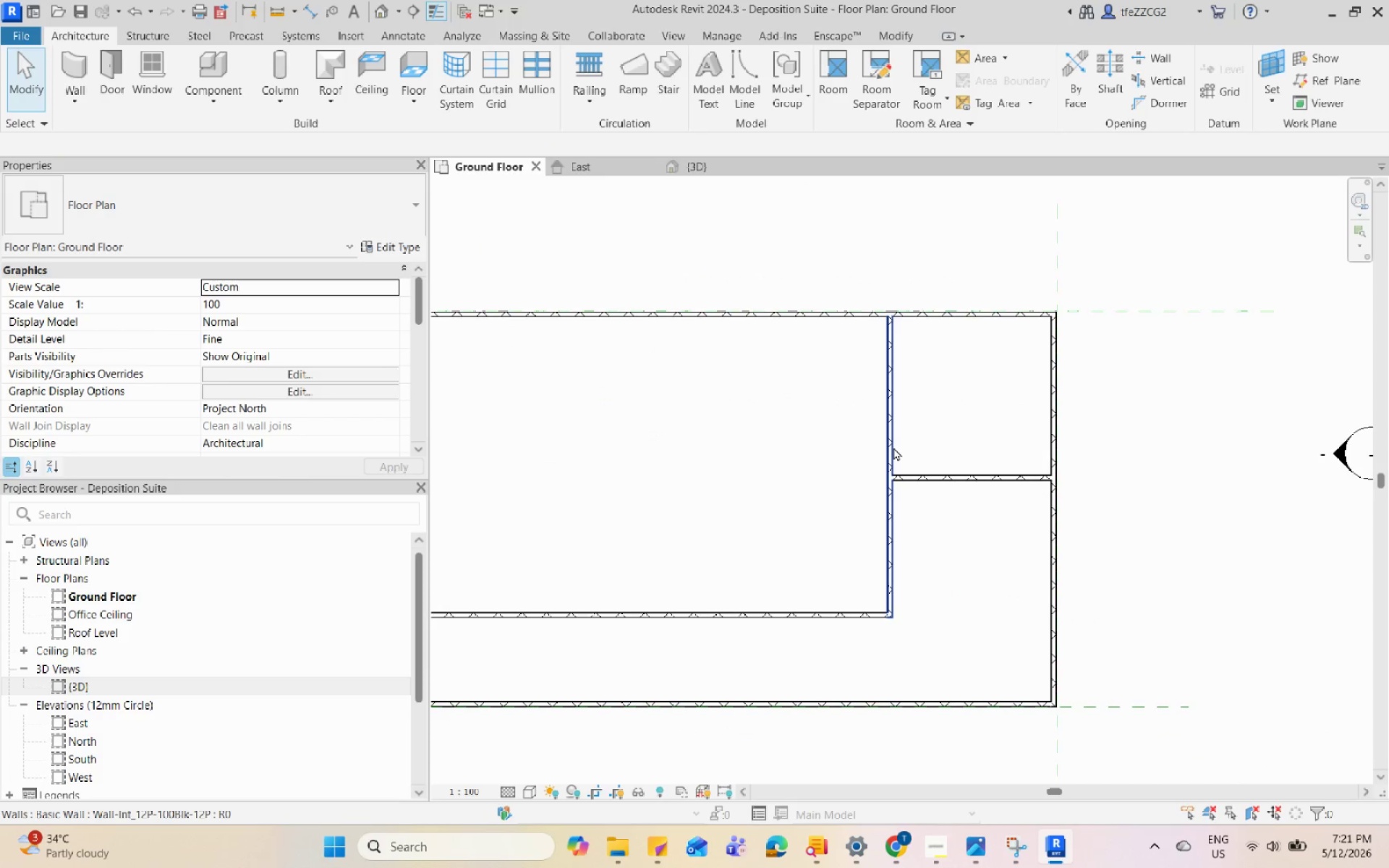 
key(Escape)
 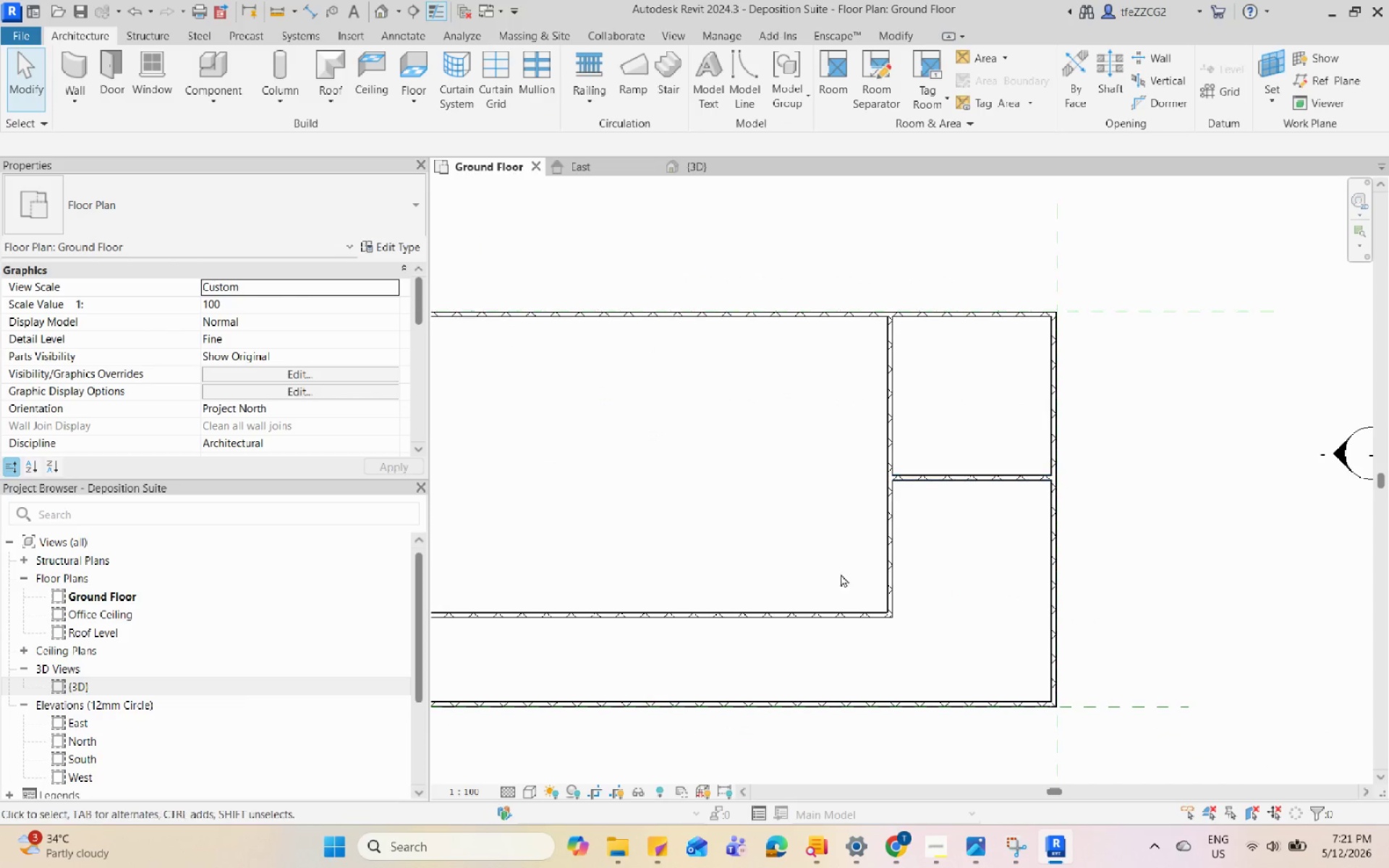 
scroll: coordinate [689, 545], scroll_direction: down, amount: 3.0
 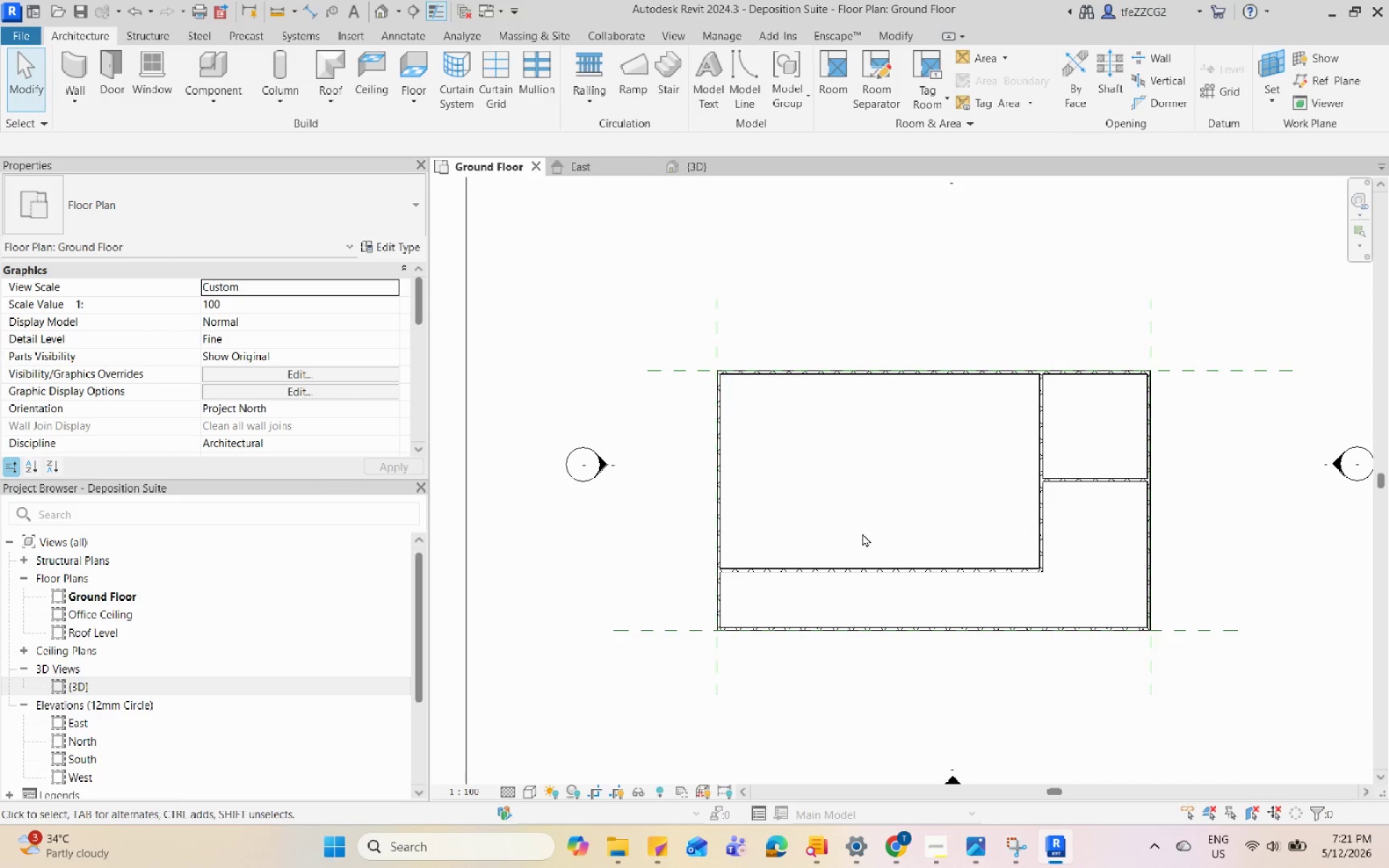 
type(wa)
 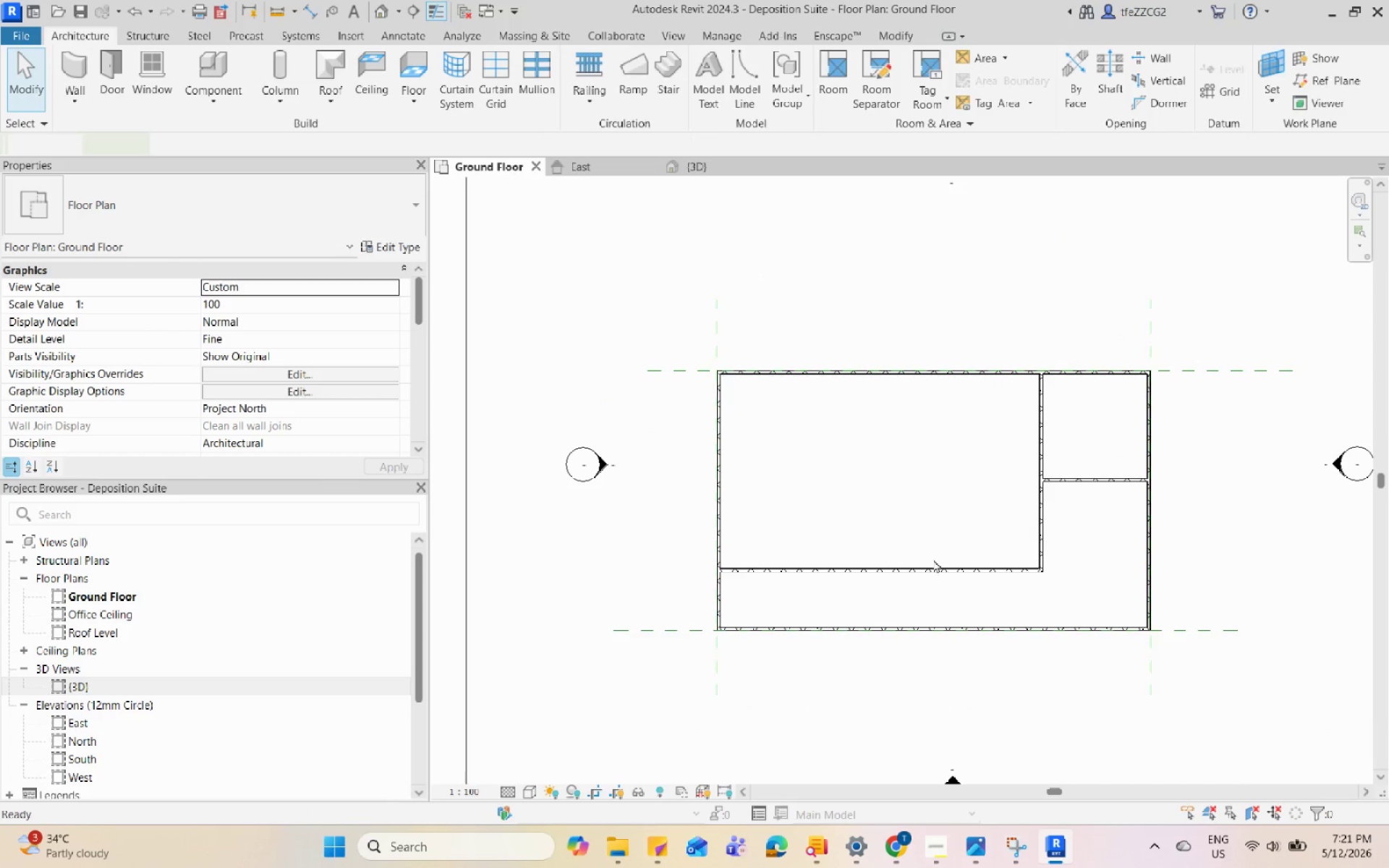 
scroll: coordinate [927, 569], scroll_direction: up, amount: 3.0
 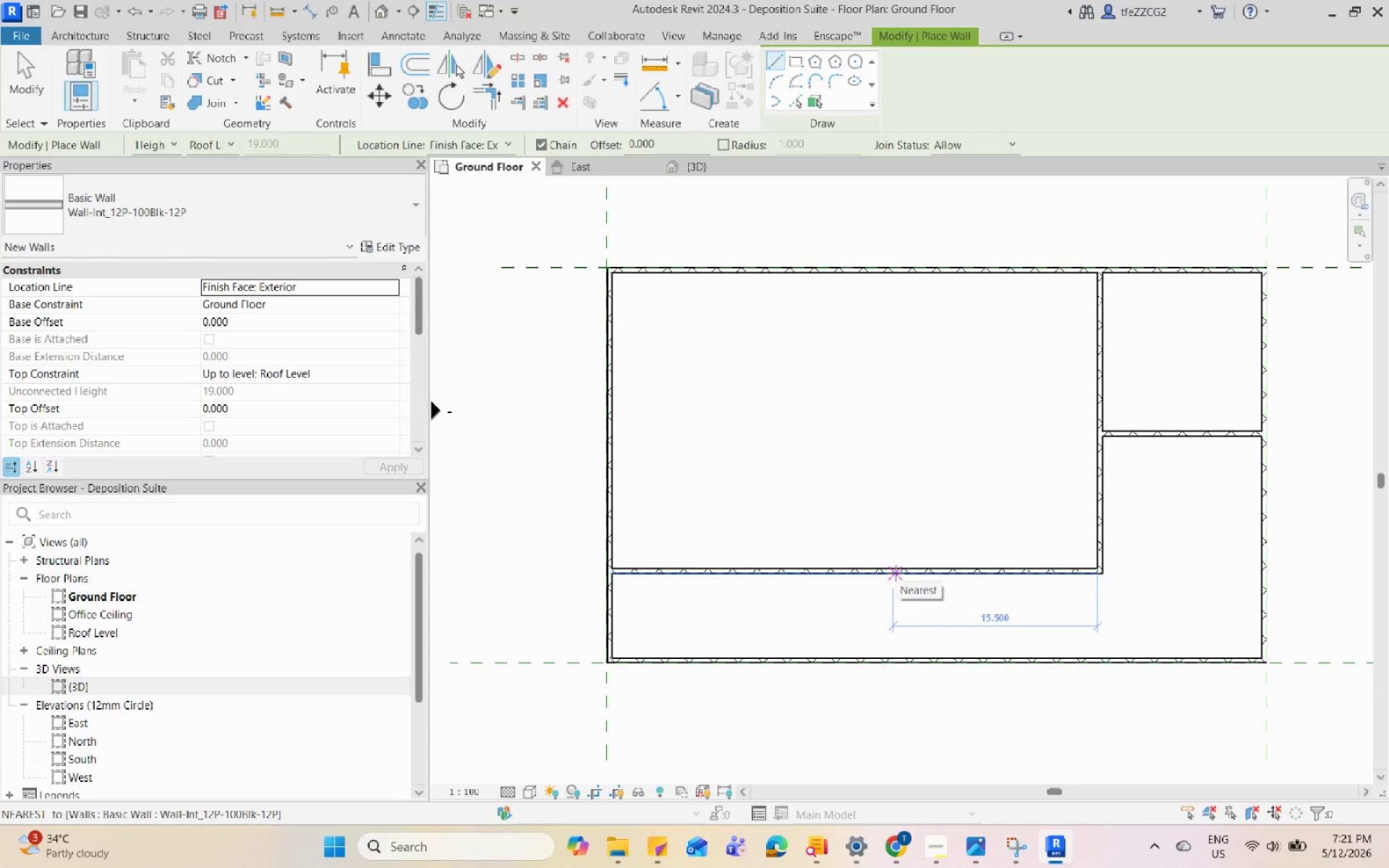 
left_click([1012, 854])
 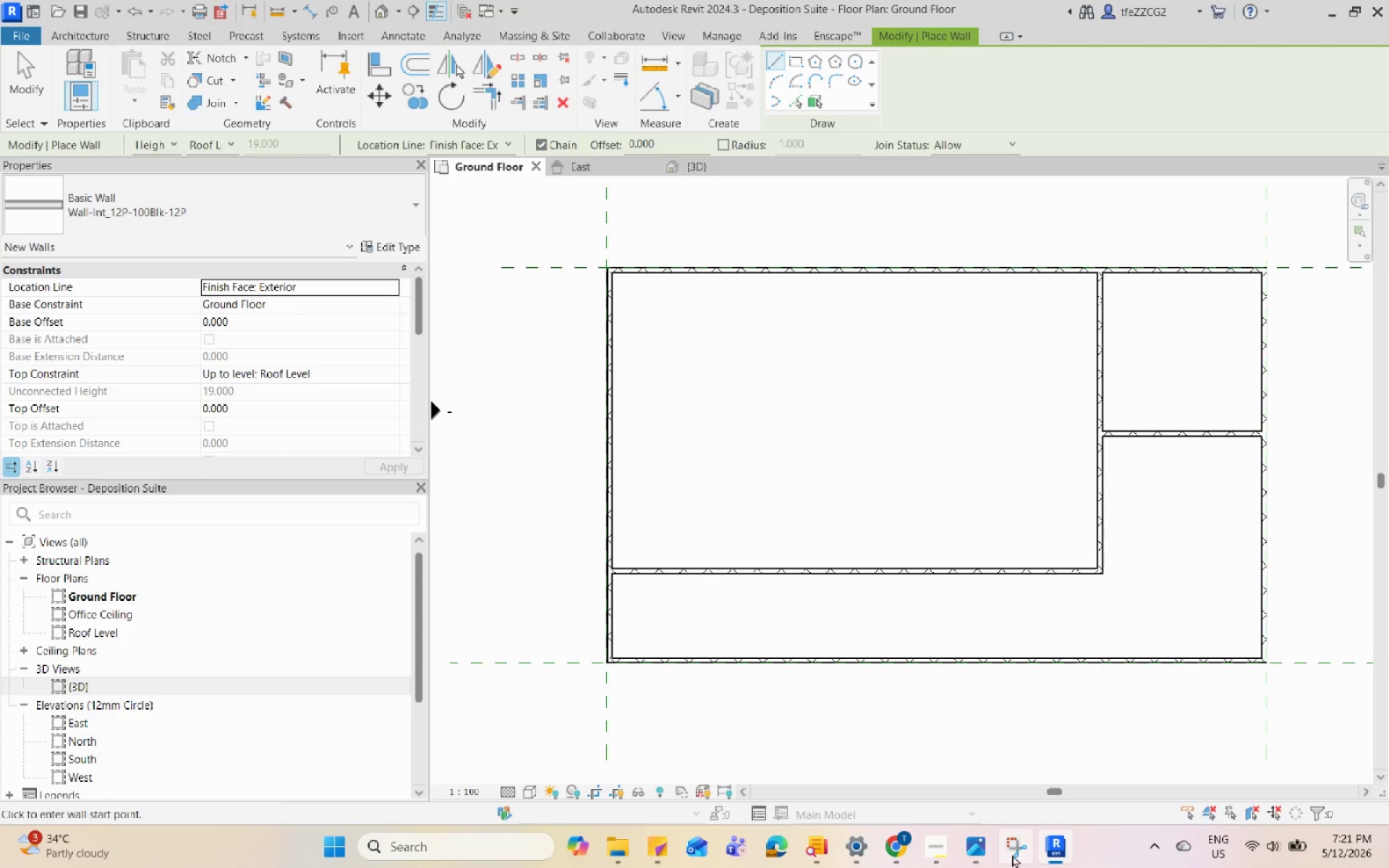 
scroll: coordinate [1012, 854], scroll_direction: up, amount: 1.0
 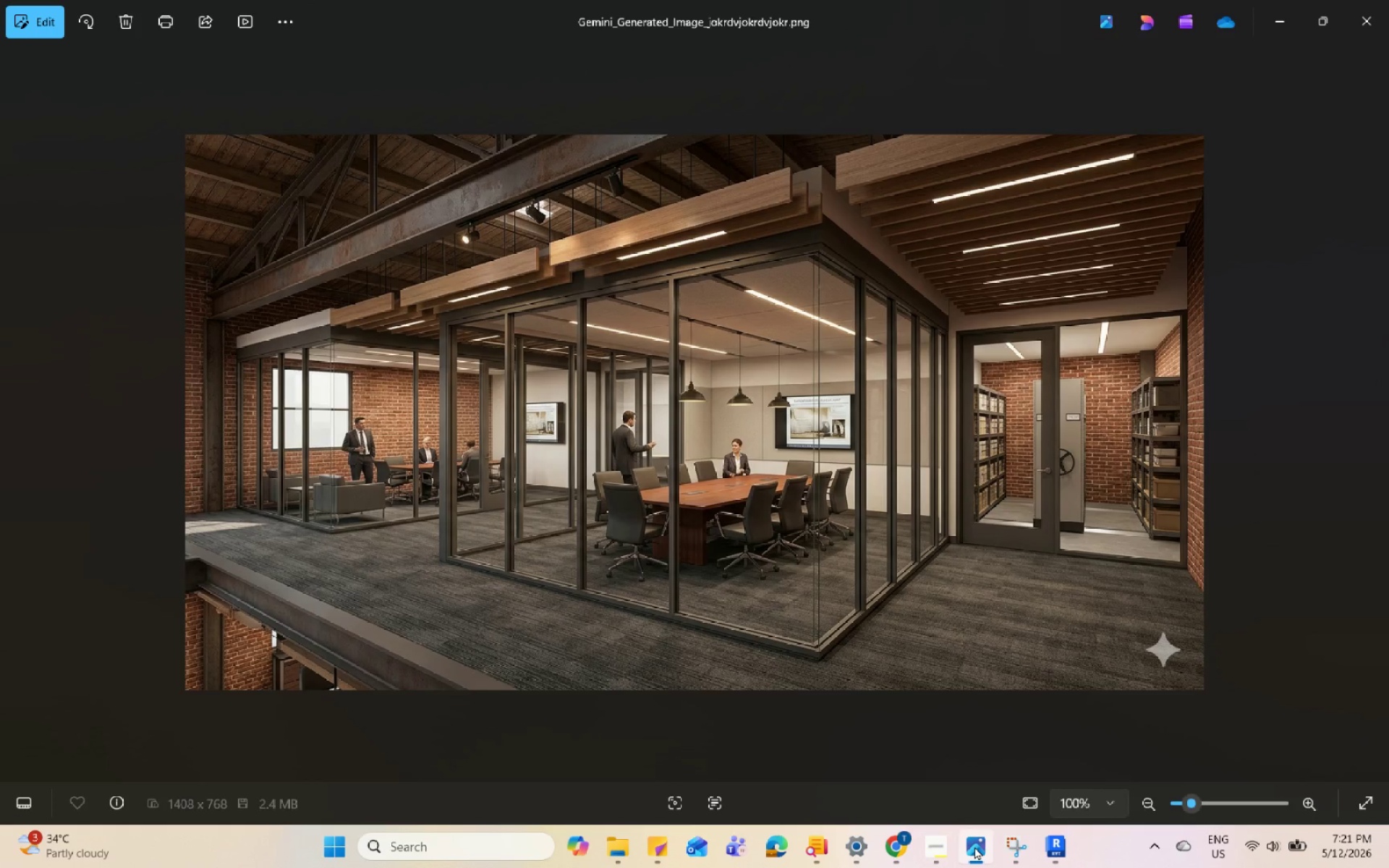 
left_click([974, 846])
 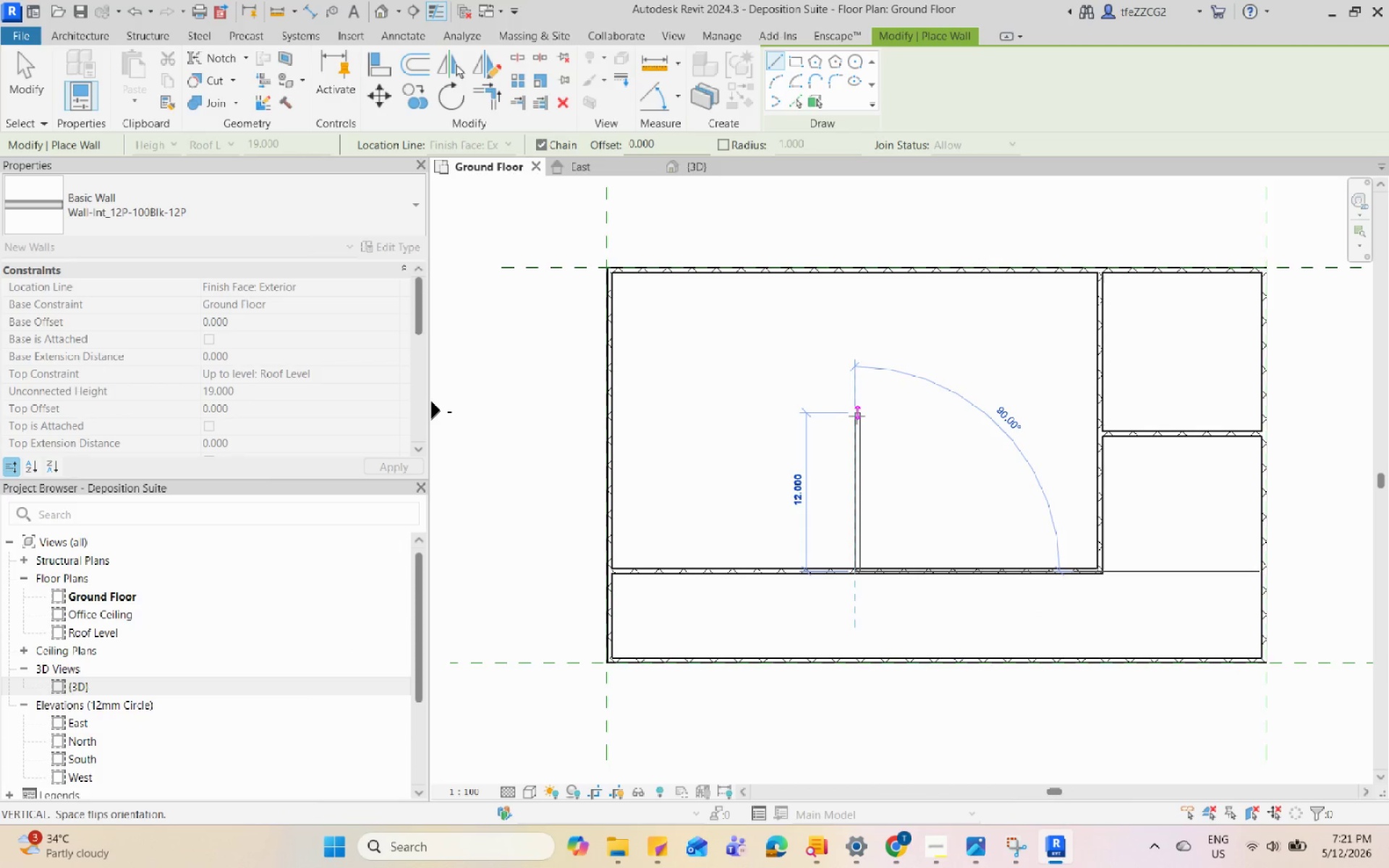 
left_click([859, 271])
 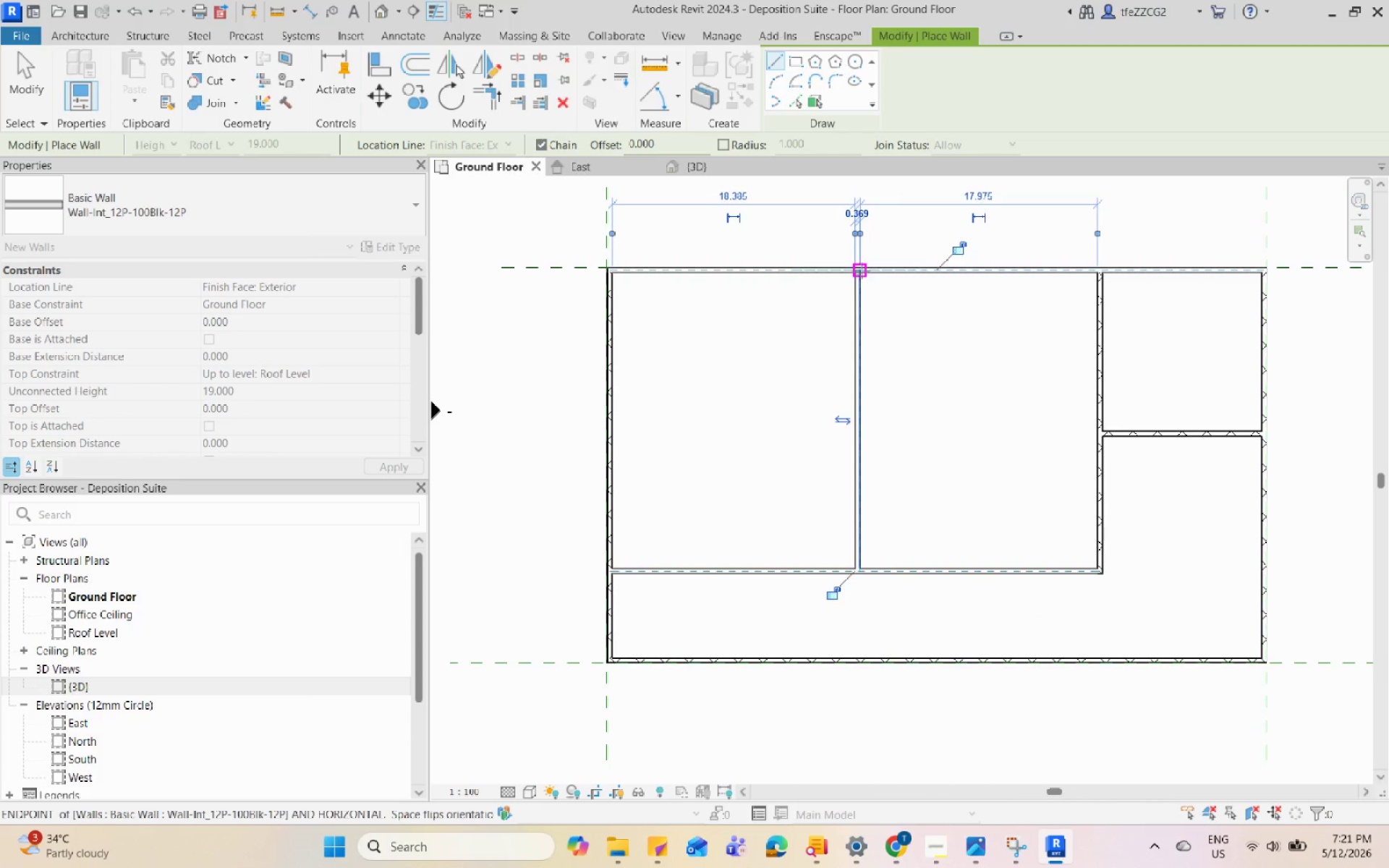 
key(Escape)
 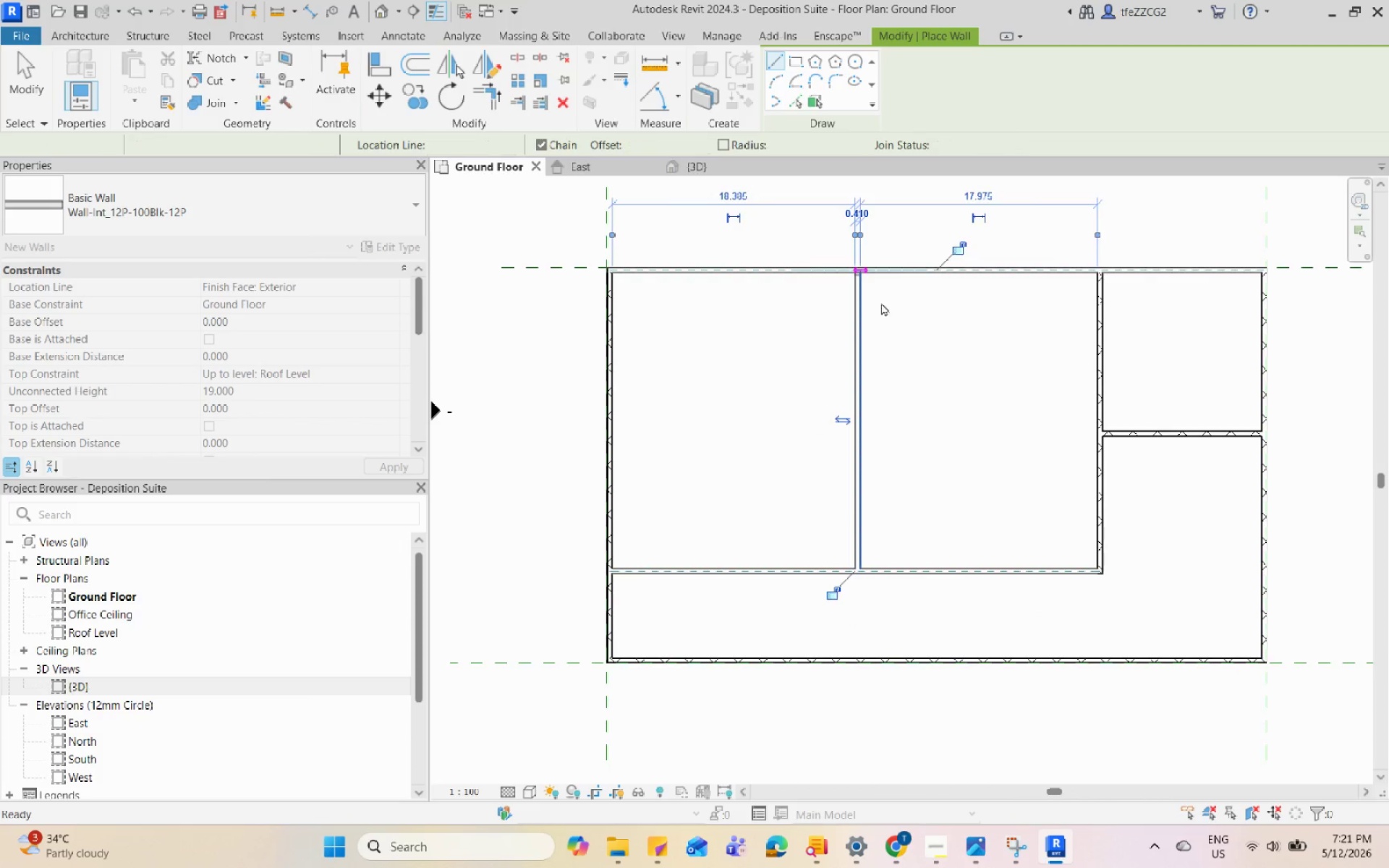 
key(Escape)
 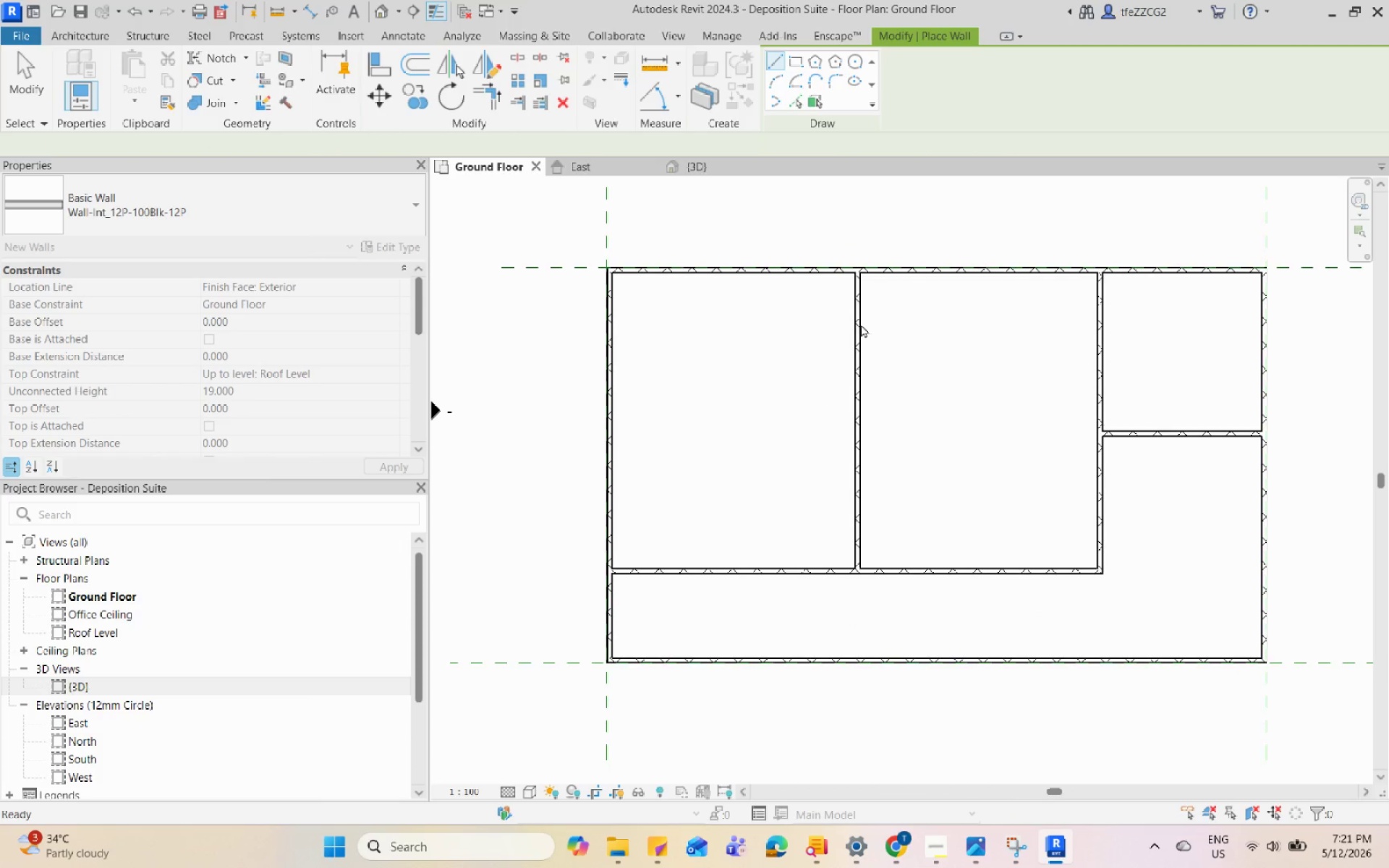 
left_click([861, 324])
 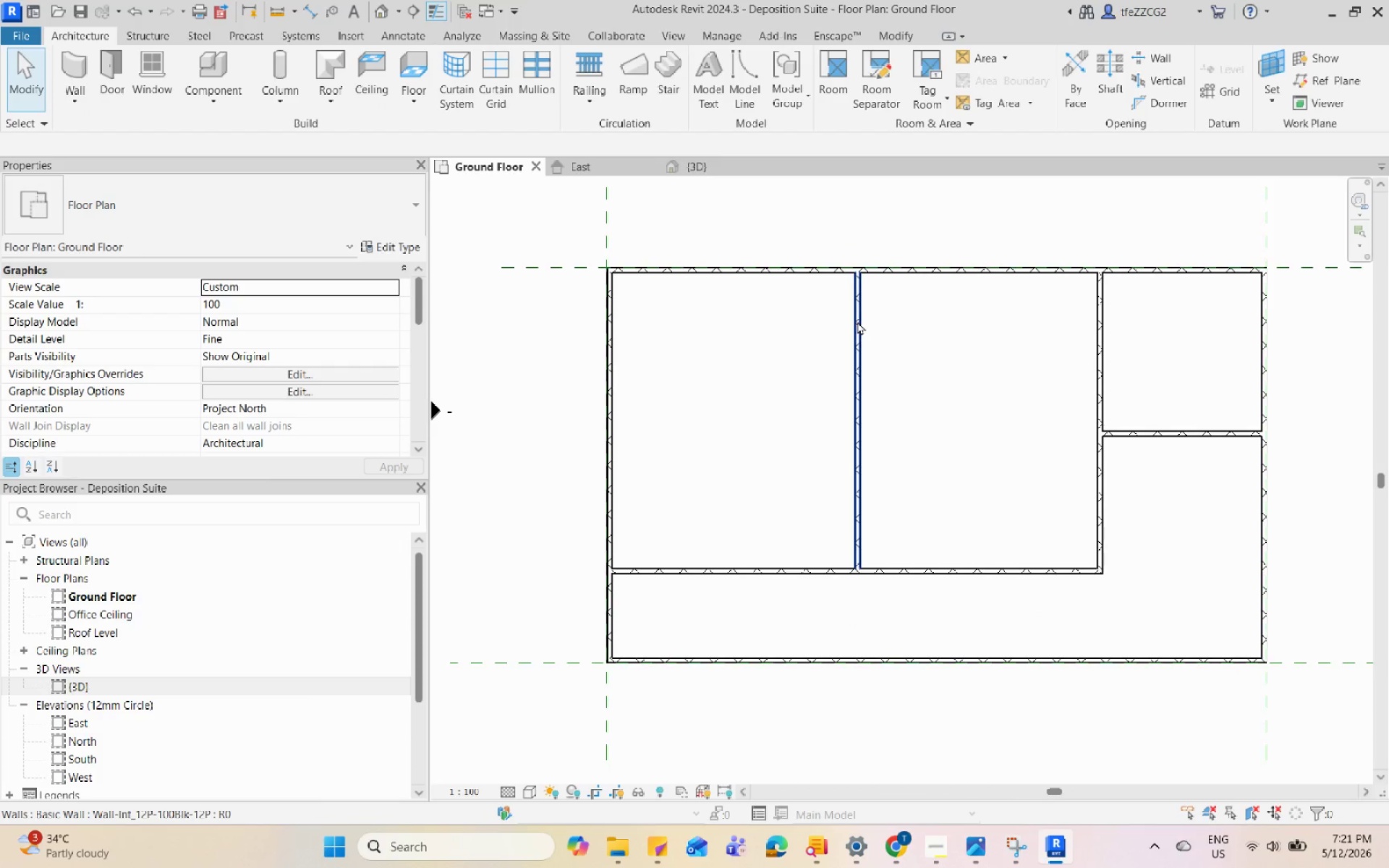 
left_click([856, 319])
 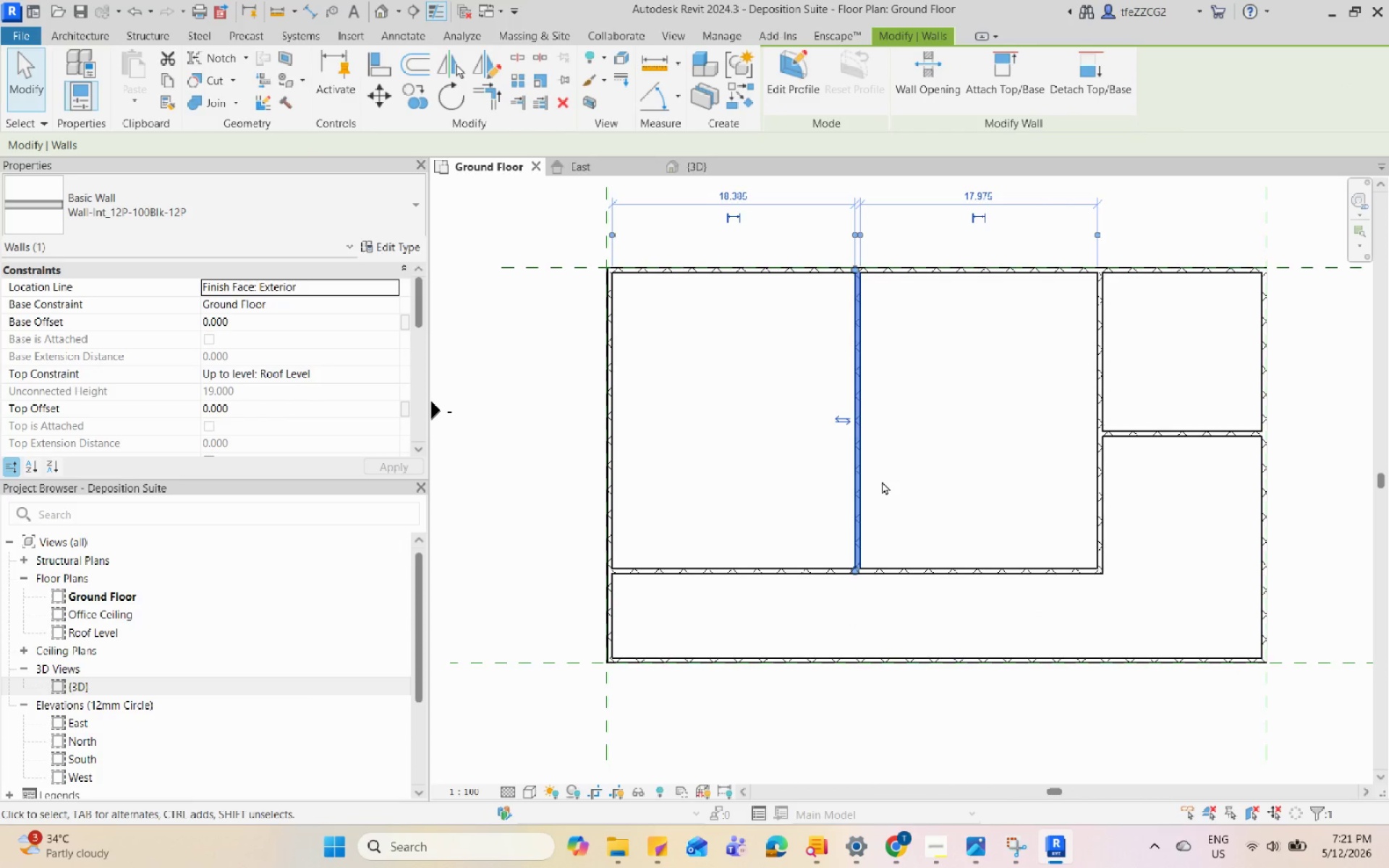 
type(wa)
 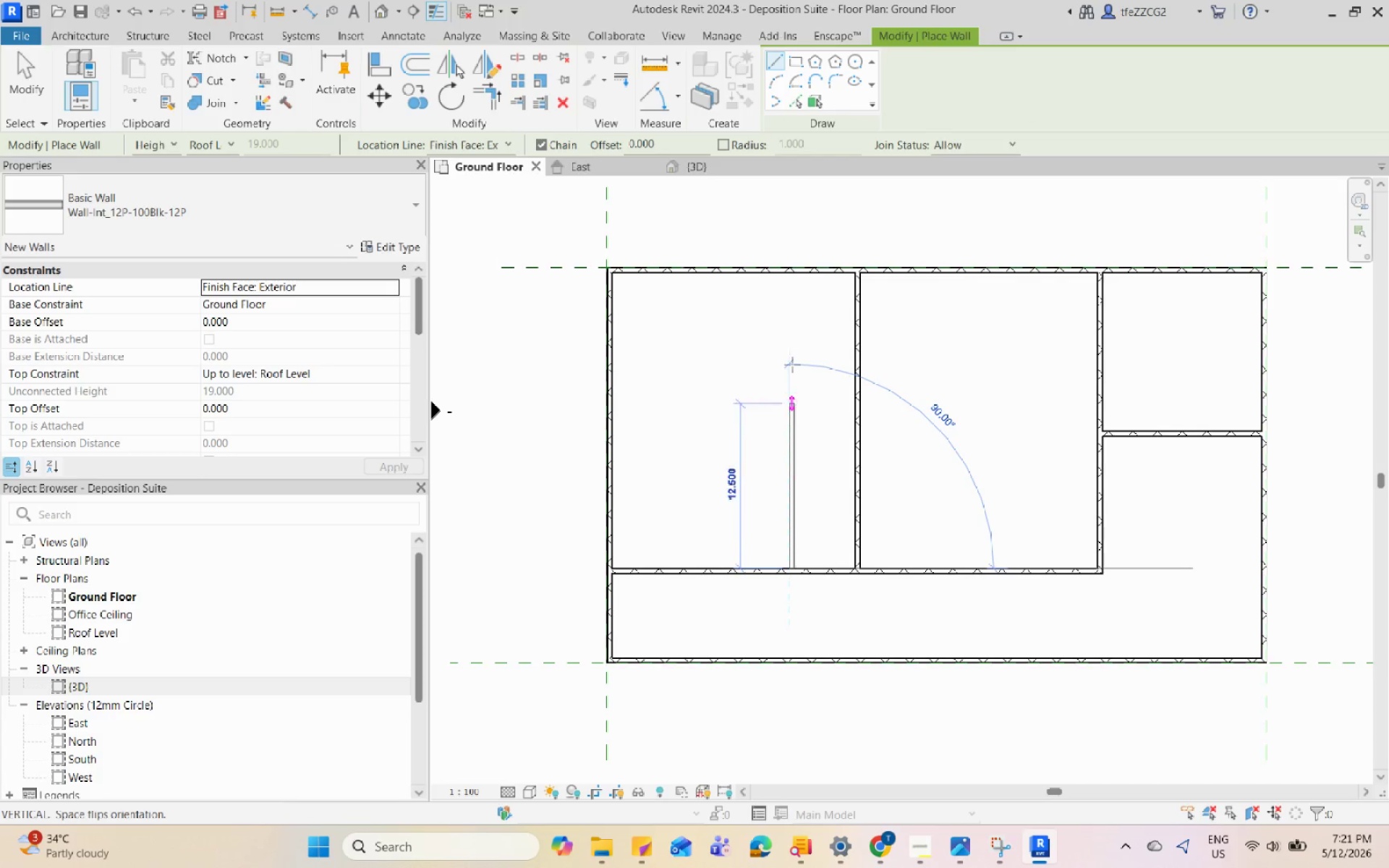 
left_click([798, 274])
 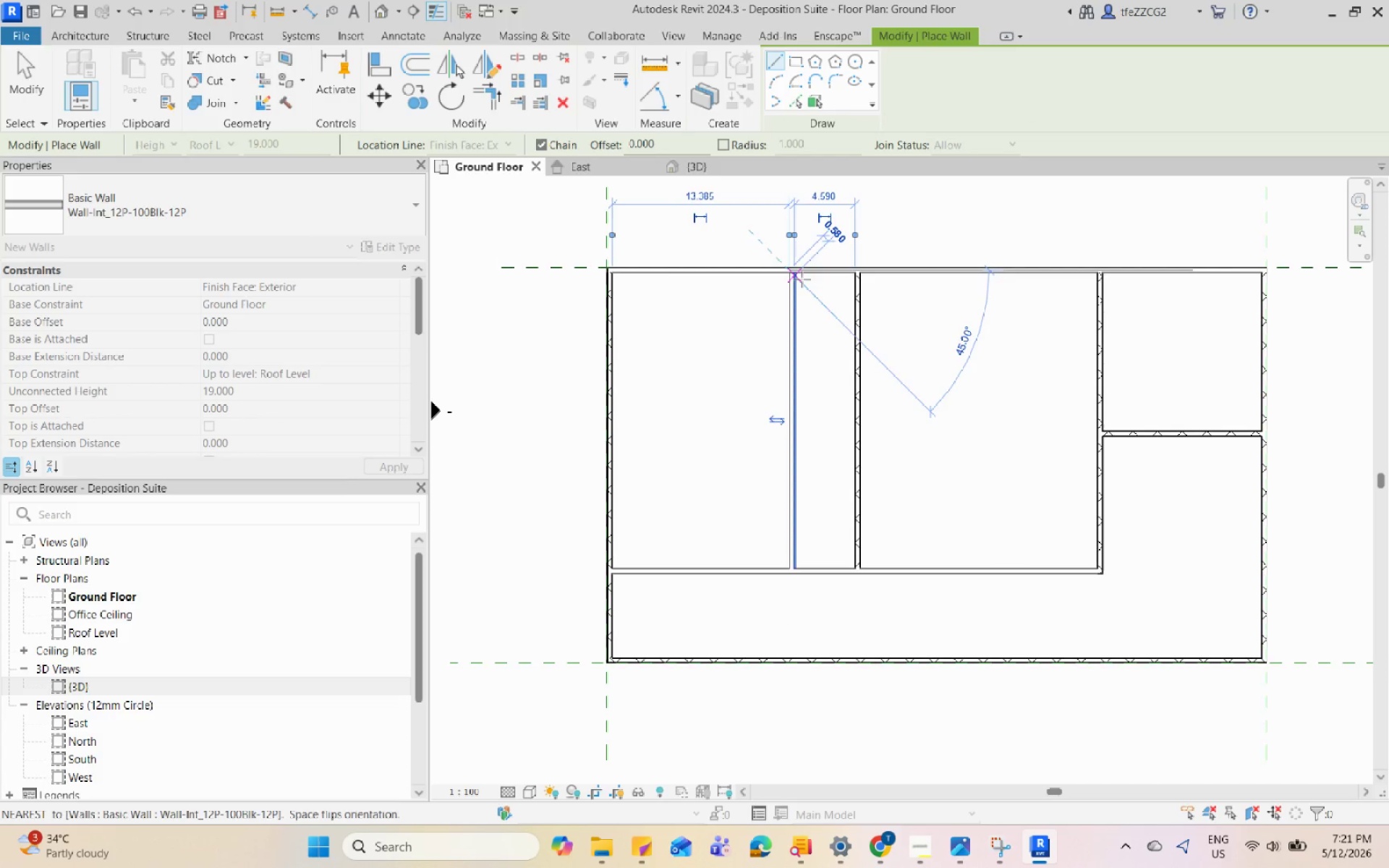 
key(Escape)
 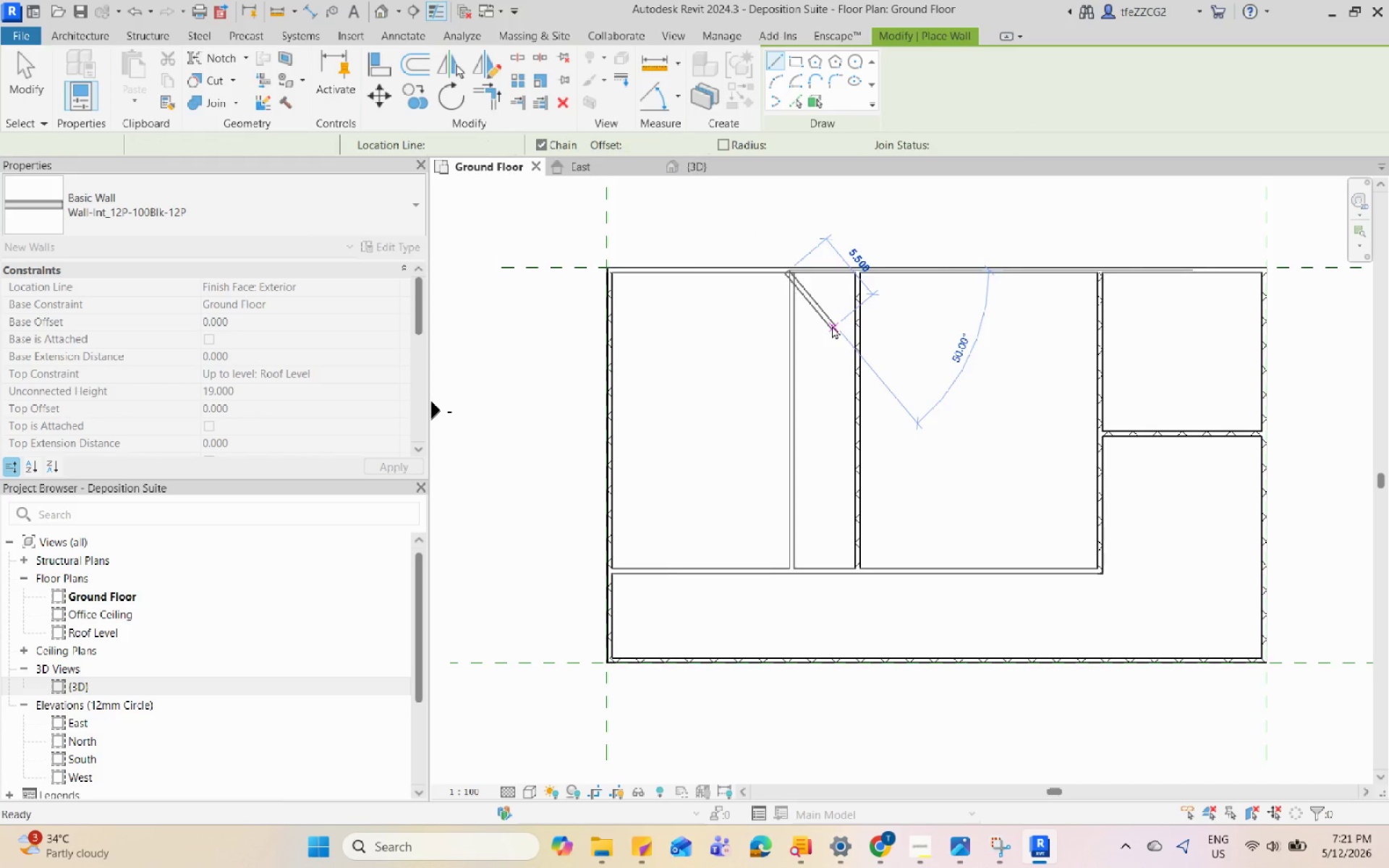 
key(Escape)
 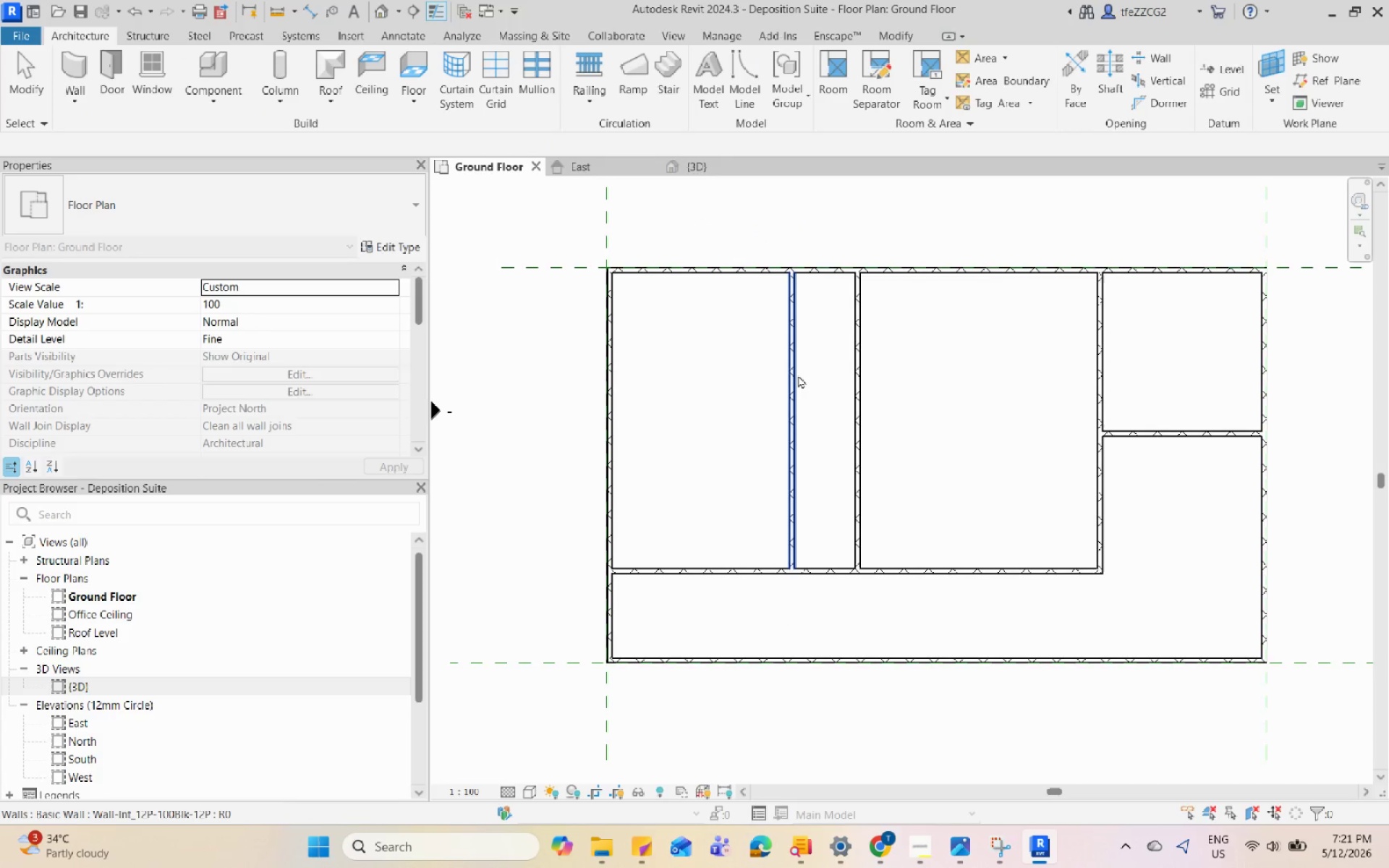 
left_click([796, 375])
 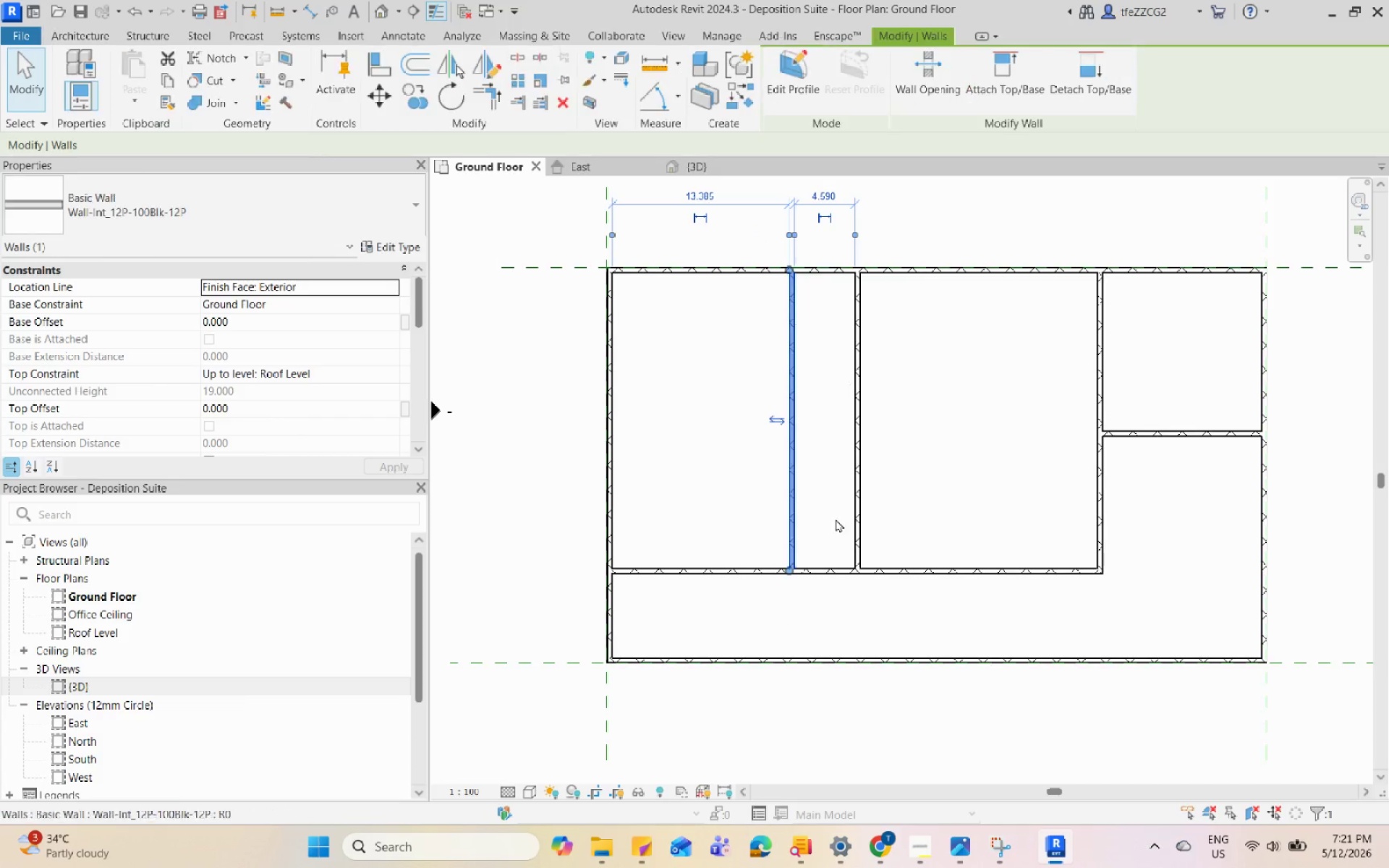 
key(Escape)
 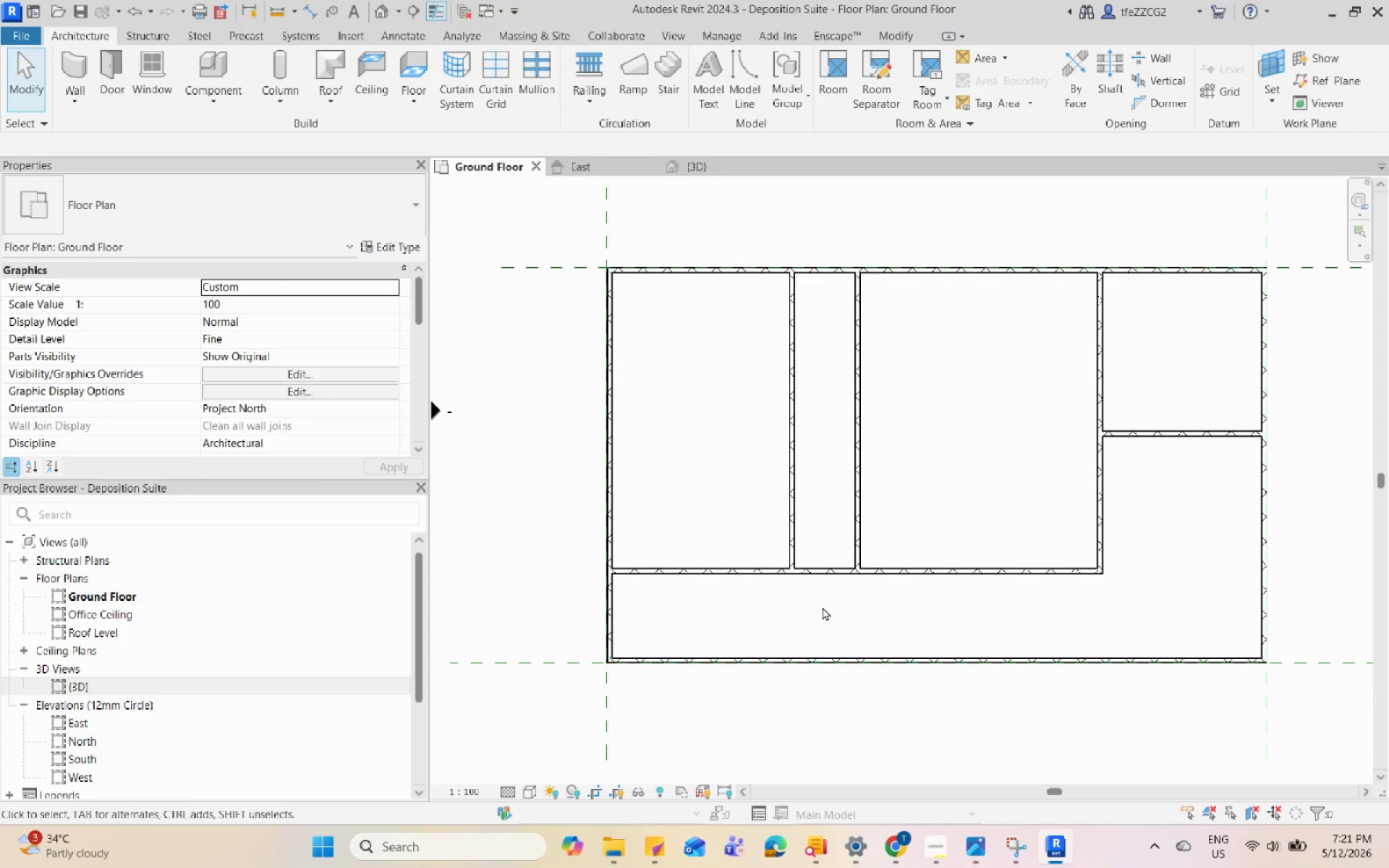 
scroll: coordinate [812, 579], scroll_direction: down, amount: 1.0
 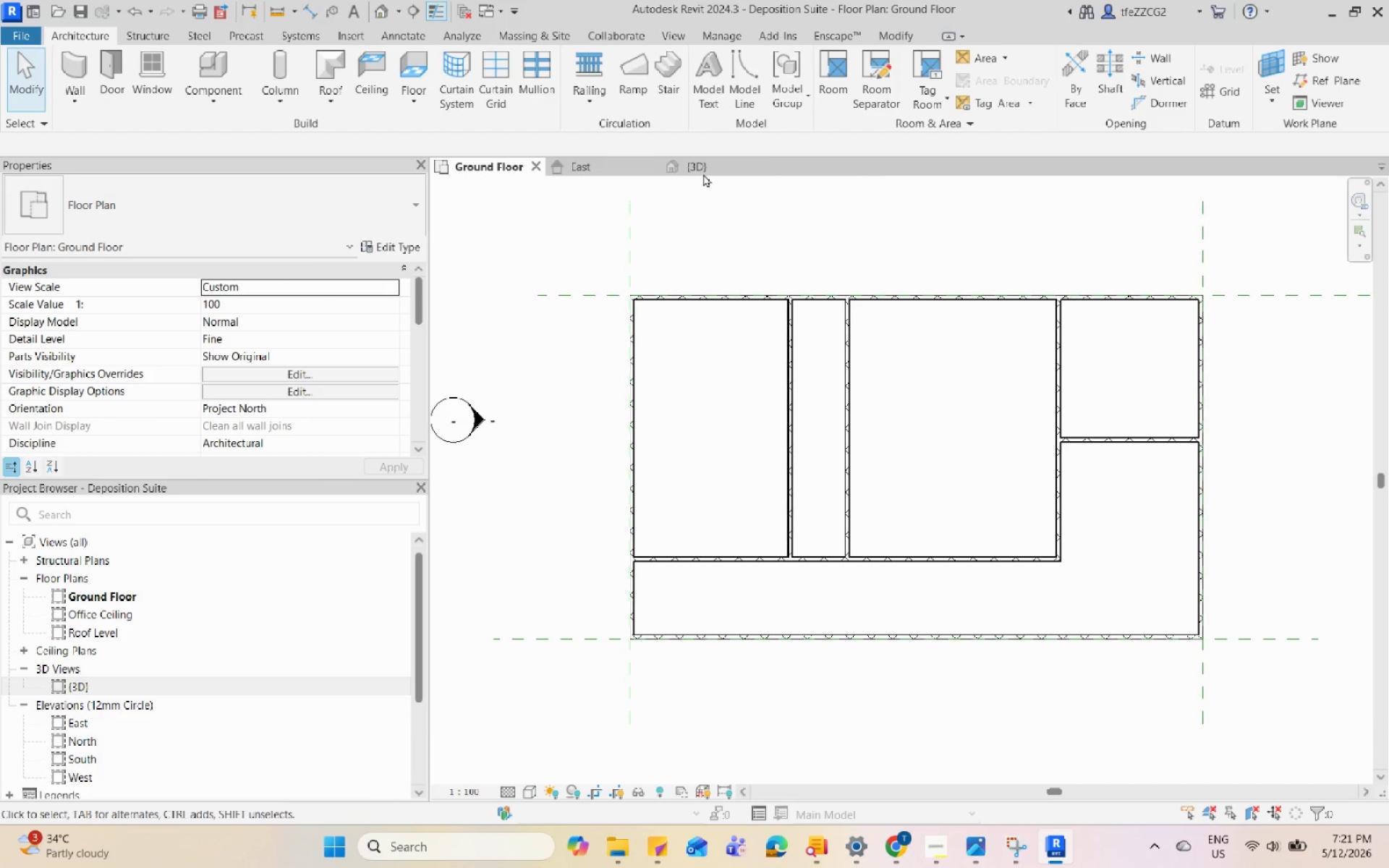 
left_click_drag(start_coordinate=[705, 174], to_coordinate=[455, 171])
 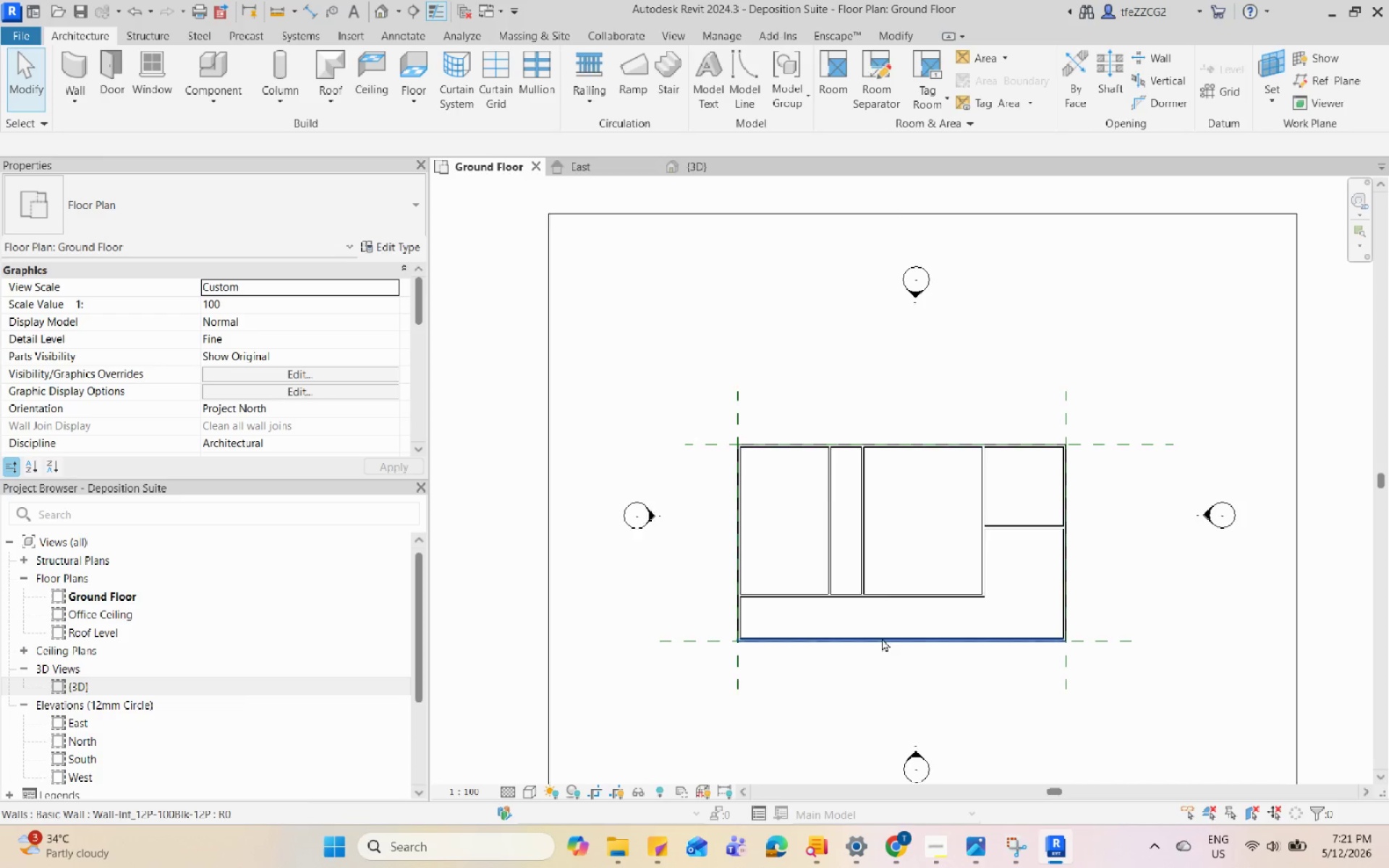 
hold_key(key=ShiftLeft, duration=1.86)
 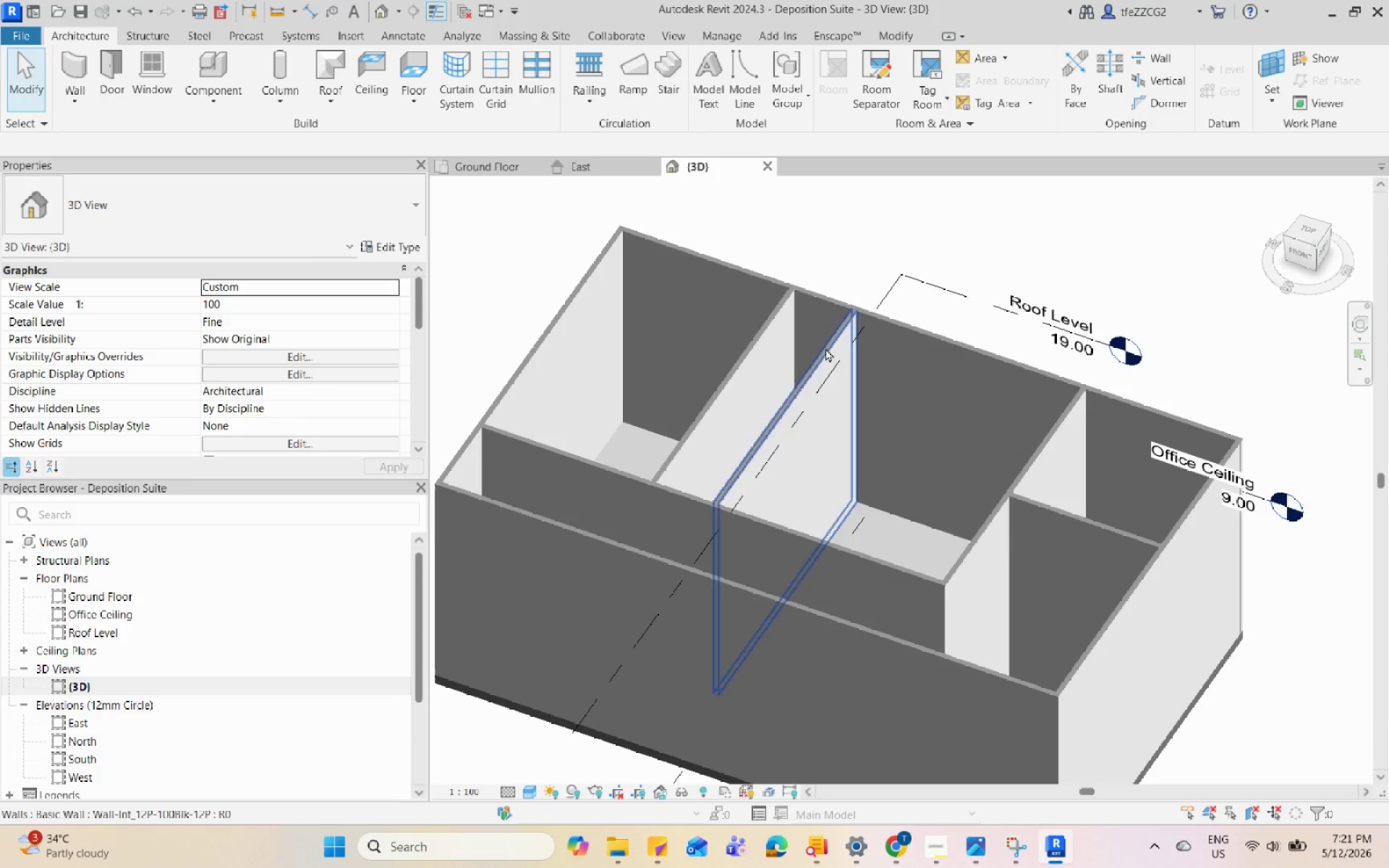 
scroll: coordinate [943, 361], scroll_direction: down, amount: 5.0
 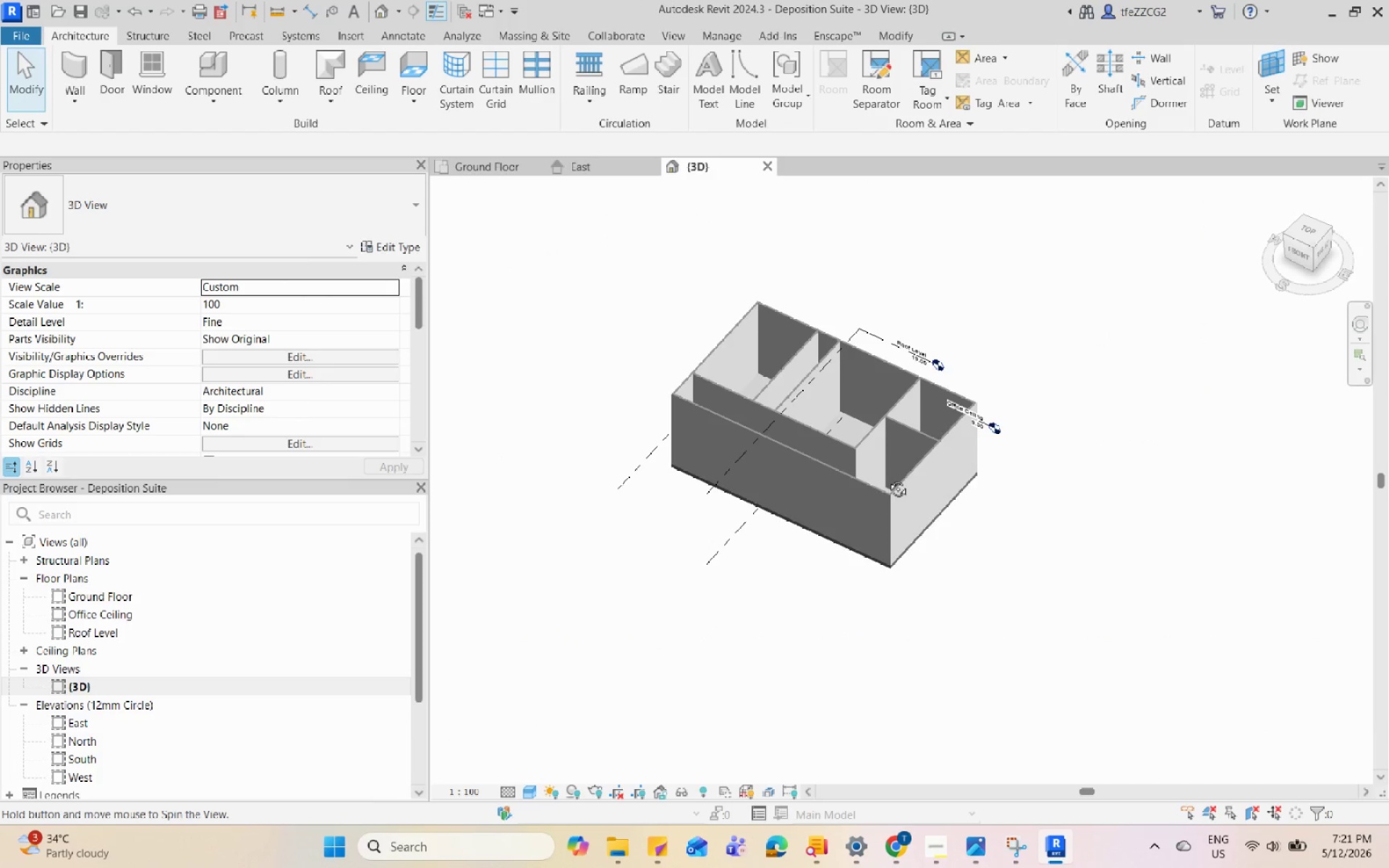 
scroll: coordinate [807, 359], scroll_direction: up, amount: 8.0
 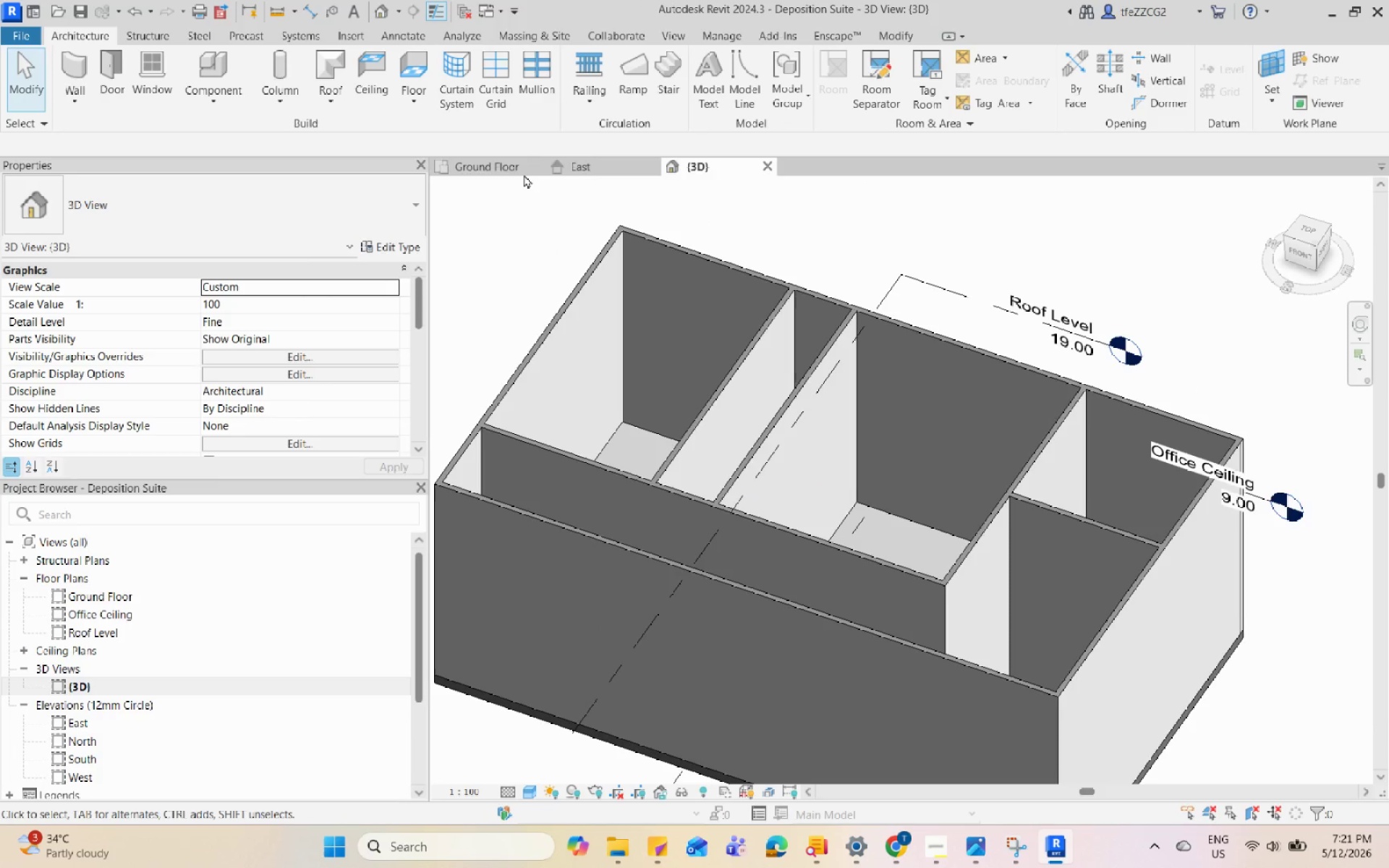 
left_click([455, 171])
 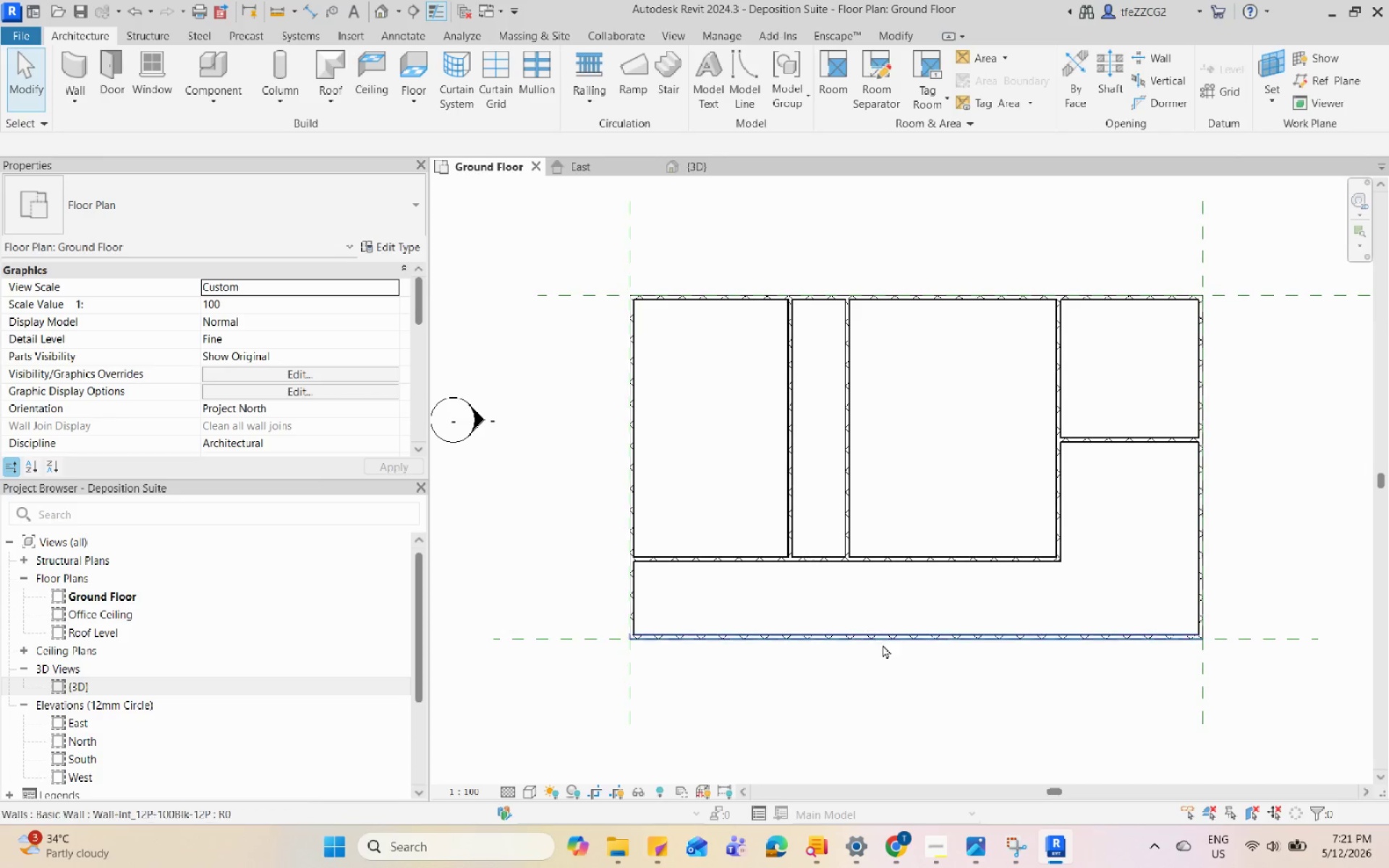 
scroll: coordinate [885, 594], scroll_direction: none, amount: 0.0
 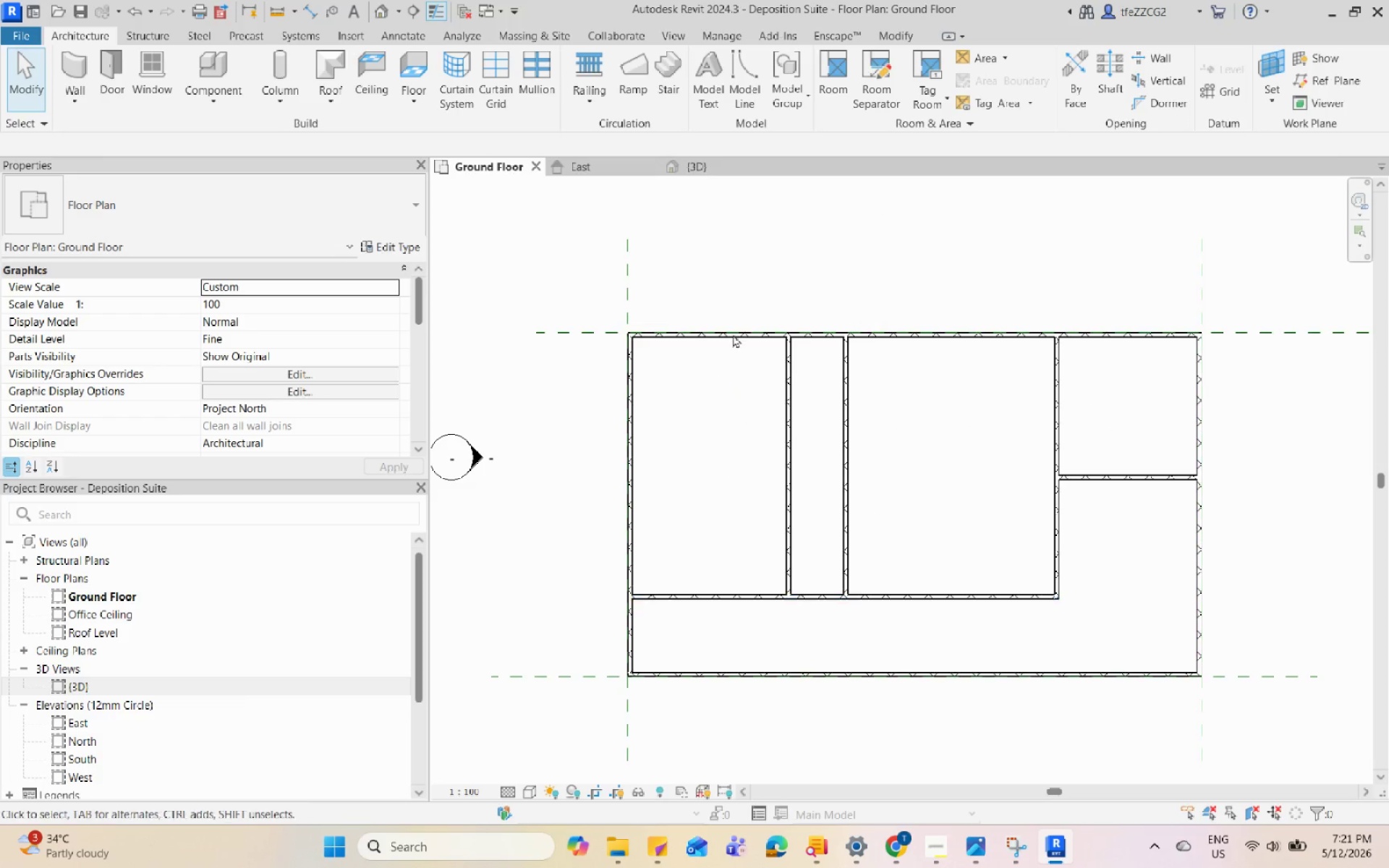 
scroll: coordinate [705, 318], scroll_direction: down, amount: 1.0
 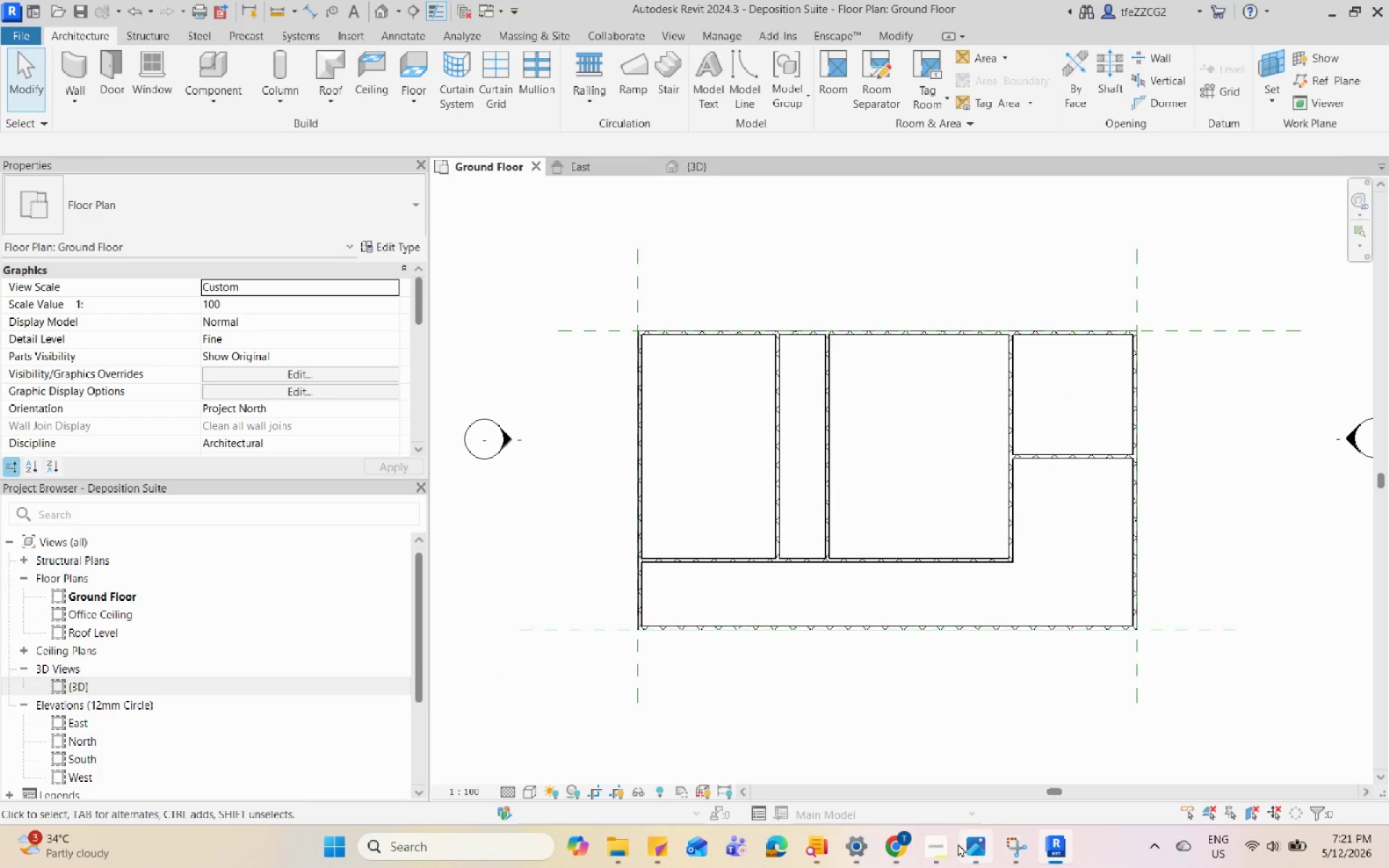 
left_click([896, 852])
 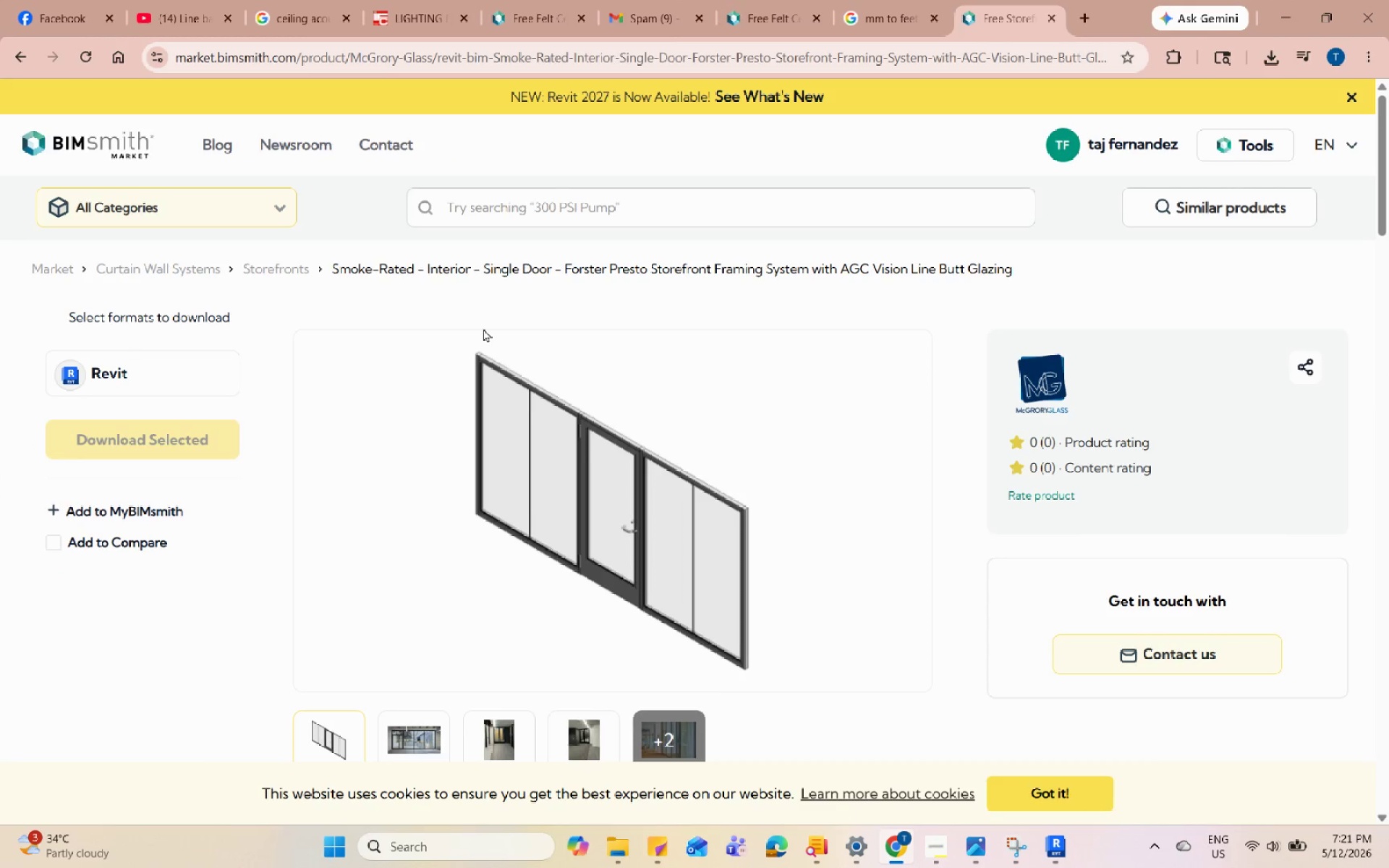 
scroll: coordinate [841, 543], scroll_direction: down, amount: 4.0
 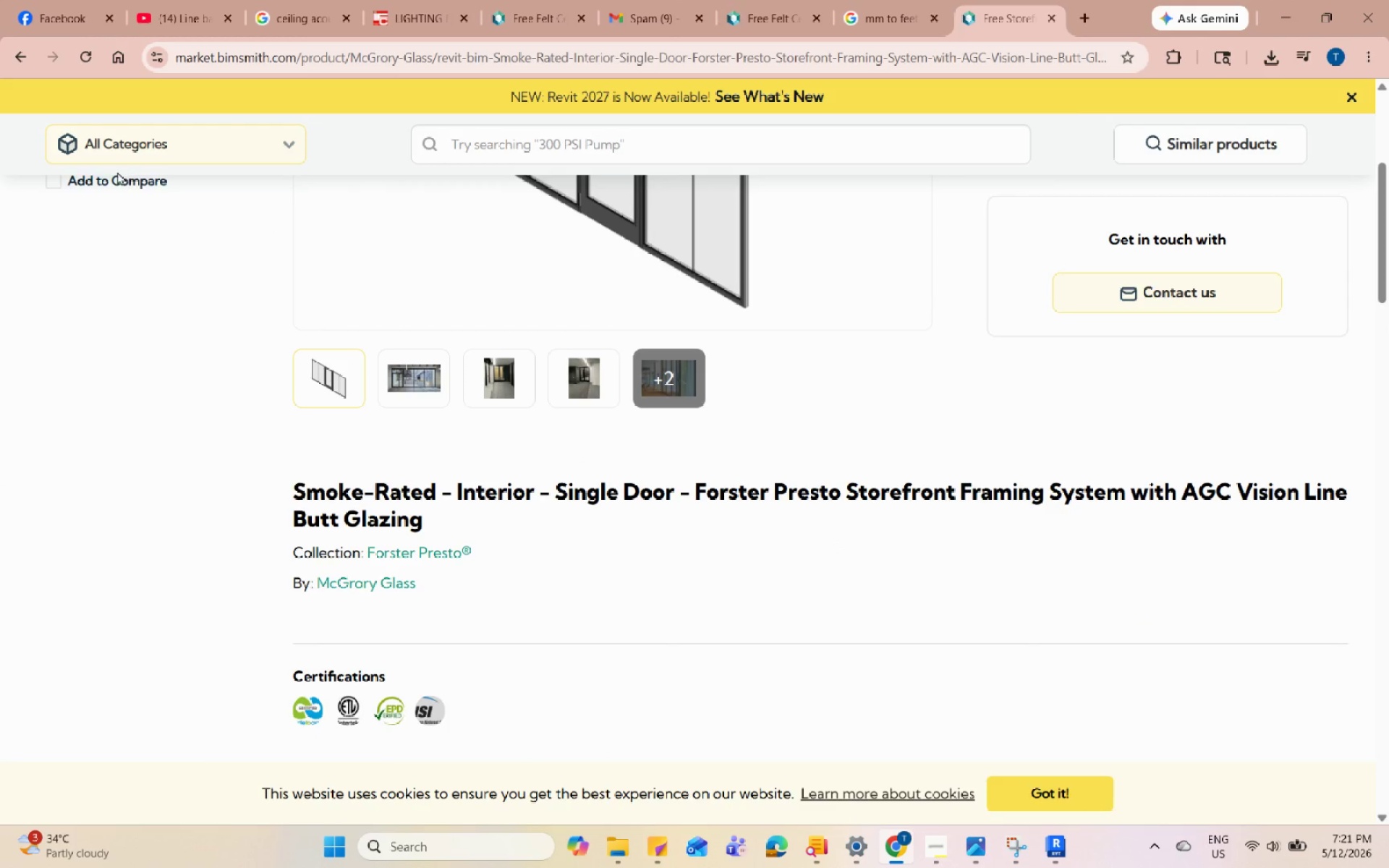 
left_click([13, 44])
 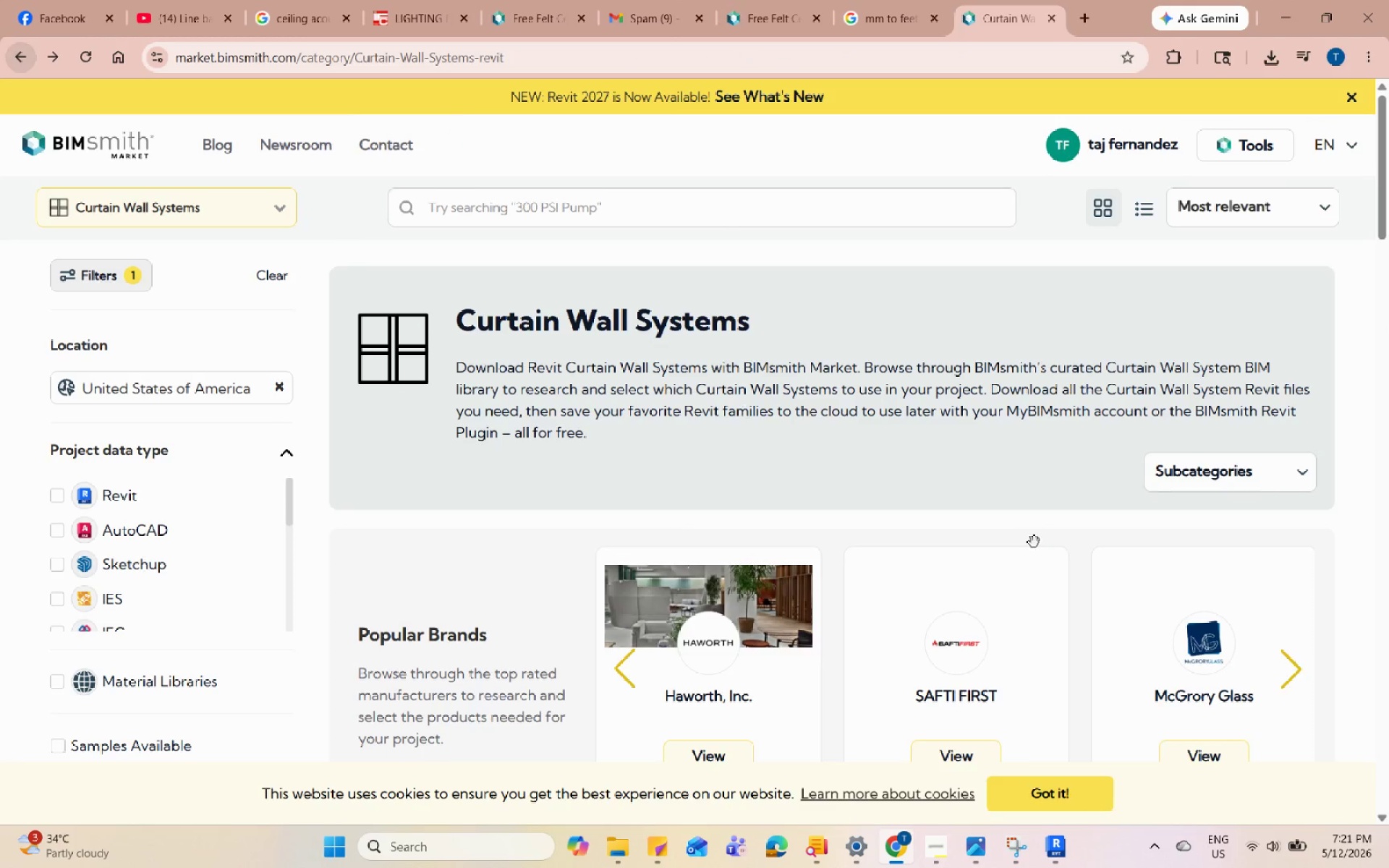 
scroll: coordinate [1378, 466], scroll_direction: down, amount: 10.0
 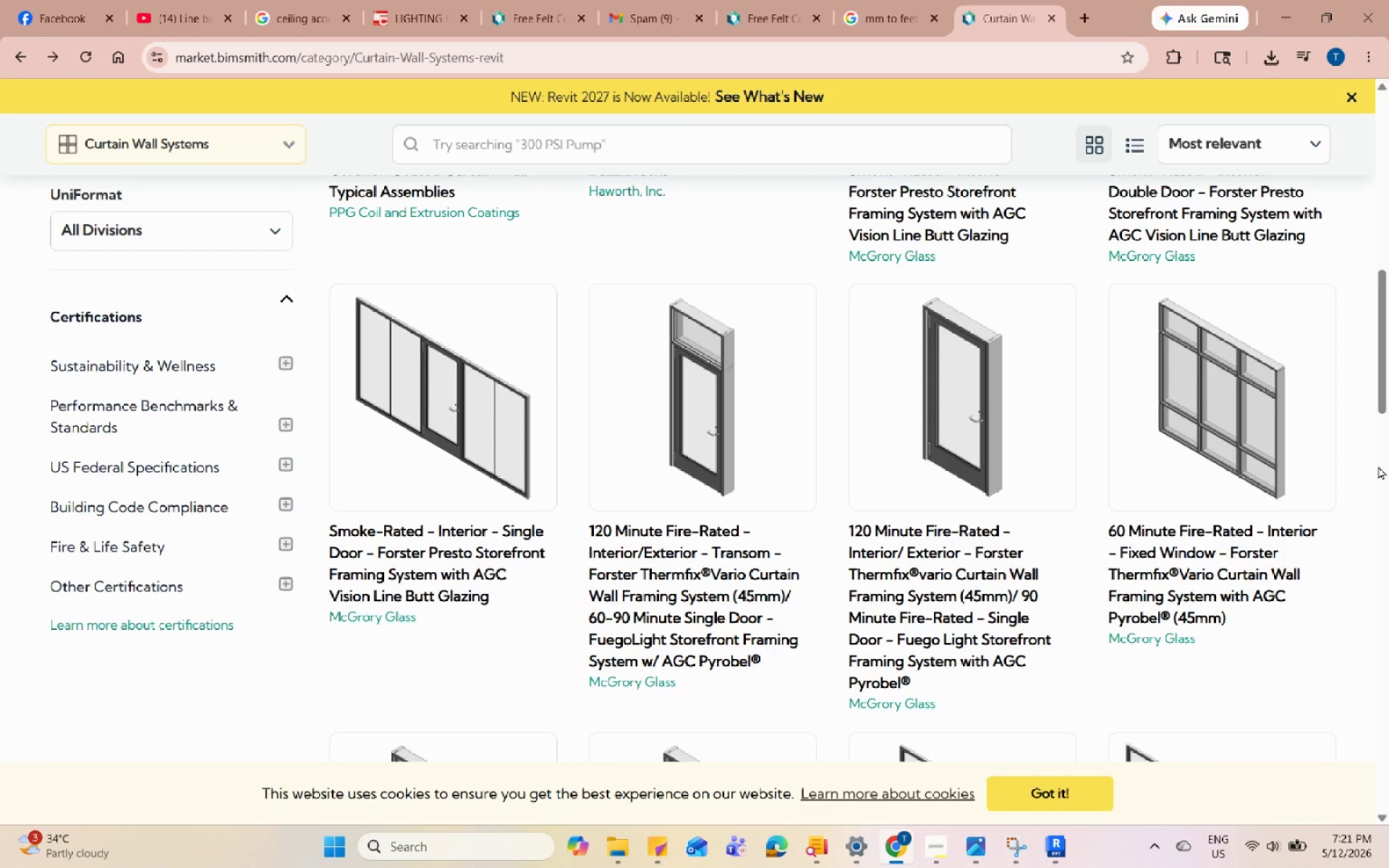 
scroll: coordinate [1378, 466], scroll_direction: up, amount: 2.0
 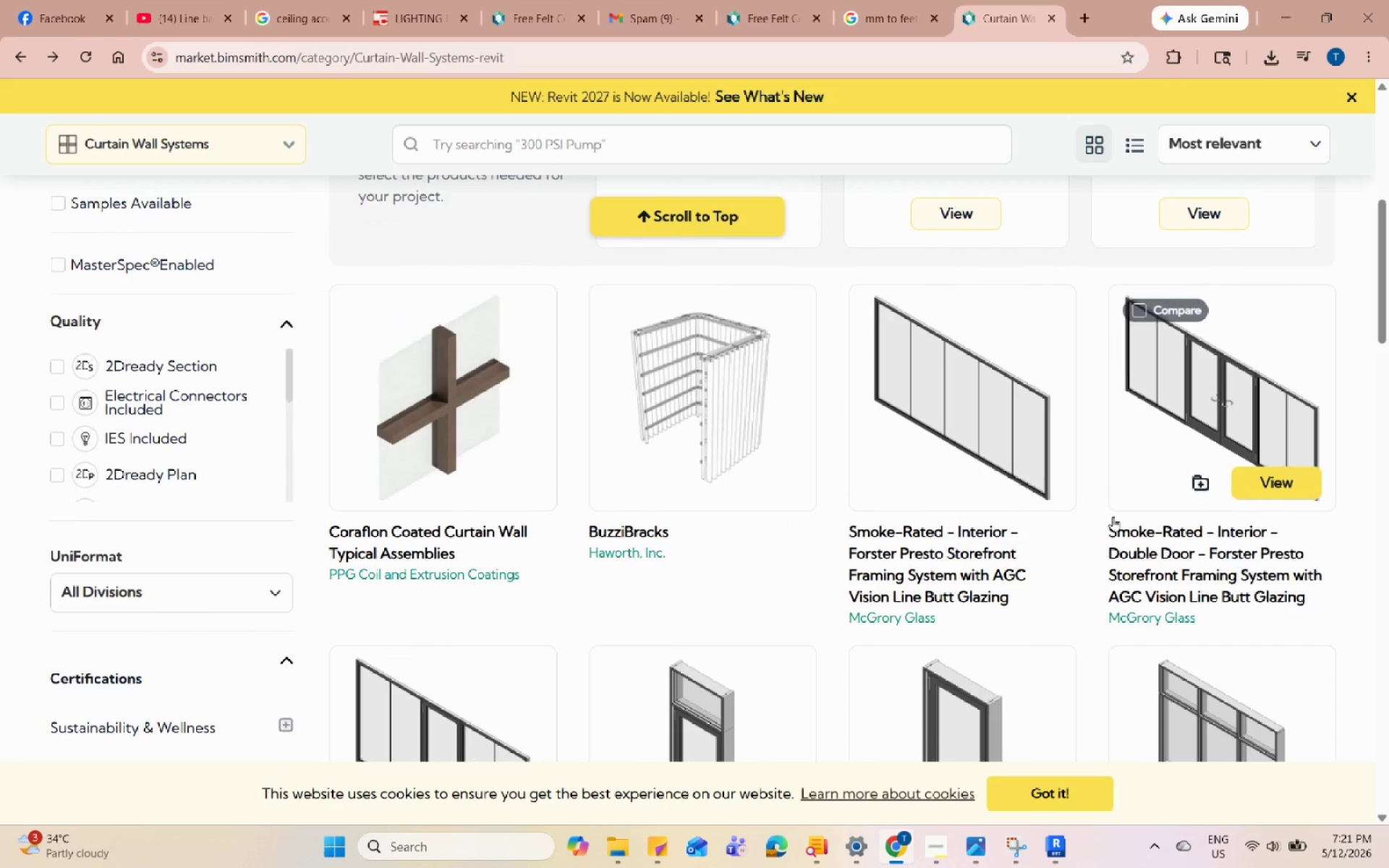 
scroll: coordinate [1053, 454], scroll_direction: down, amount: 9.0
 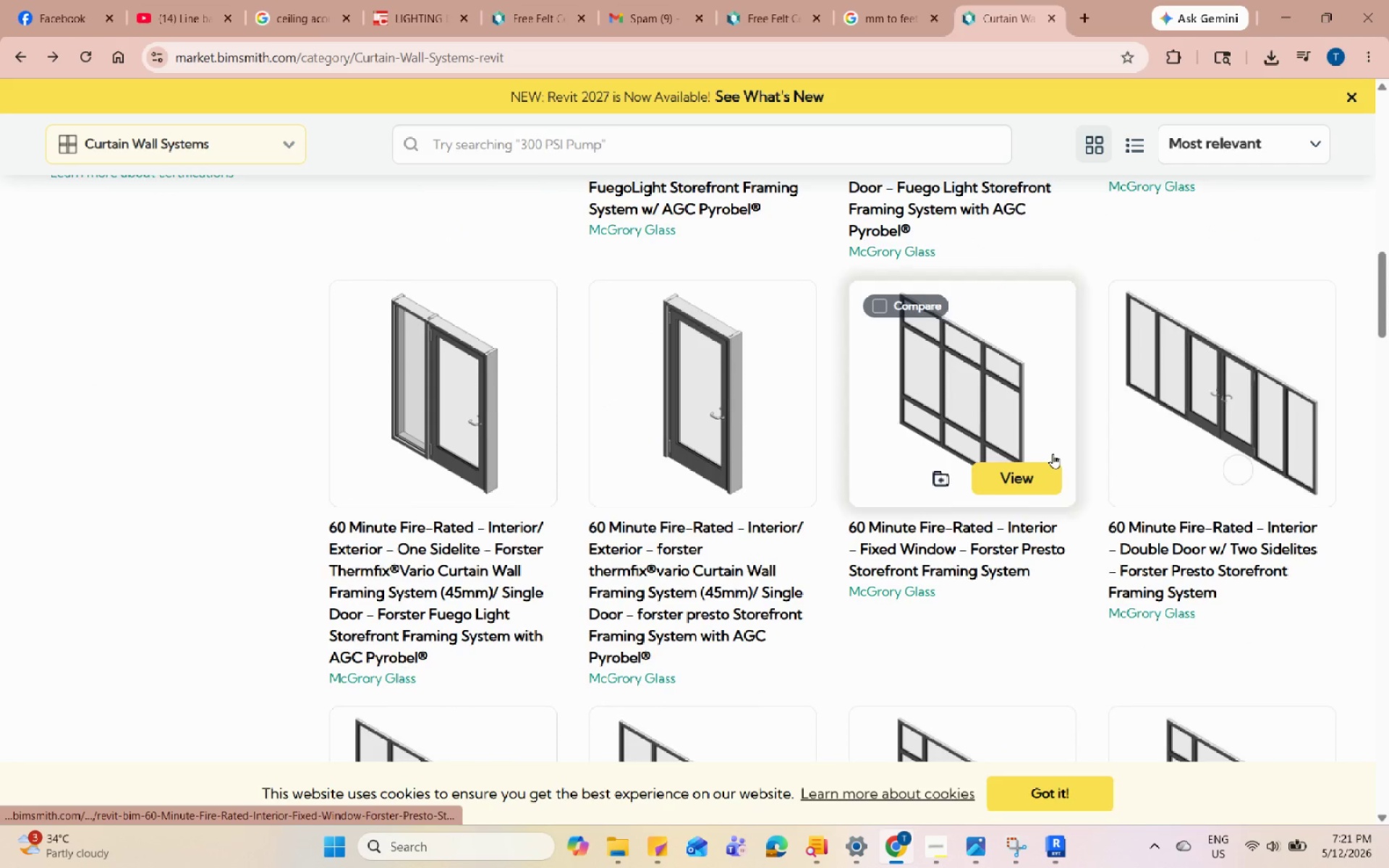 
scroll: coordinate [1053, 454], scroll_direction: up, amount: 10.0
 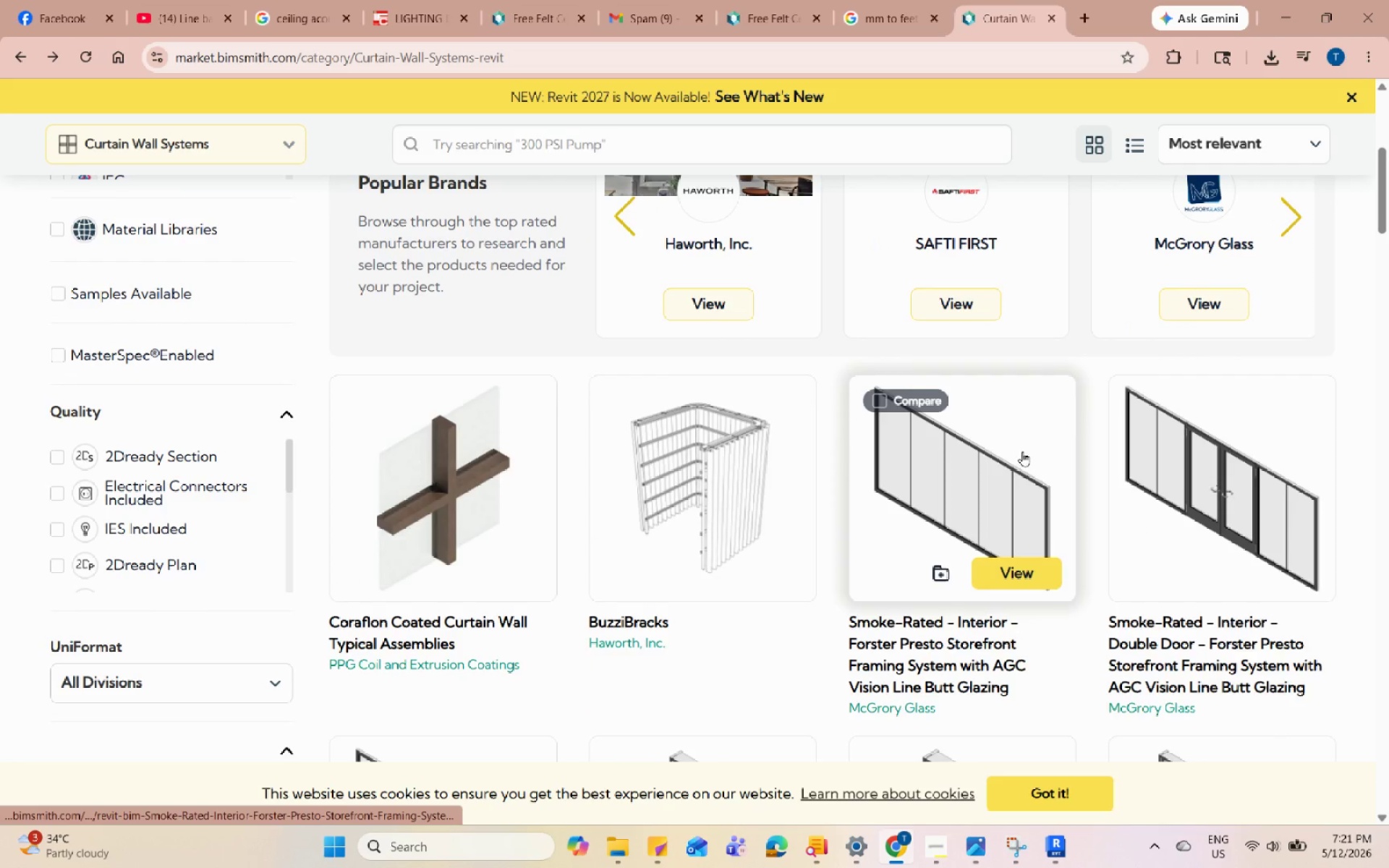 
left_click([1022, 451])
 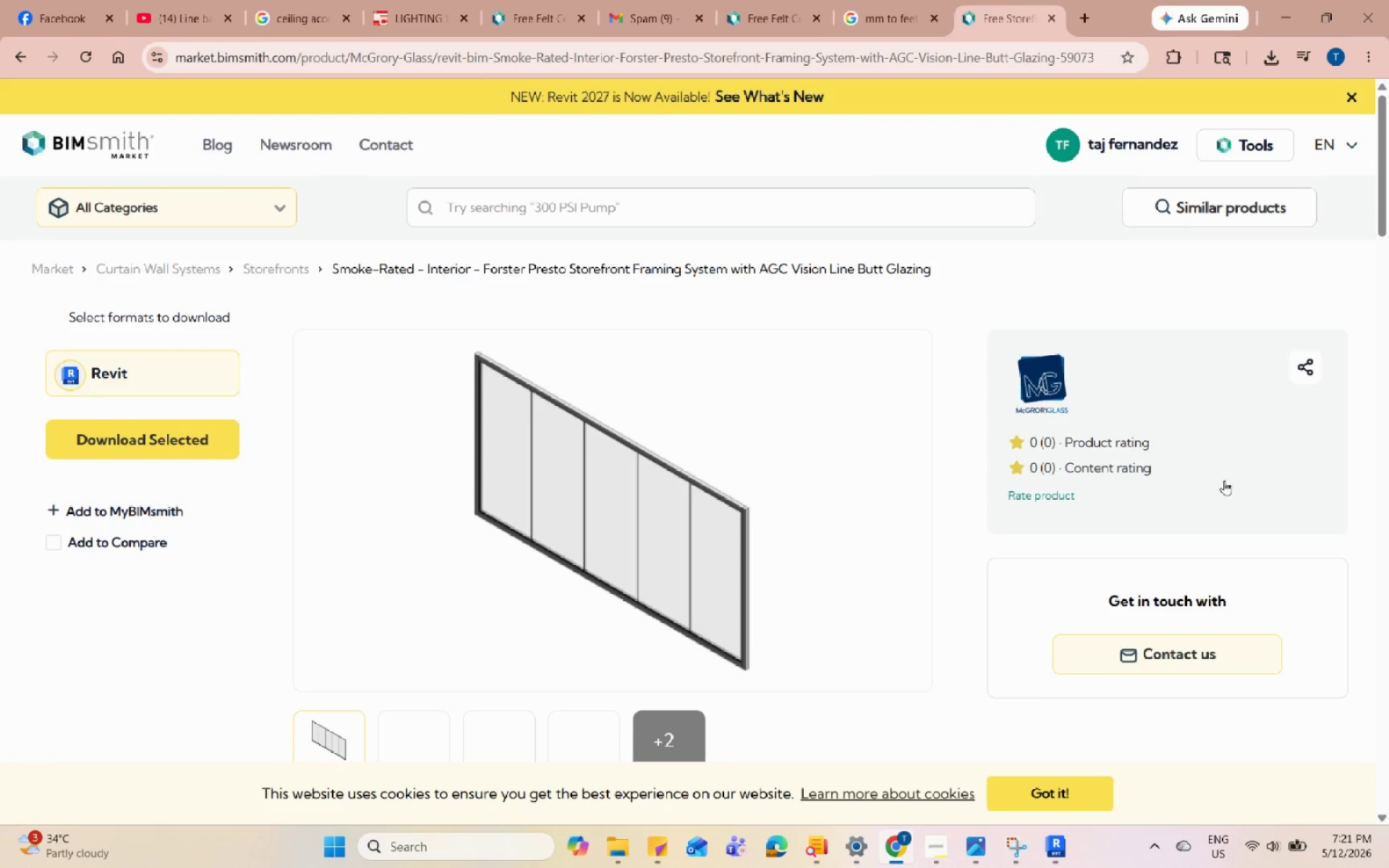 
scroll: coordinate [1291, 445], scroll_direction: down, amount: 5.0
 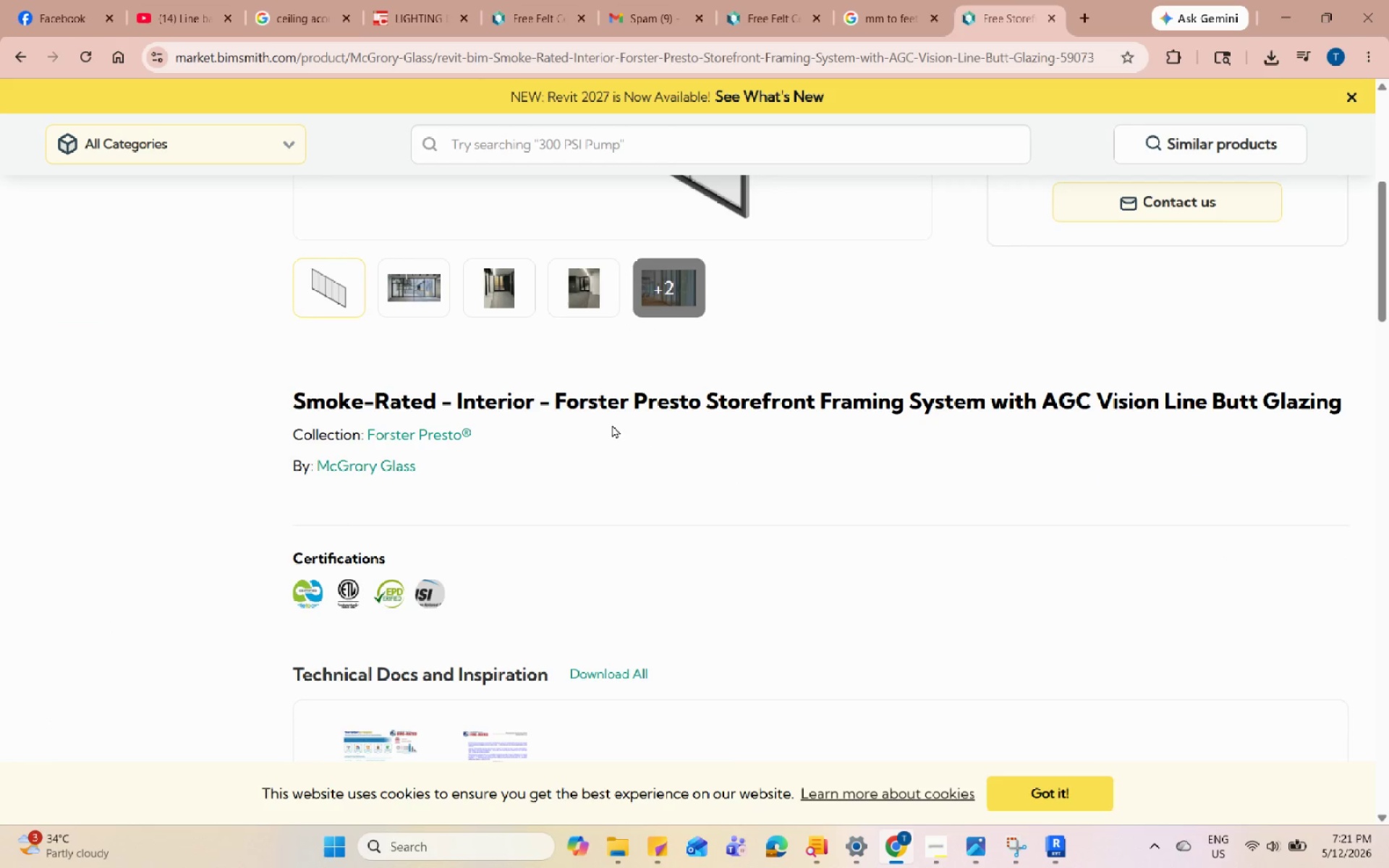 
scroll: coordinate [864, 265], scroll_direction: up, amount: 5.0
 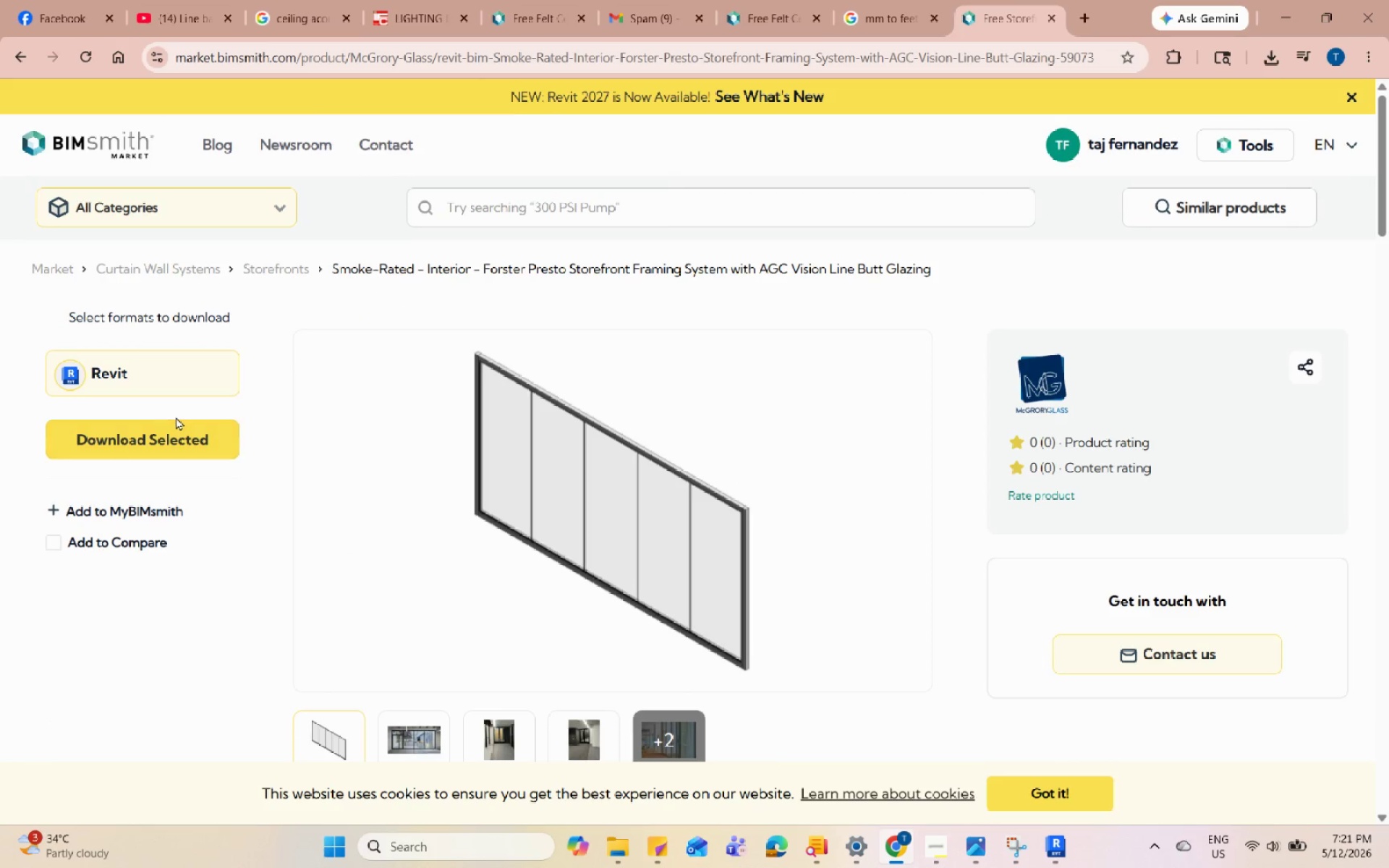 
double_click([185, 427])
 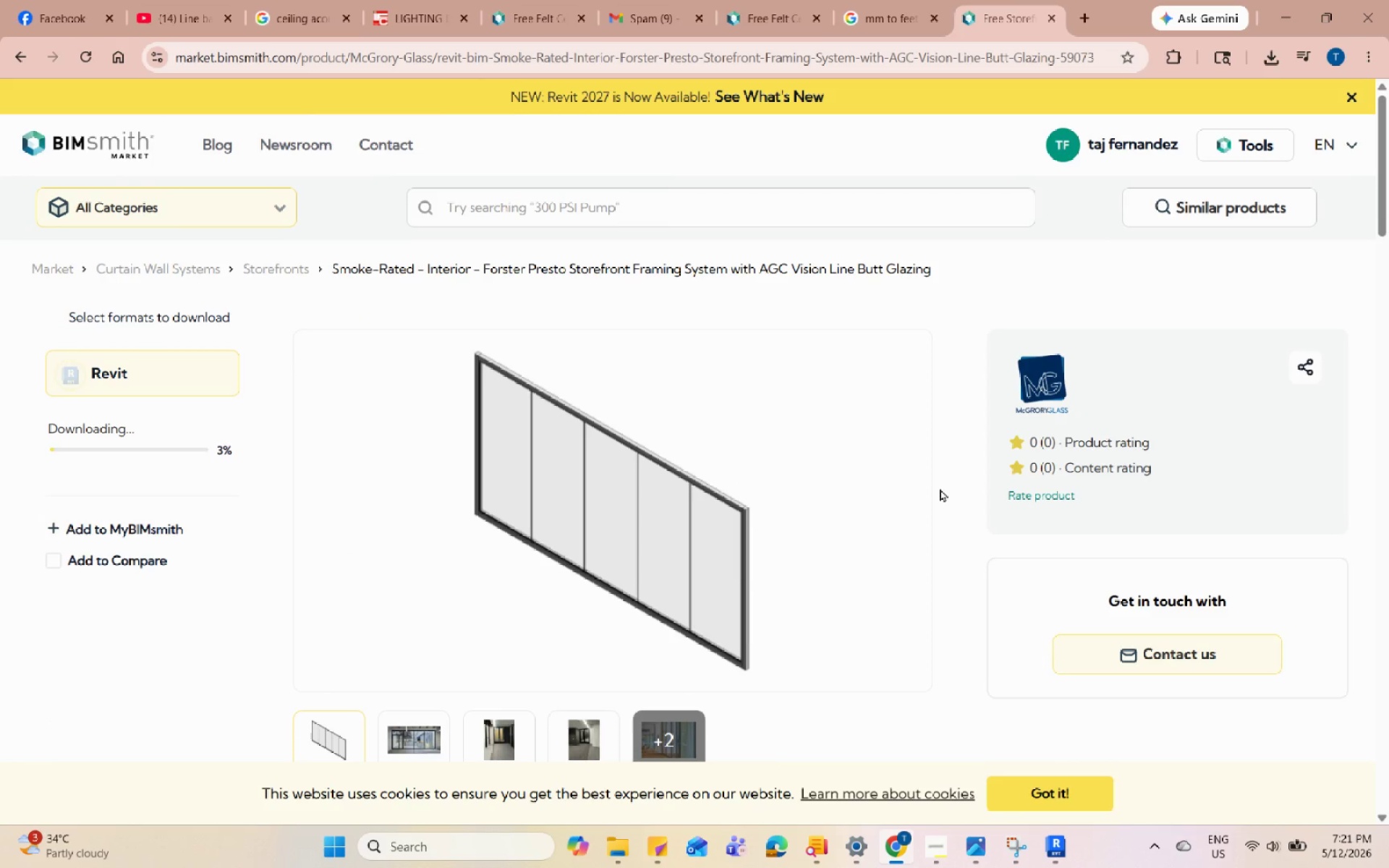 
scroll: coordinate [940, 487], scroll_direction: down, amount: 5.0
 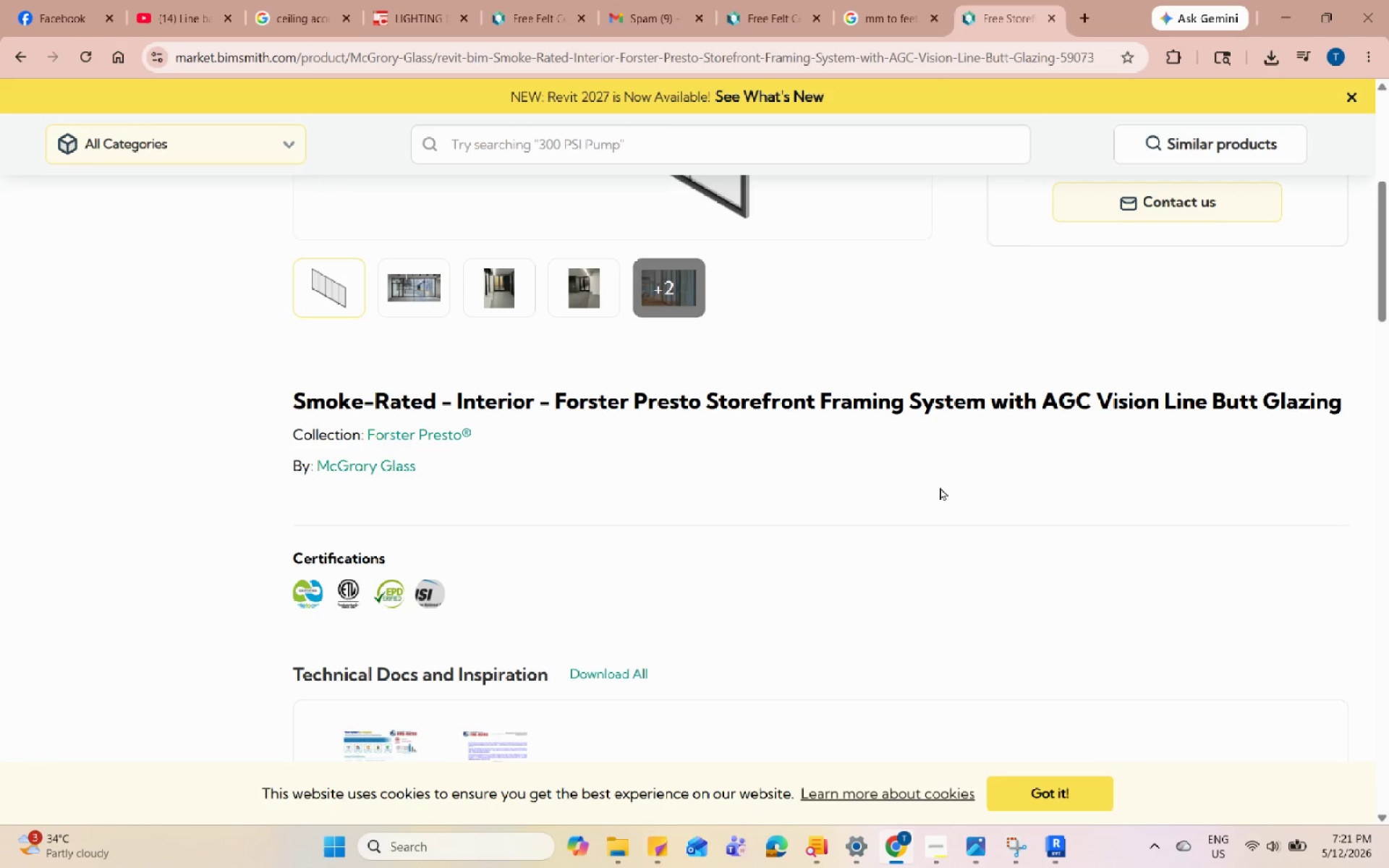 
scroll: coordinate [940, 487], scroll_direction: up, amount: 5.0
 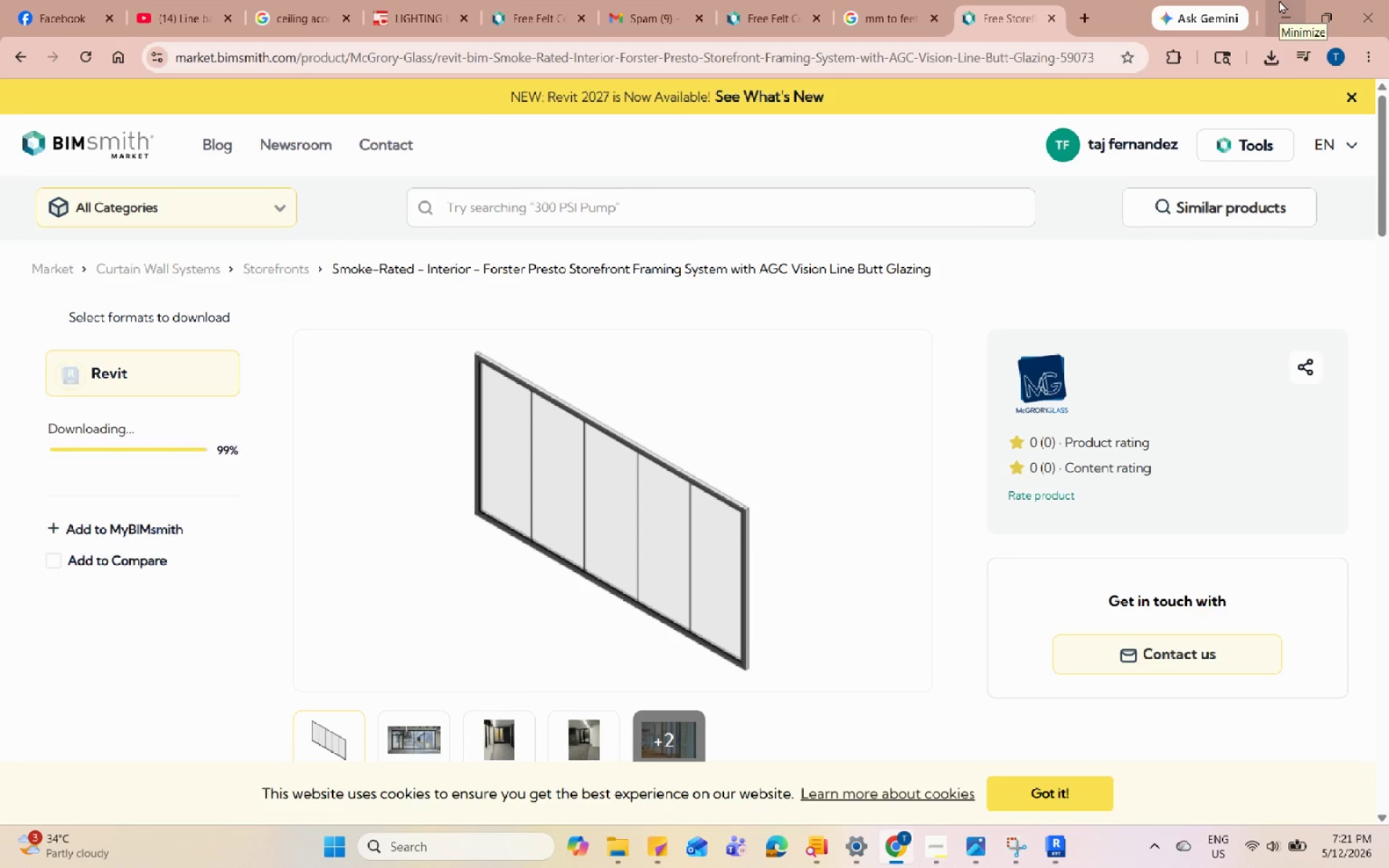 
wait(6.71)
 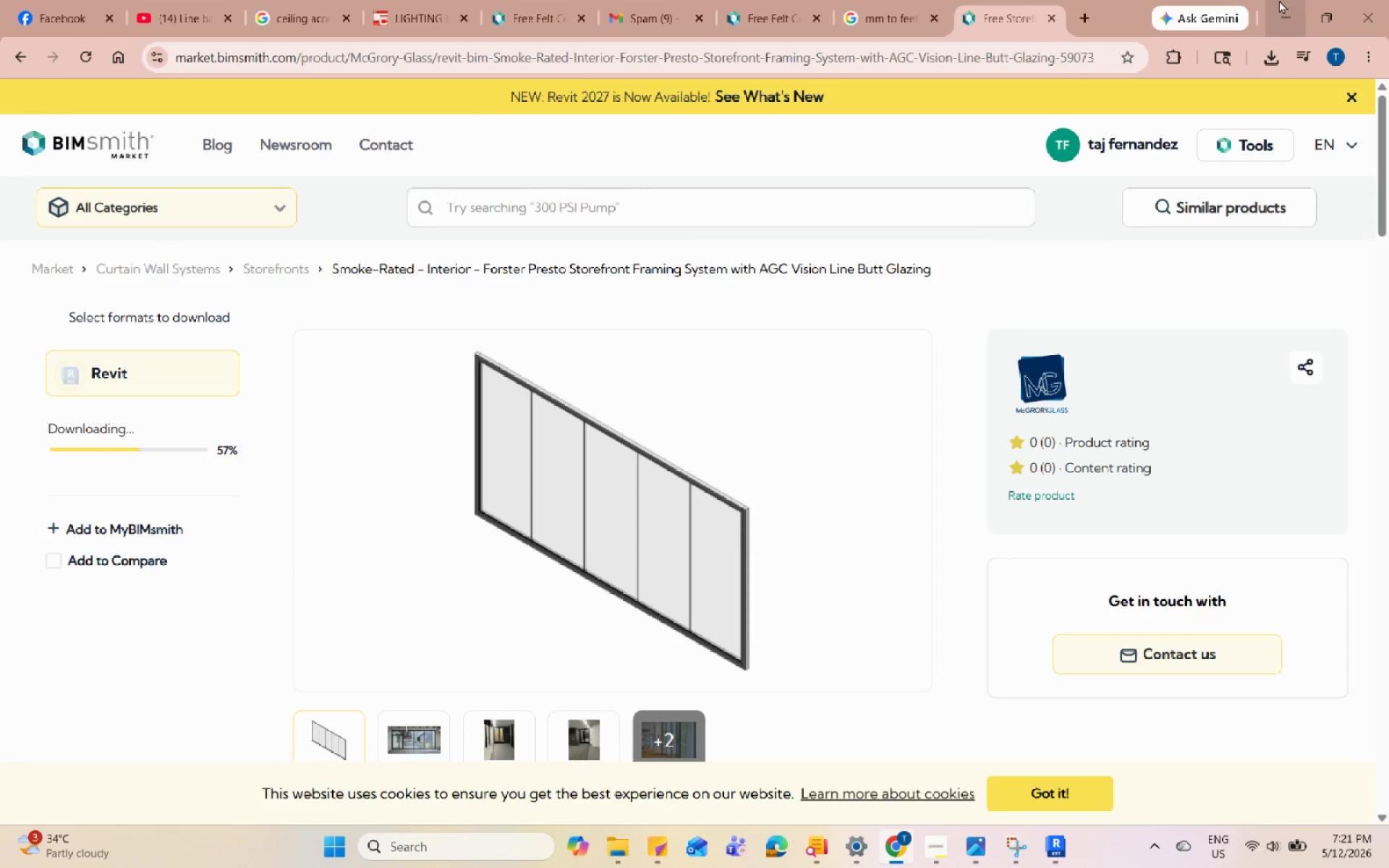 
left_click([1291, 0])
 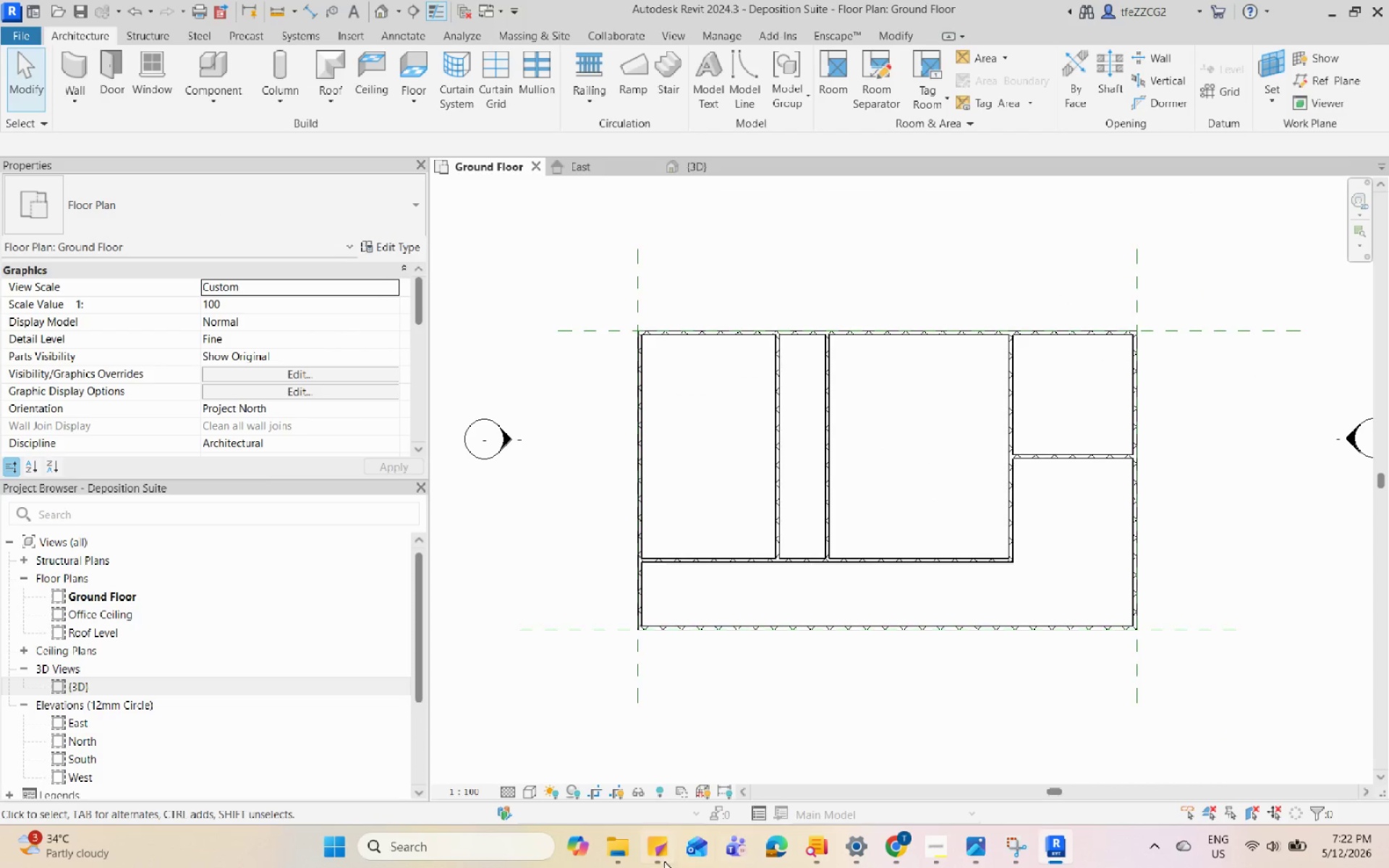 
left_click([623, 856])
 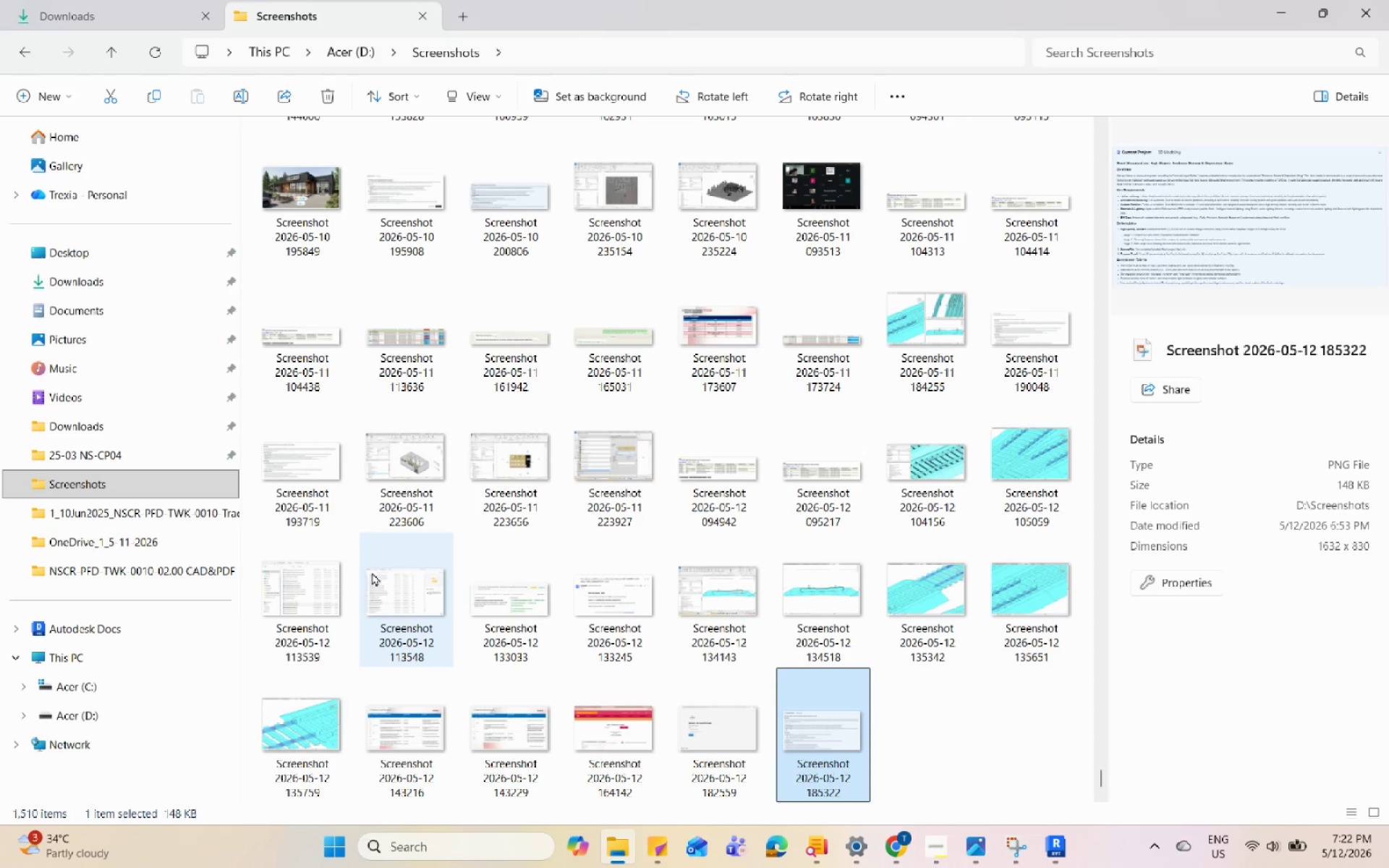 
scroll: coordinate [334, 535], scroll_direction: up, amount: 1.0
 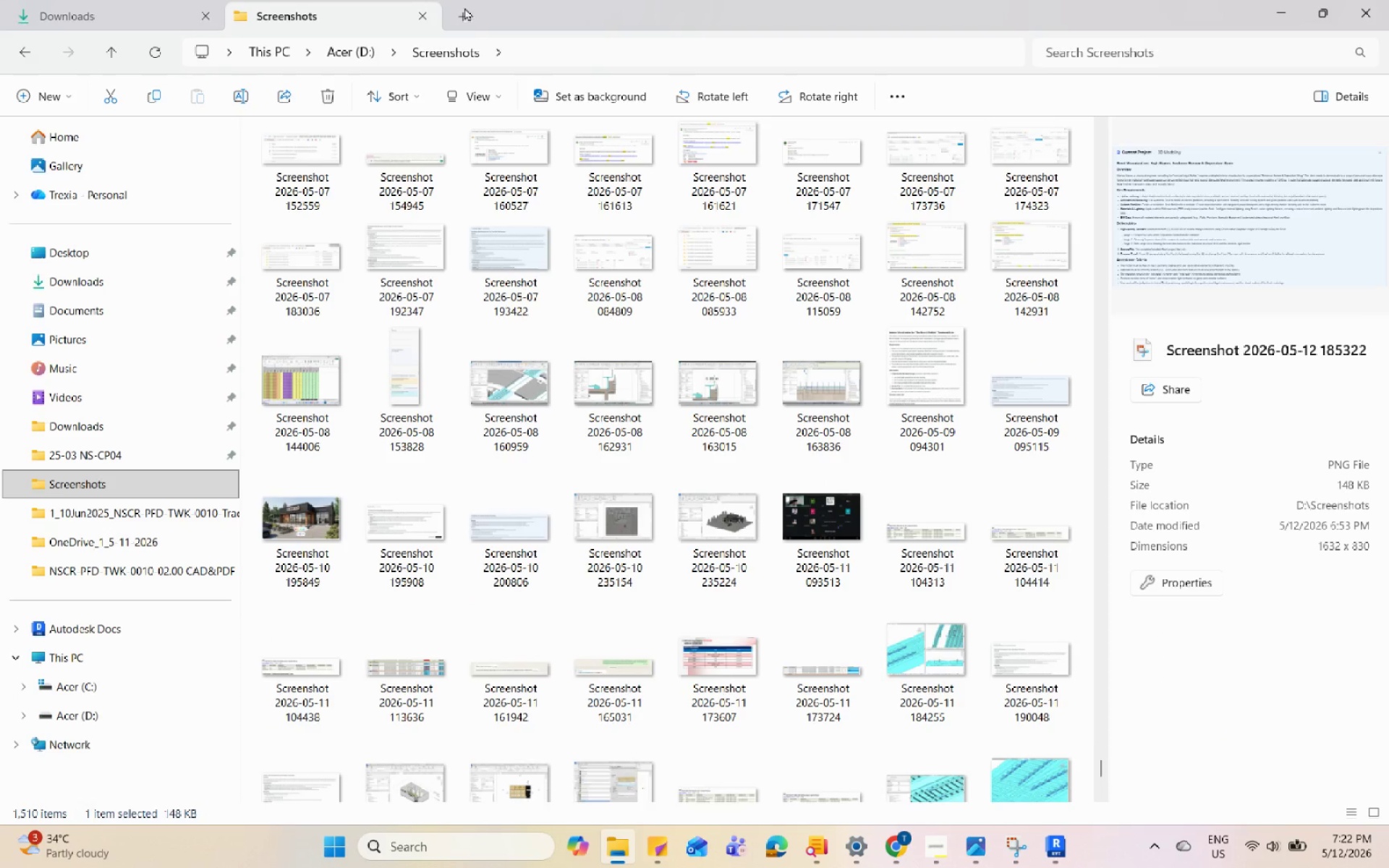 
left_click([466, 12])
 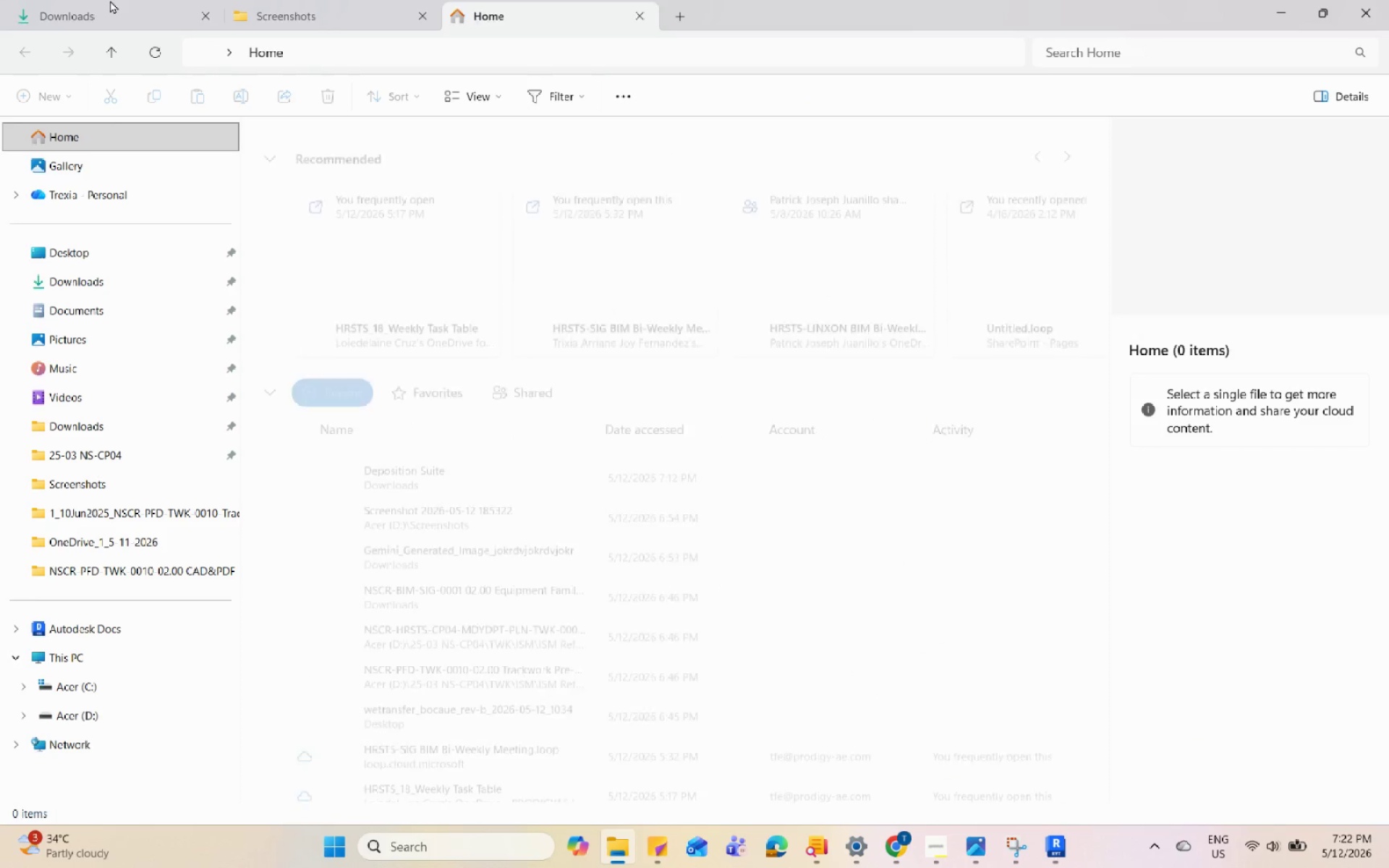 
double_click([114, 12])
 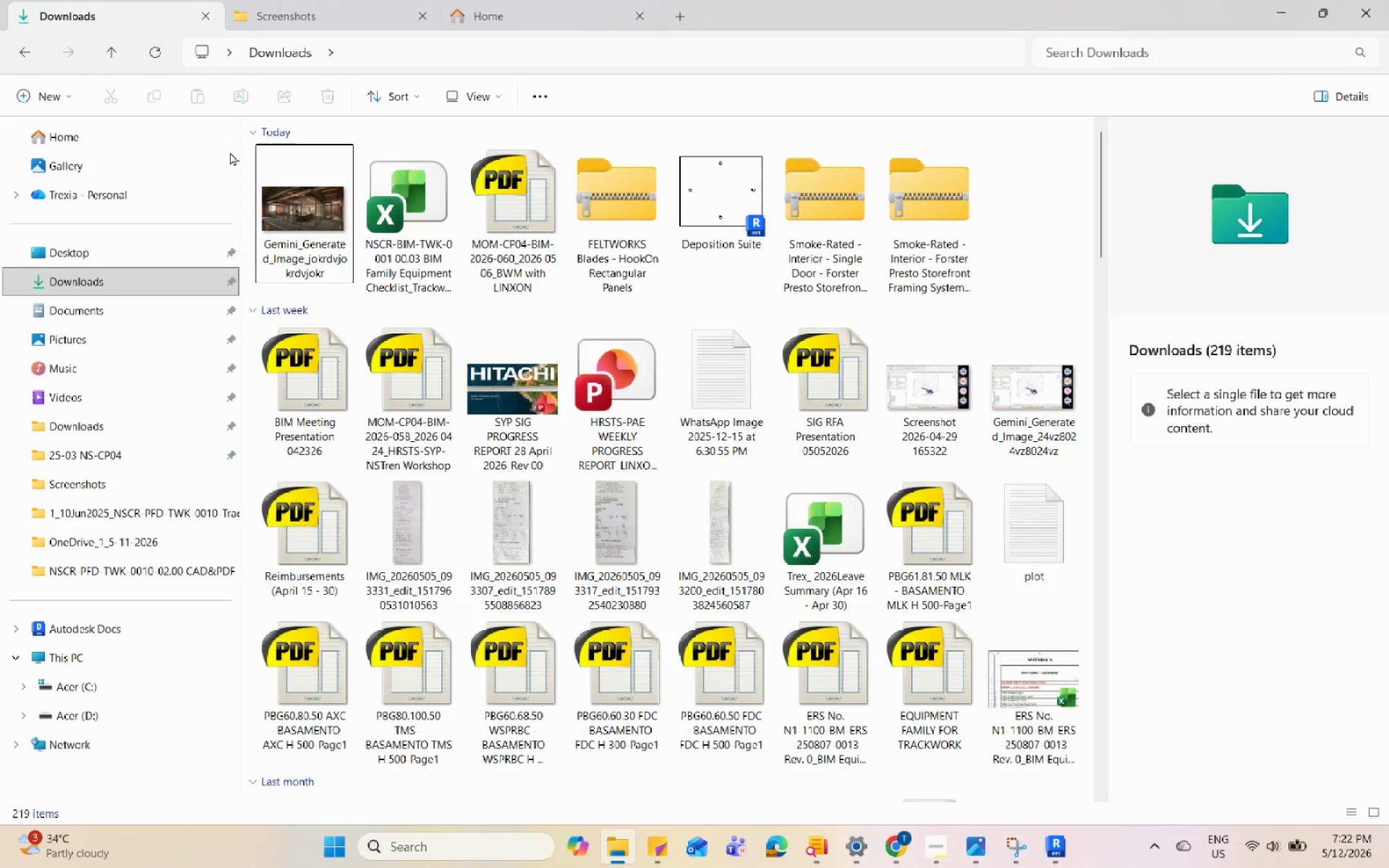 
left_click([715, 208])
 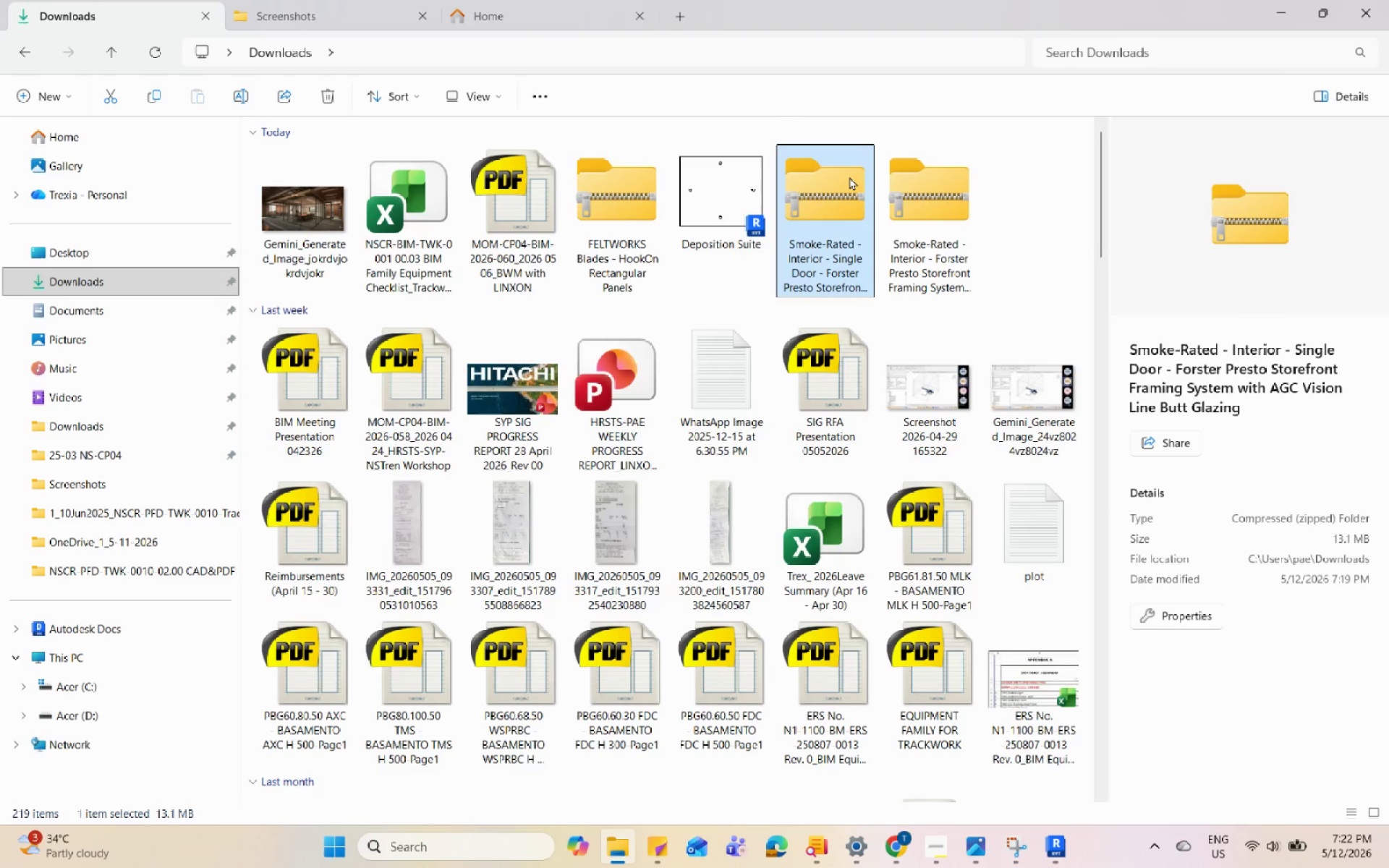 
scroll: coordinate [703, 299], scroll_direction: up, amount: 16.0
 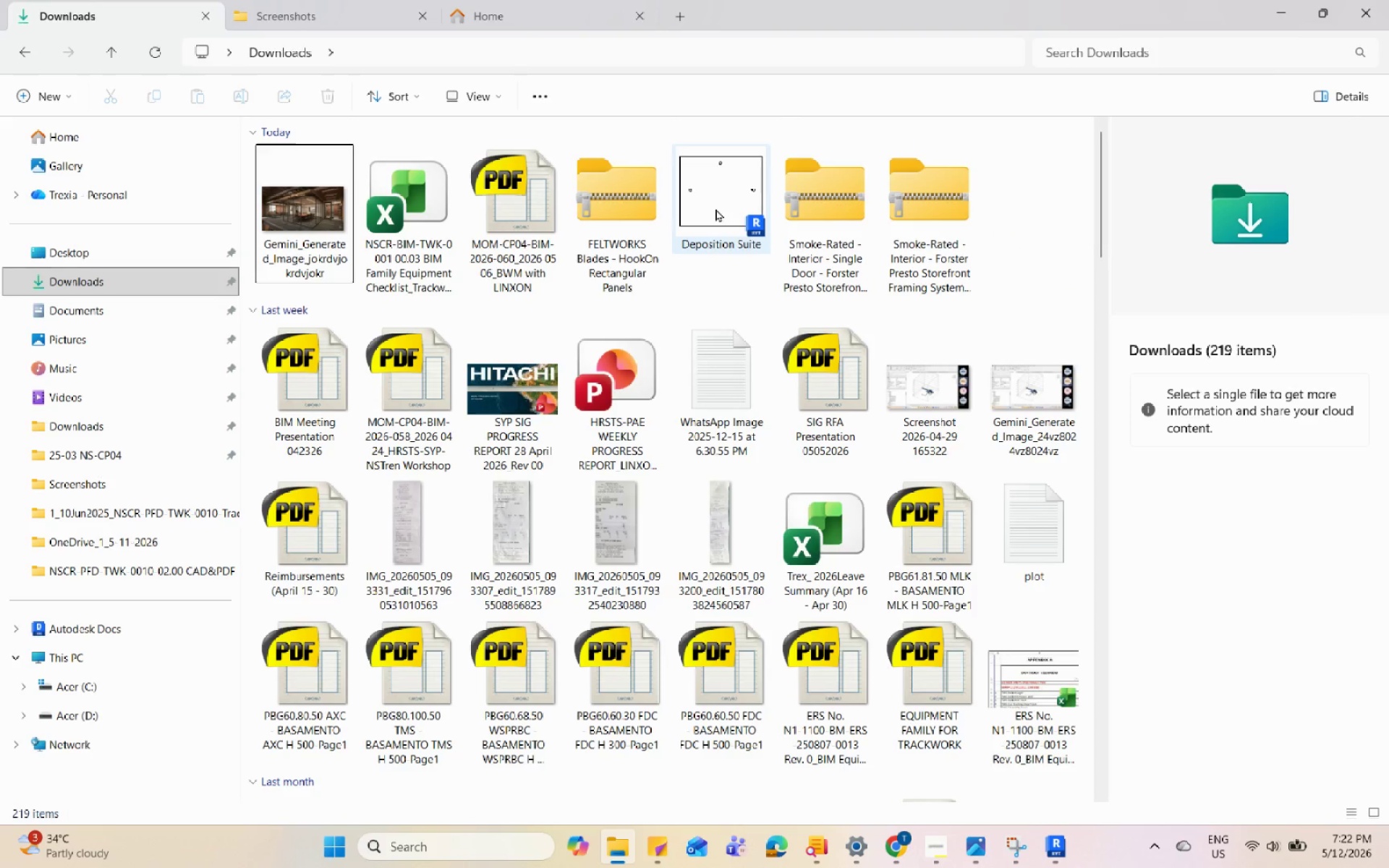 
right_click([849, 176])
 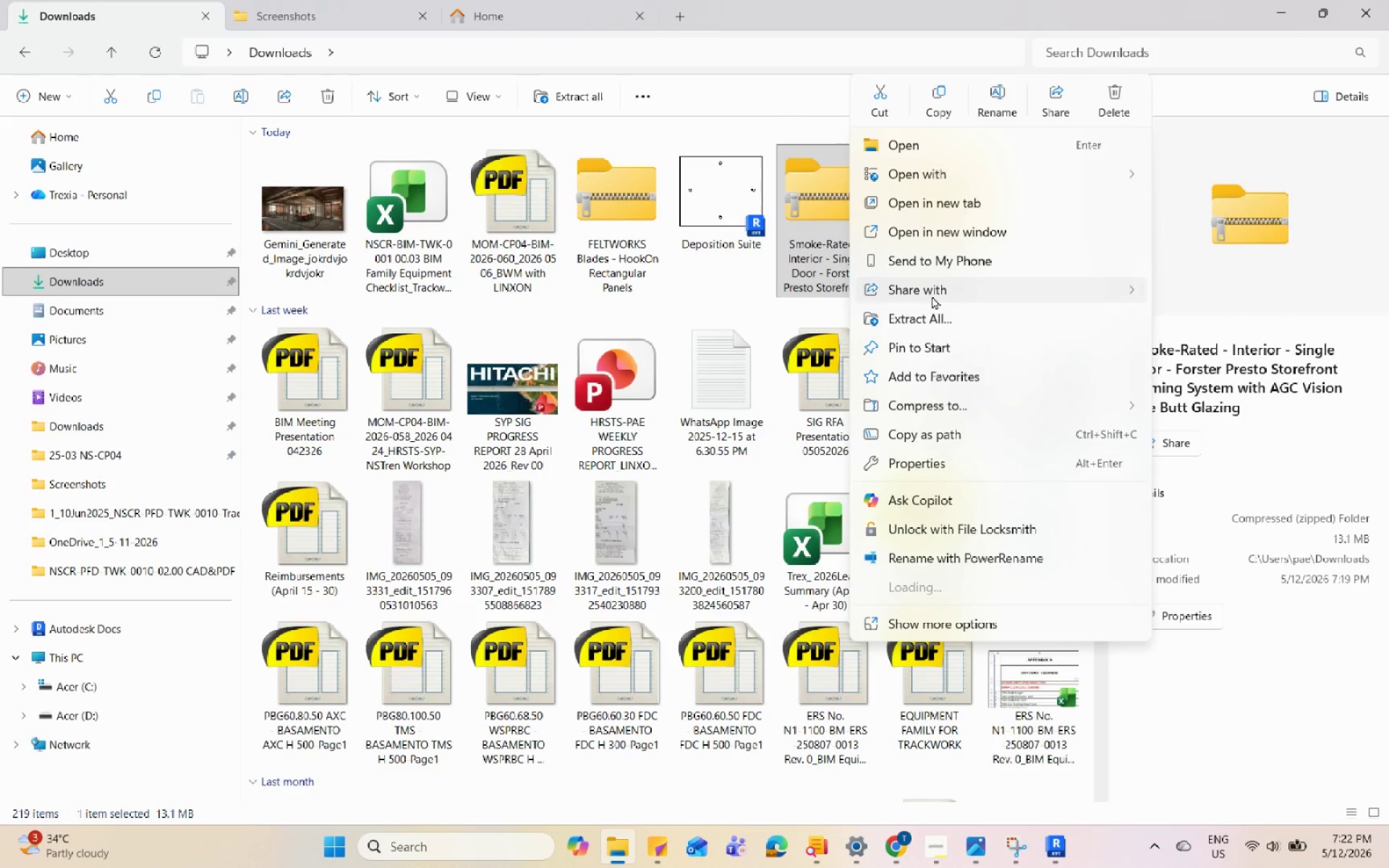 
left_click([937, 312])
 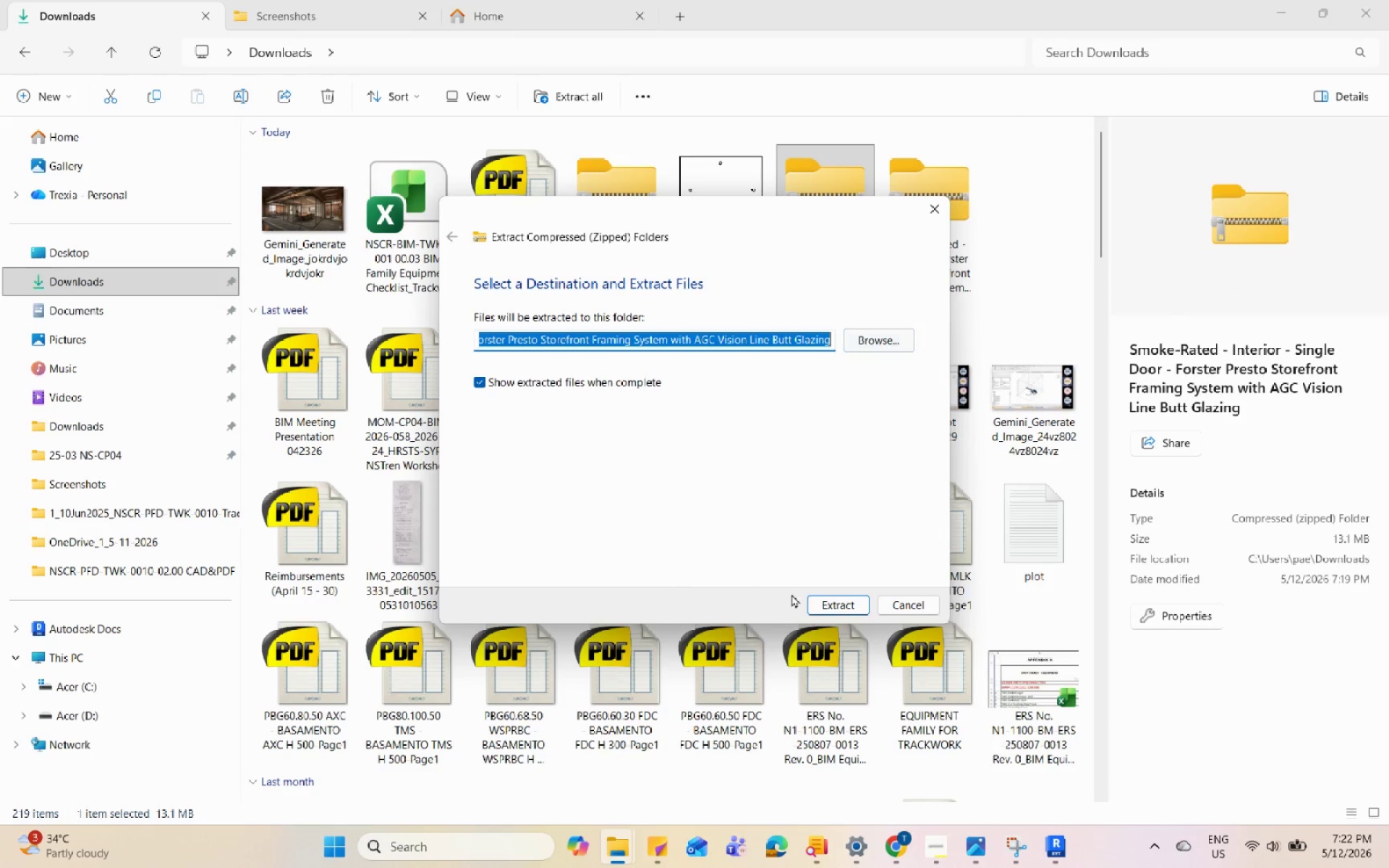 
left_click([824, 597])
 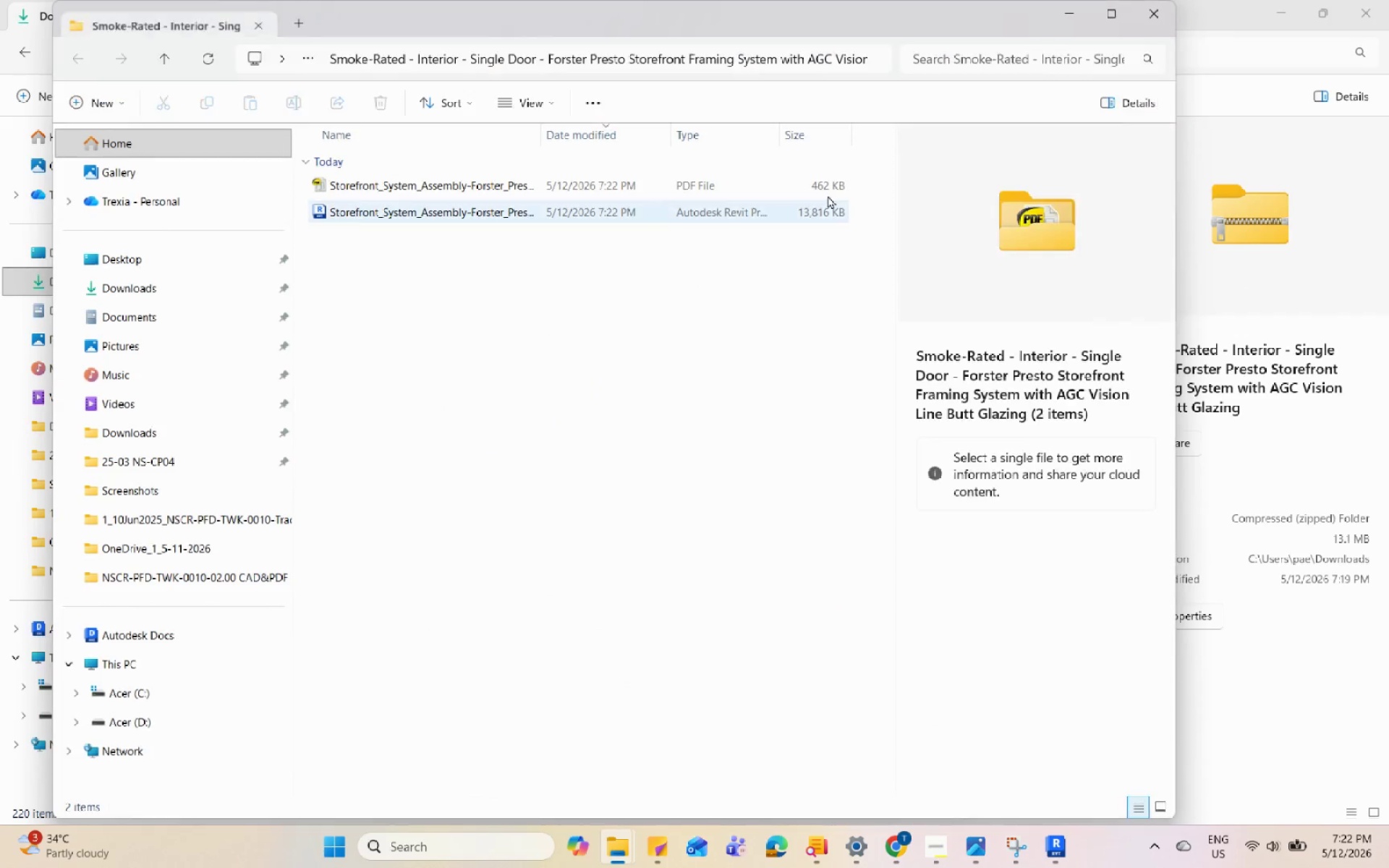 
left_click([606, 218])
 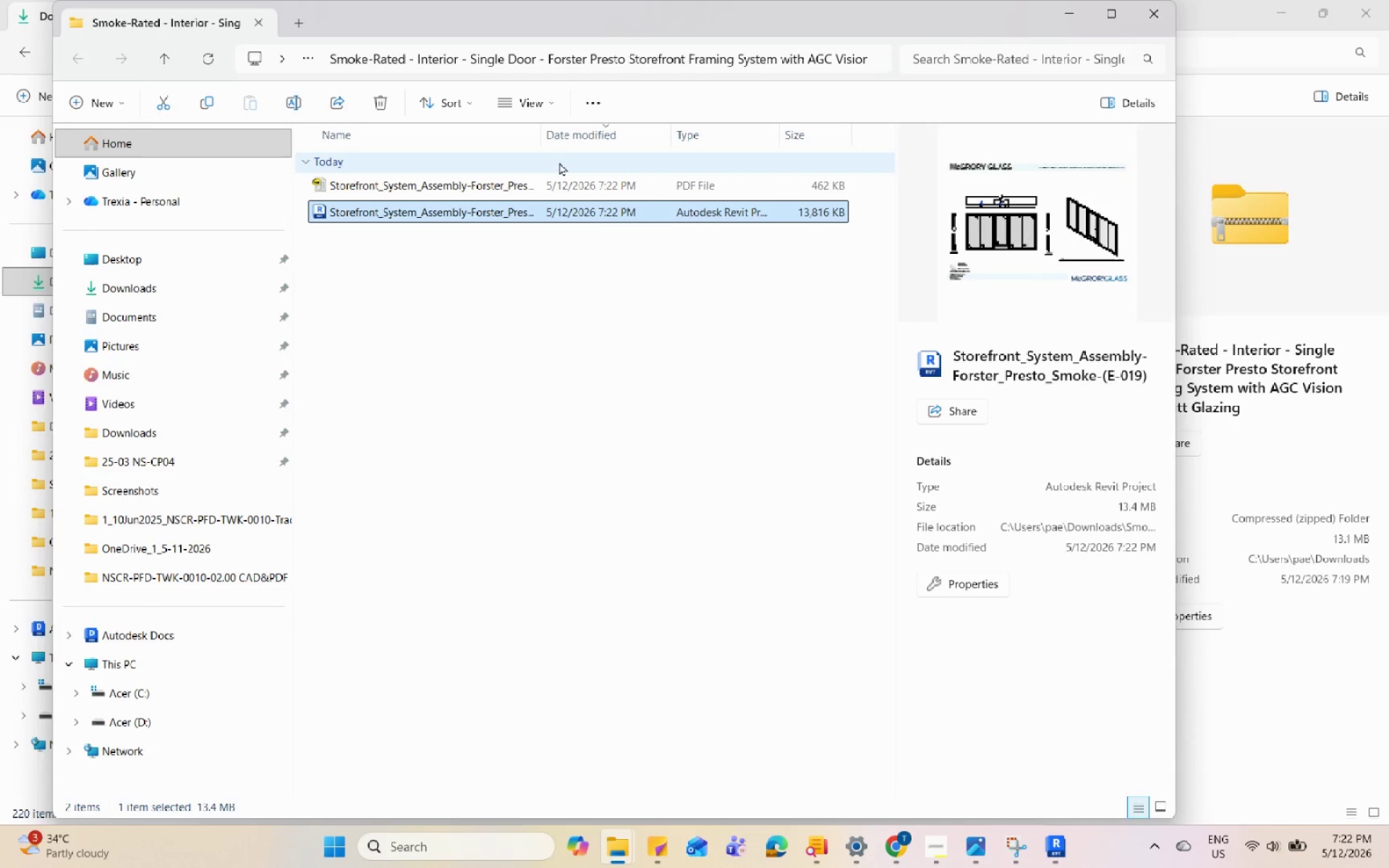 
left_click_drag(start_coordinate=[545, 138], to_coordinate=[702, 158])
 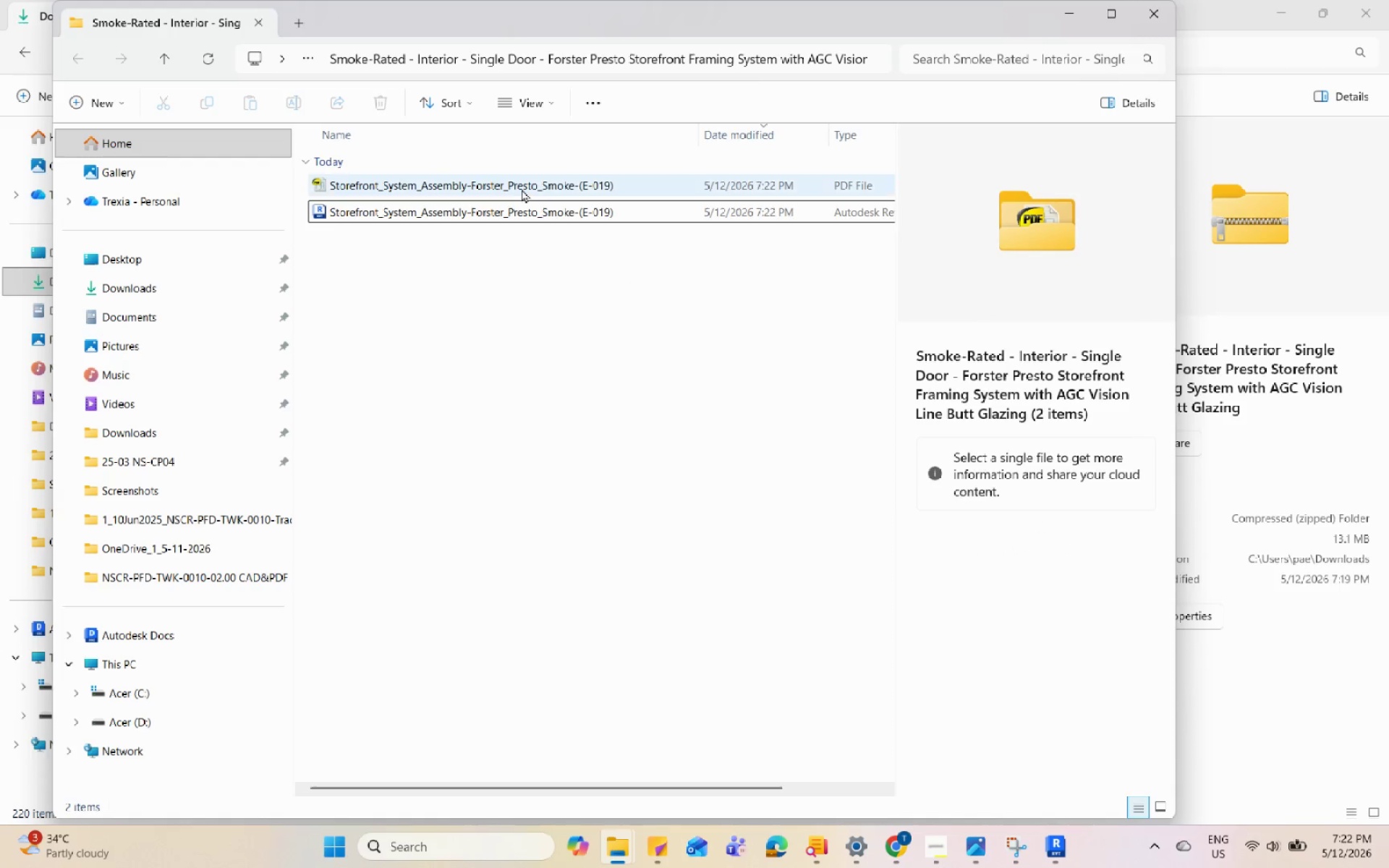 
double_click([522, 188])
 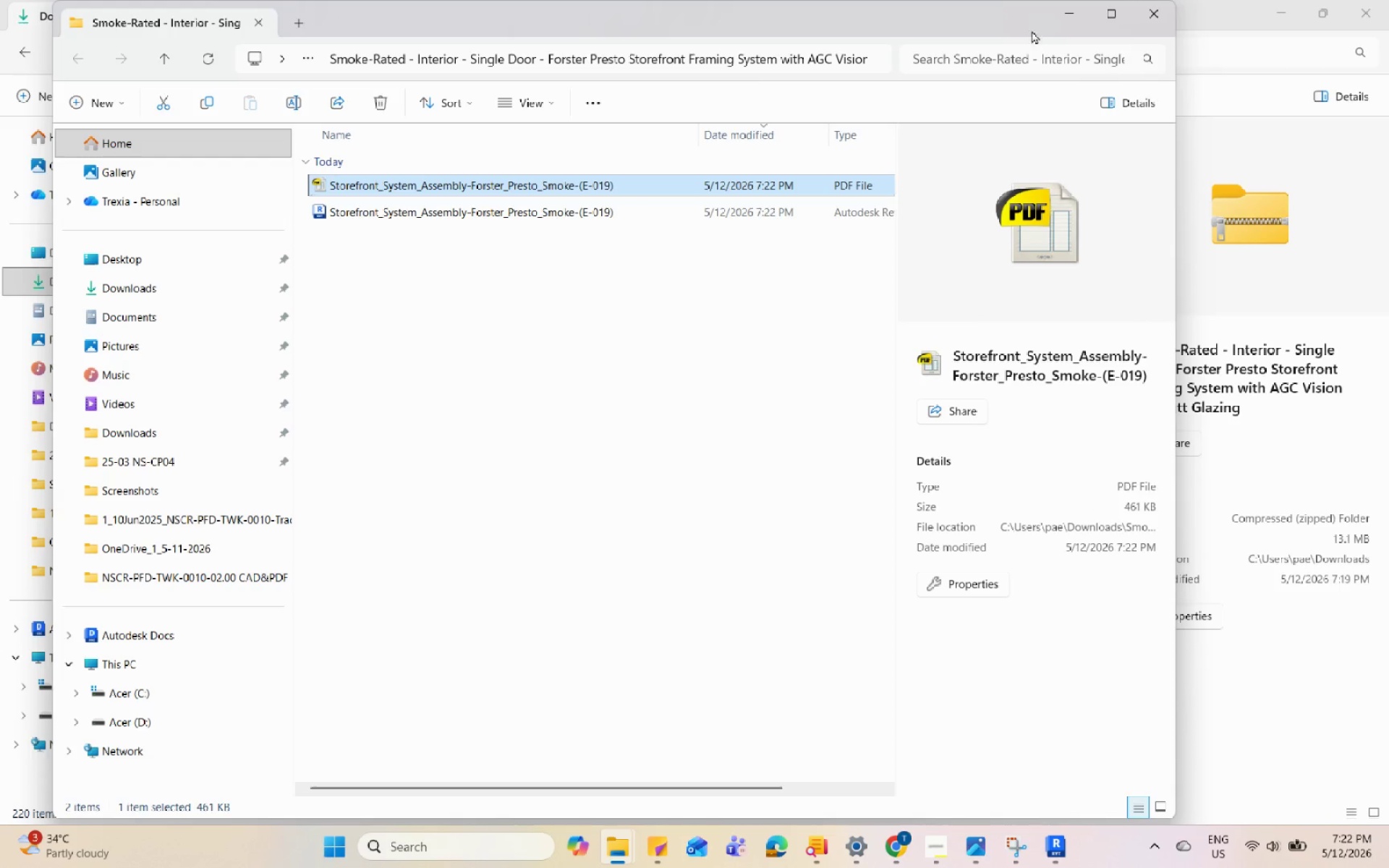 
left_click([1063, 11])
 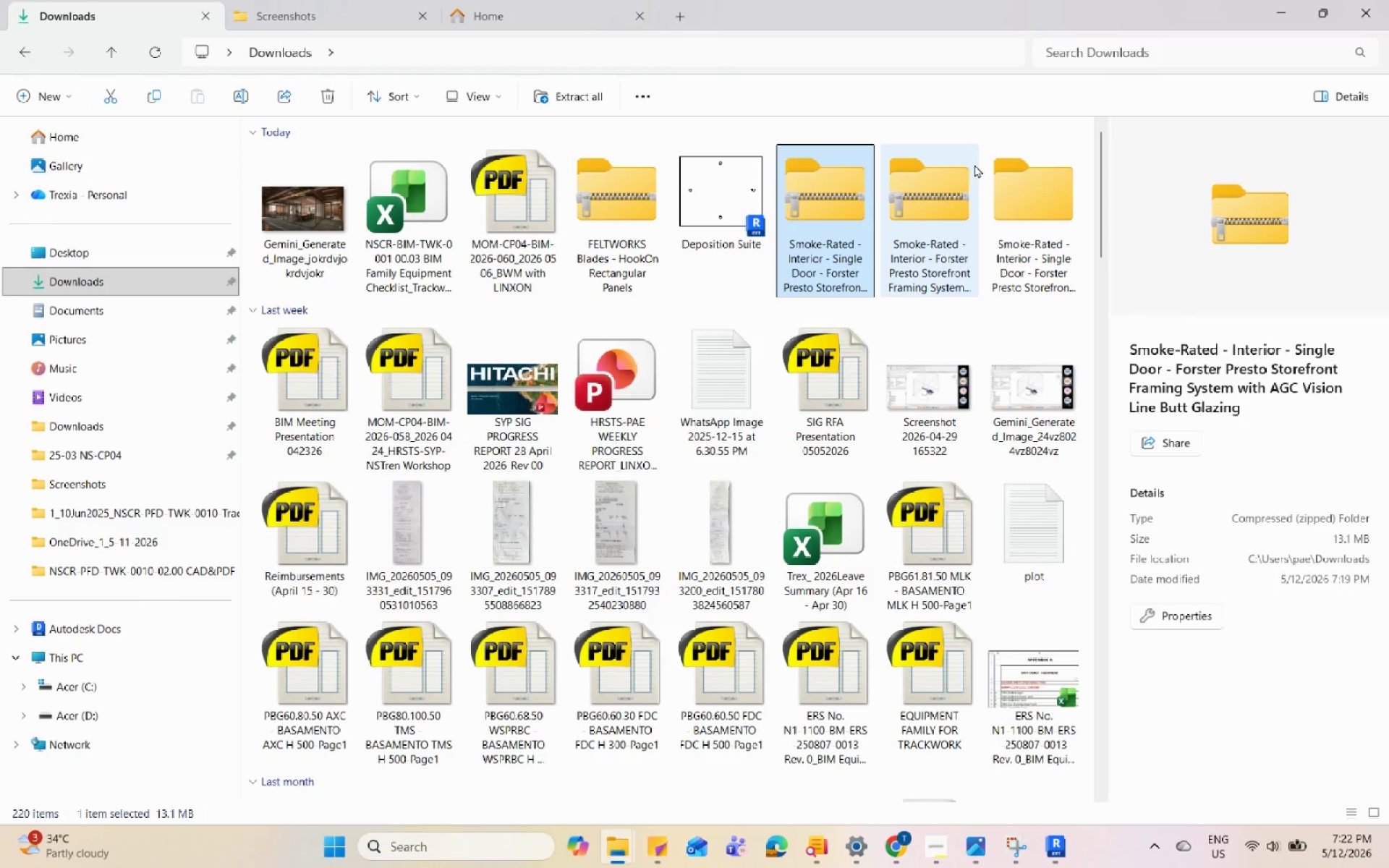 
left_click([962, 174])
 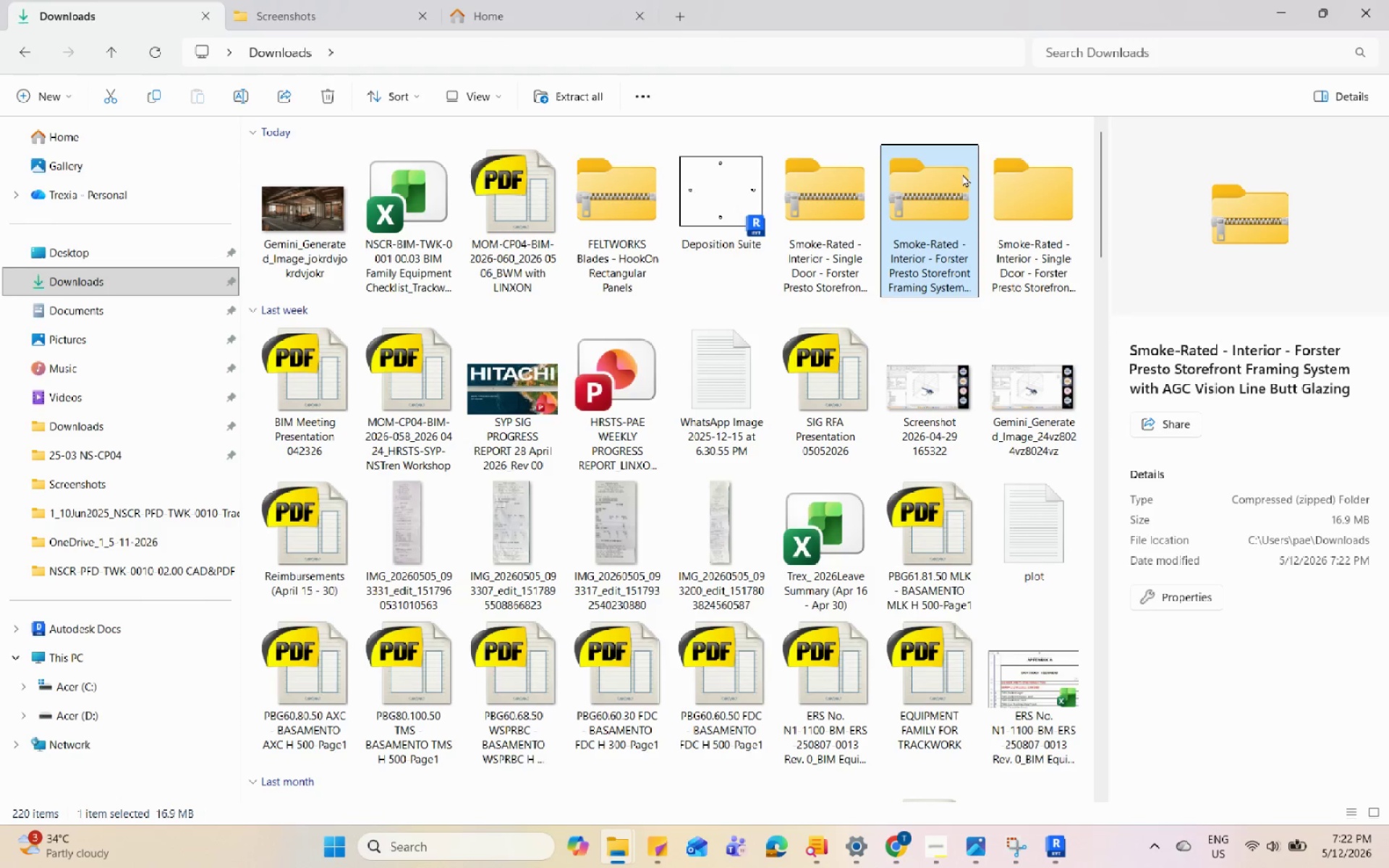 
right_click([962, 174])
 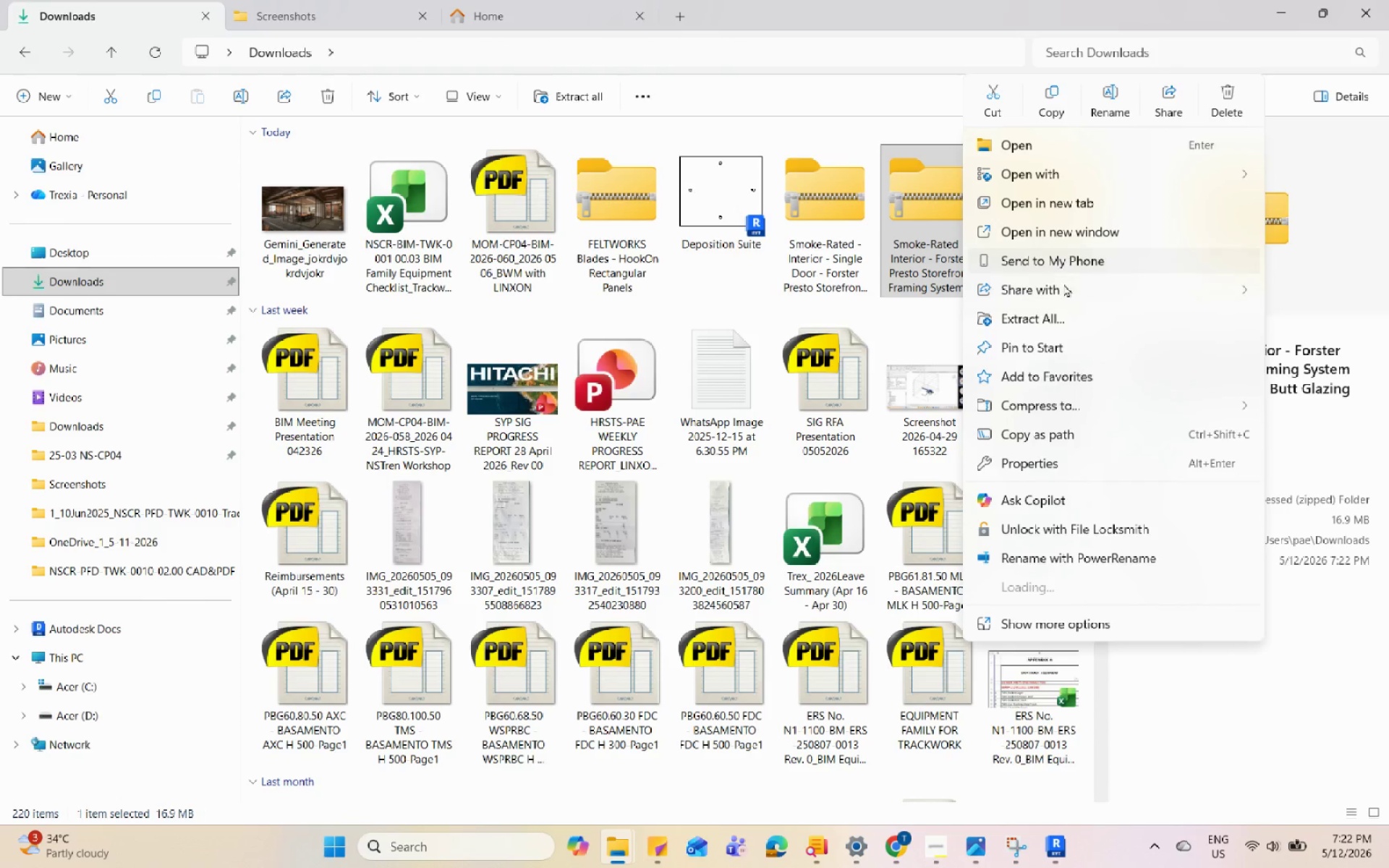 
left_click([1079, 315])
 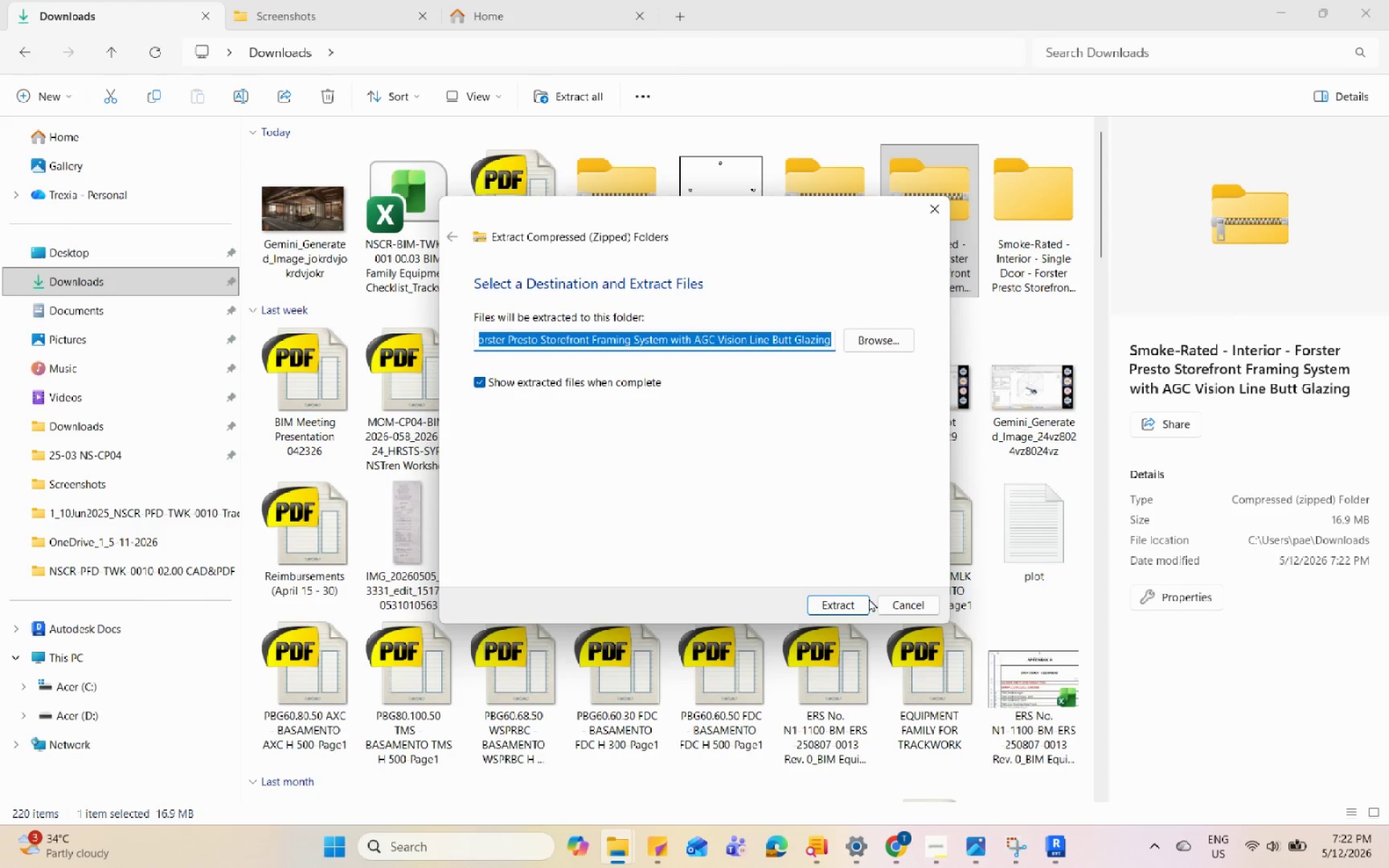 
left_click([844, 605])
 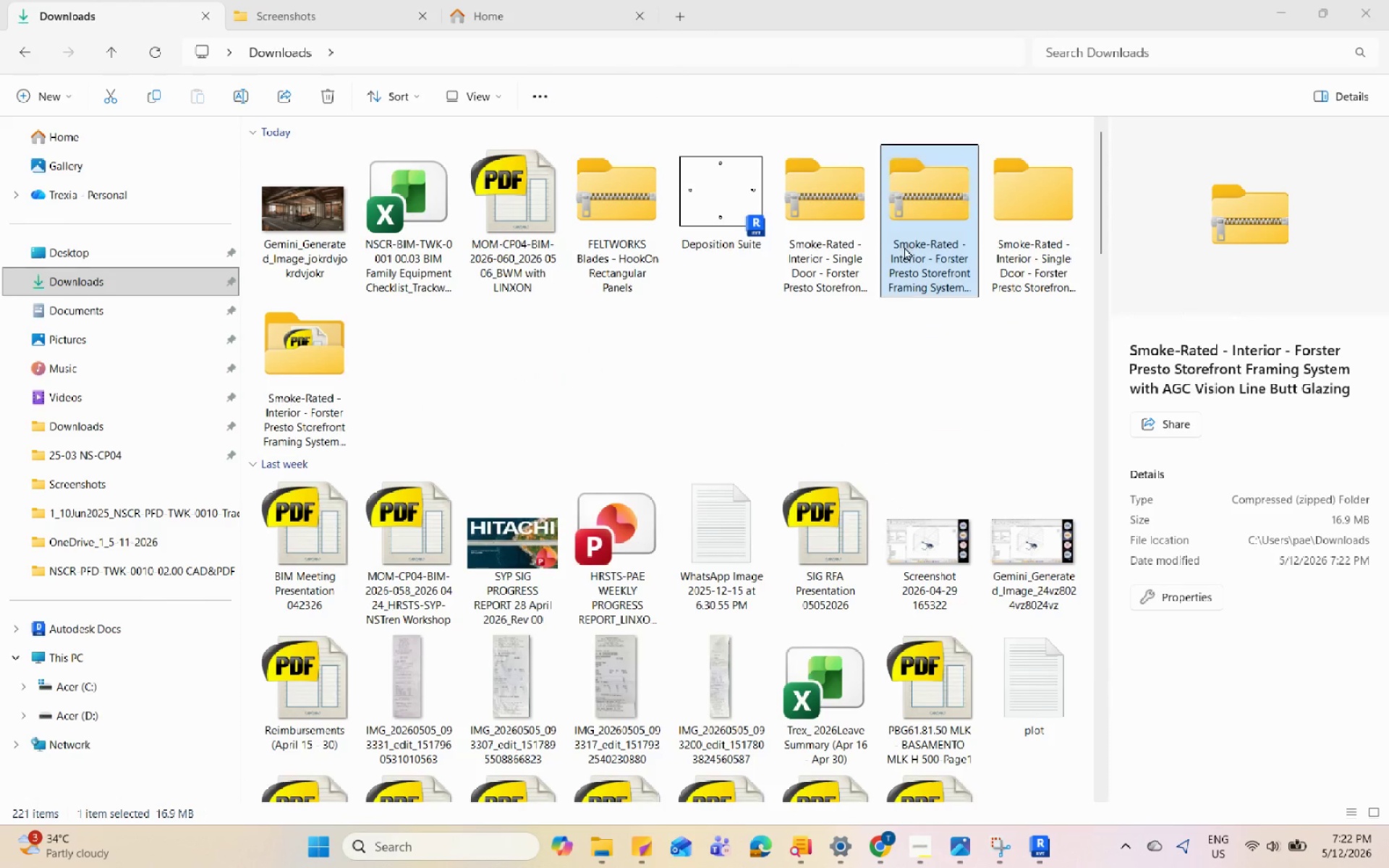 
left_click([856, 403])
 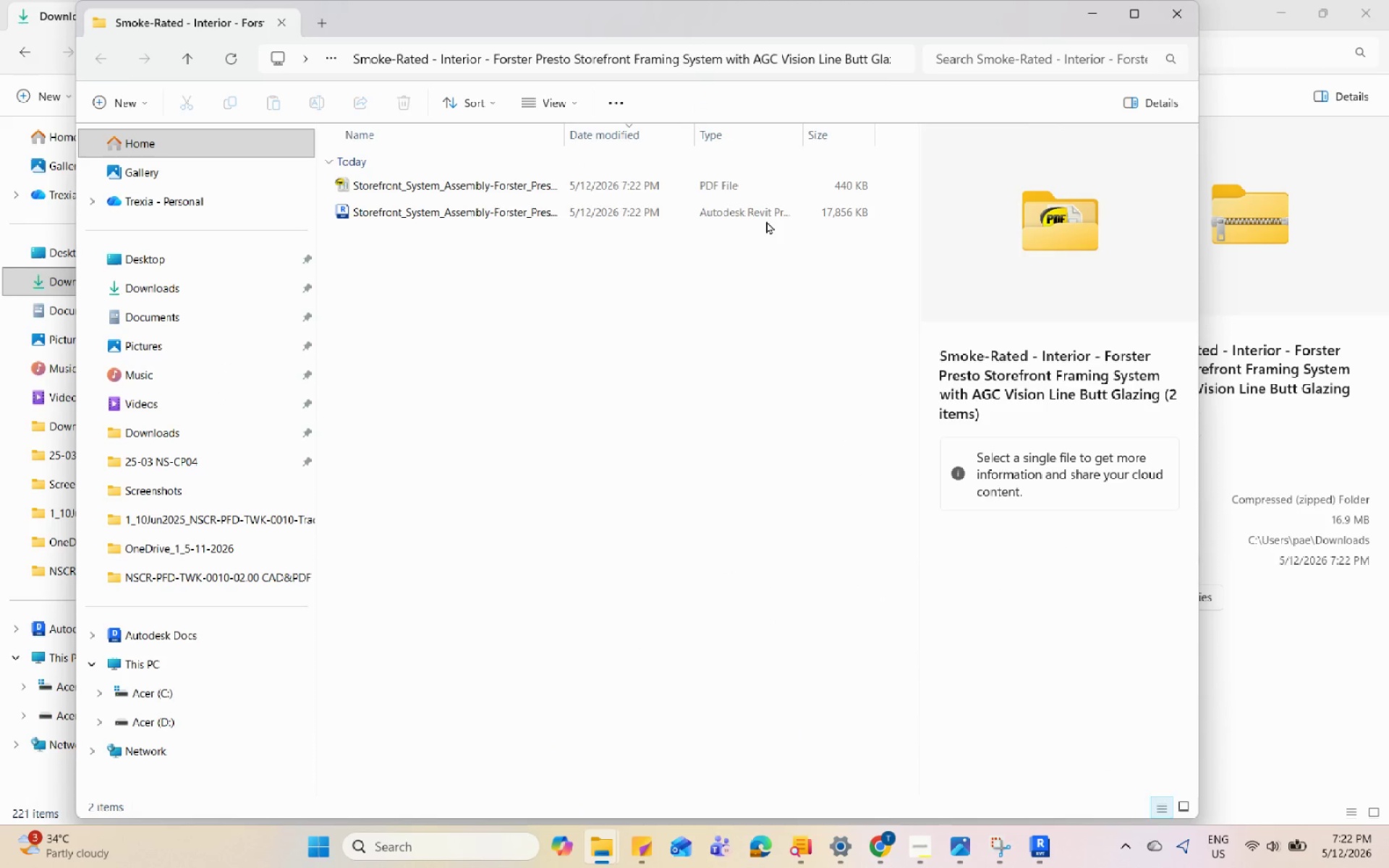 
double_click([548, 191])
 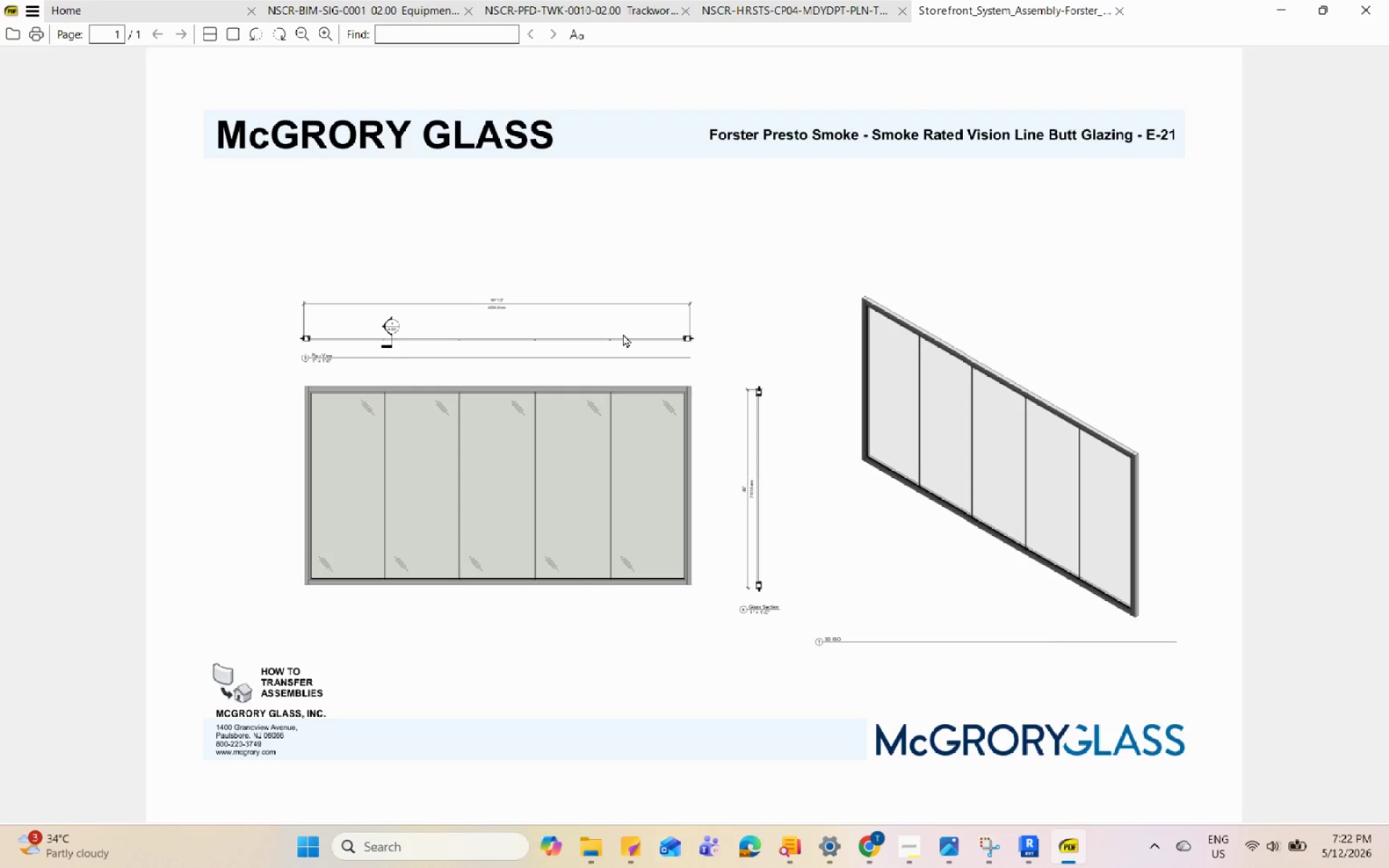 
wait(6.45)
 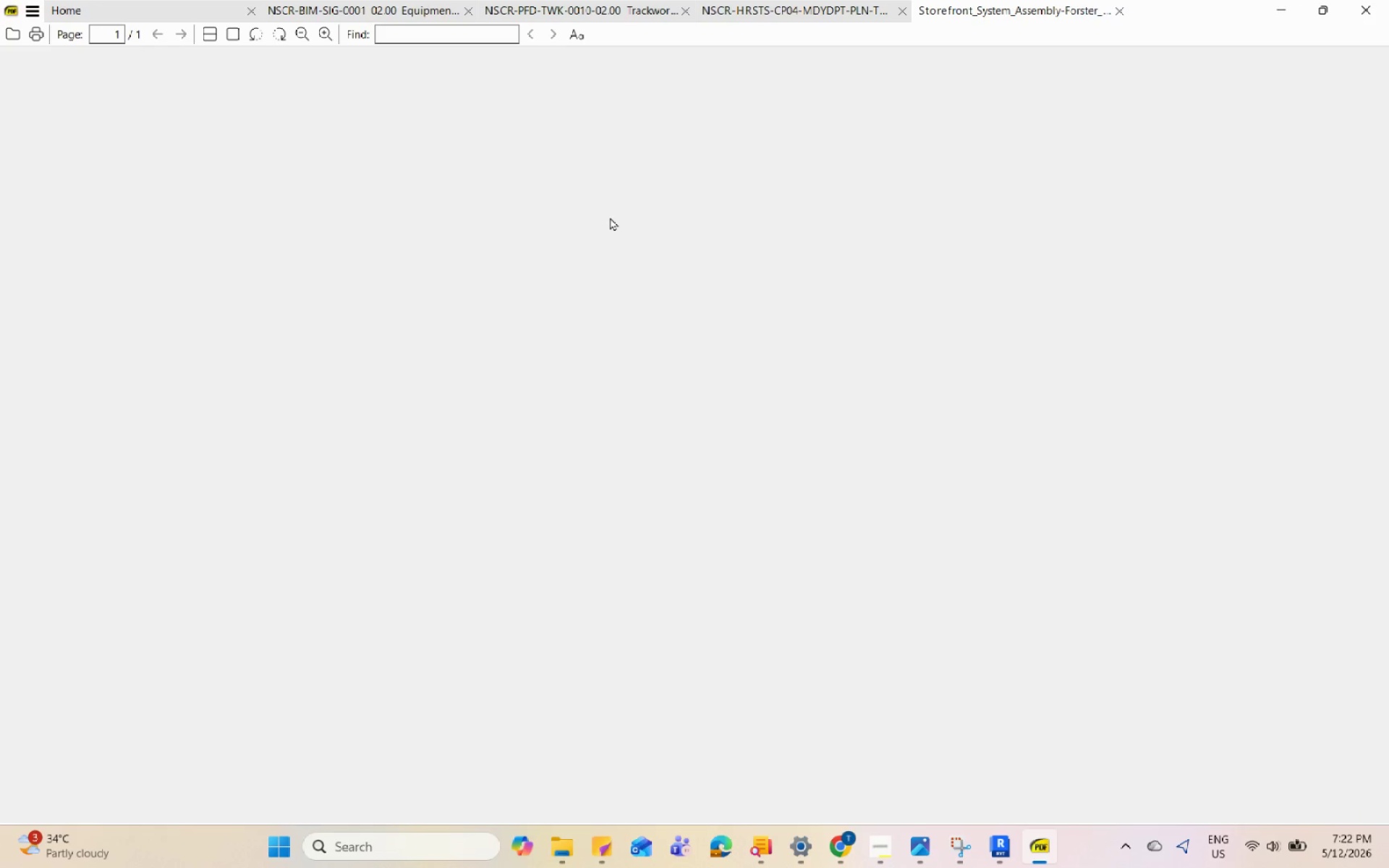 
left_click([1117, 14])
 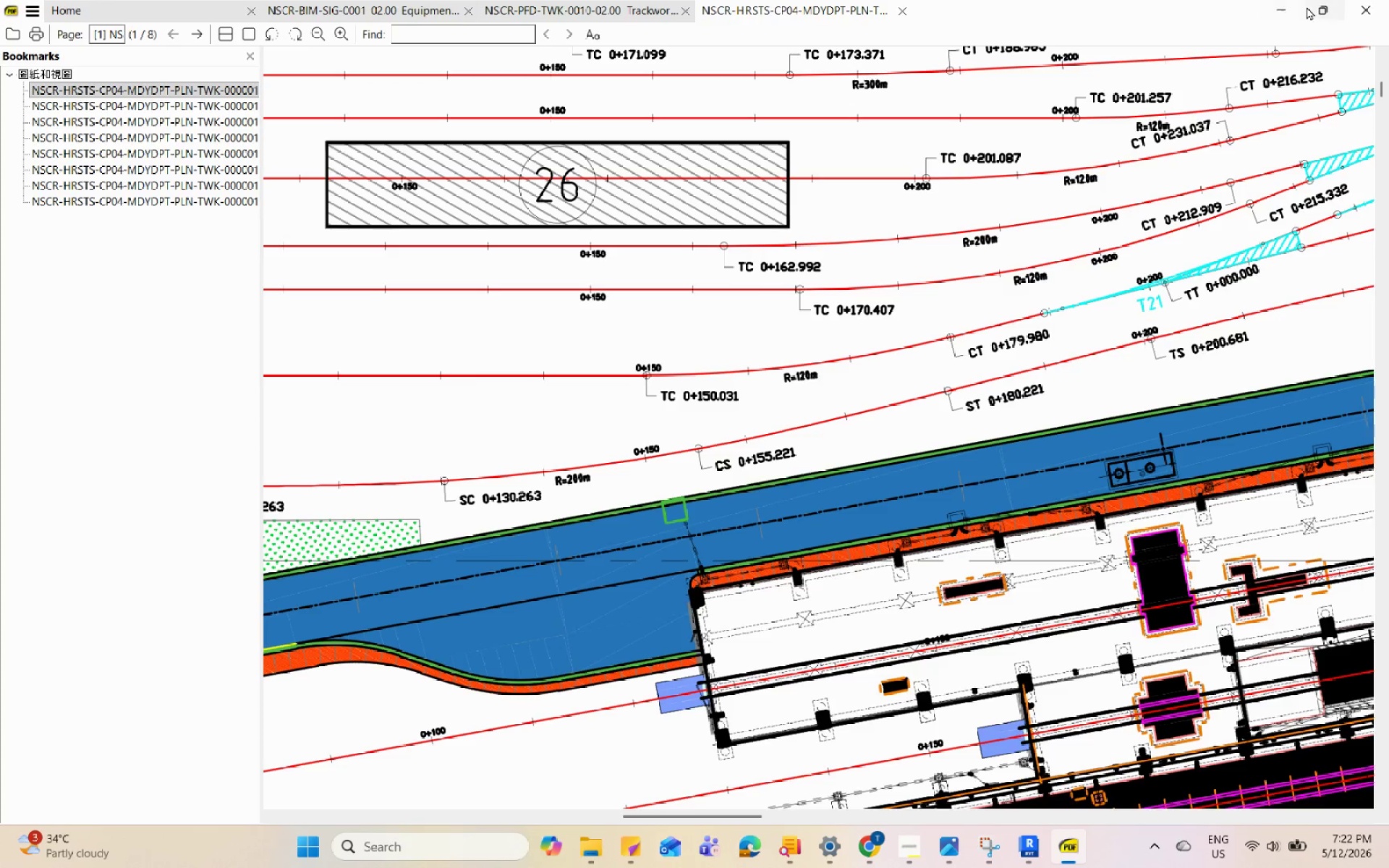 
left_click([1276, 0])
 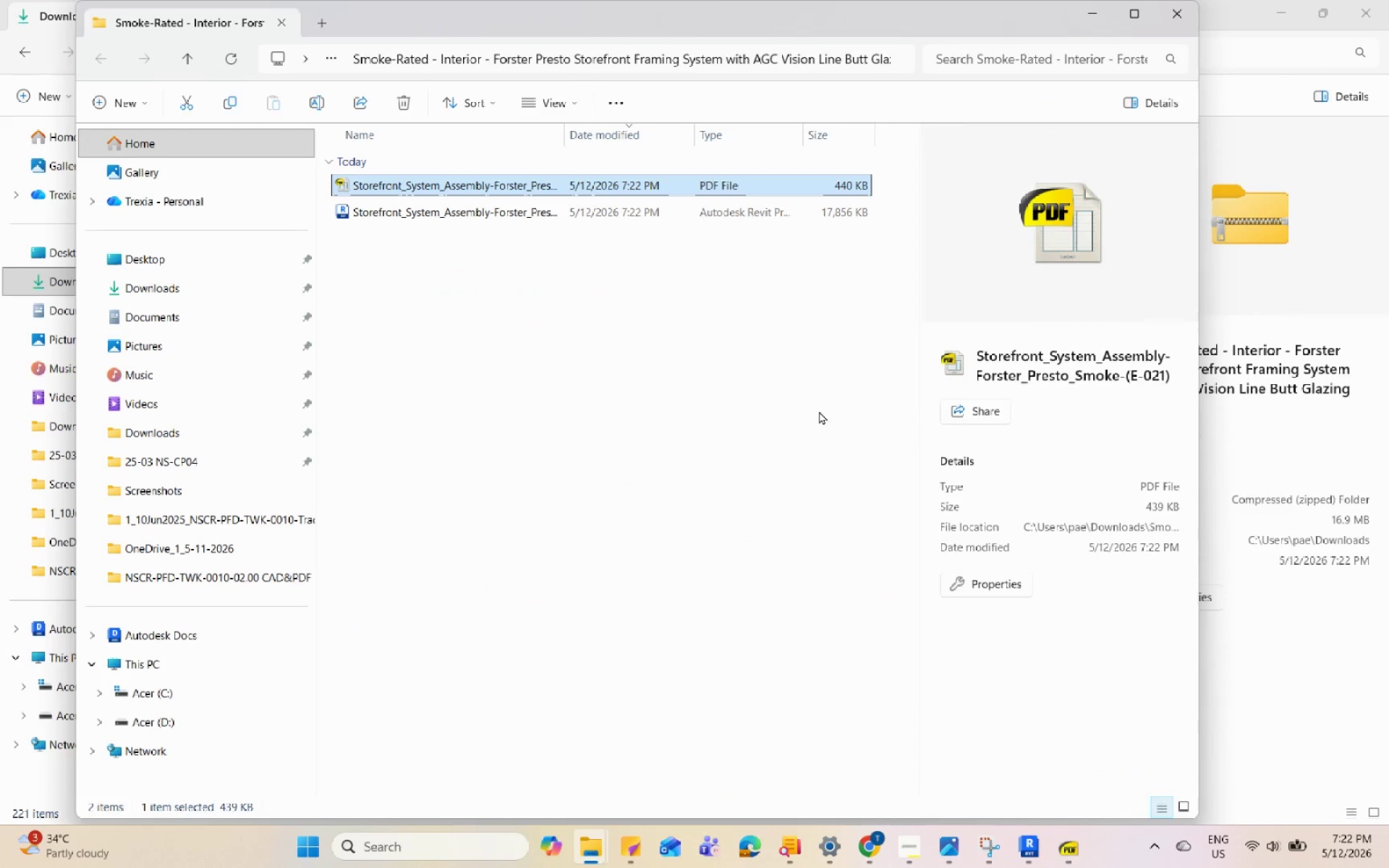 
scroll: coordinate [819, 411], scroll_direction: down, amount: 4.0
 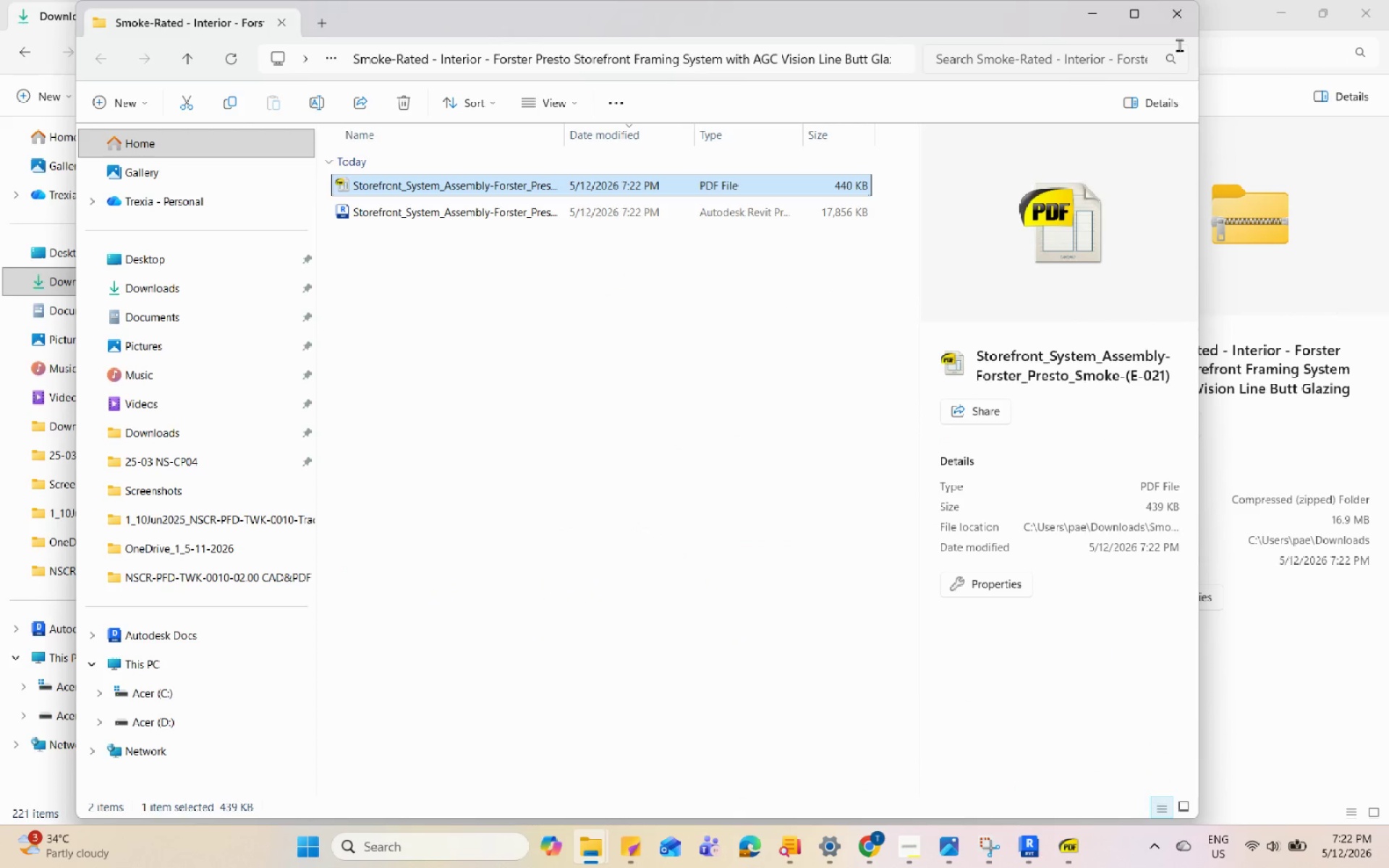 
left_click([1183, 16])
 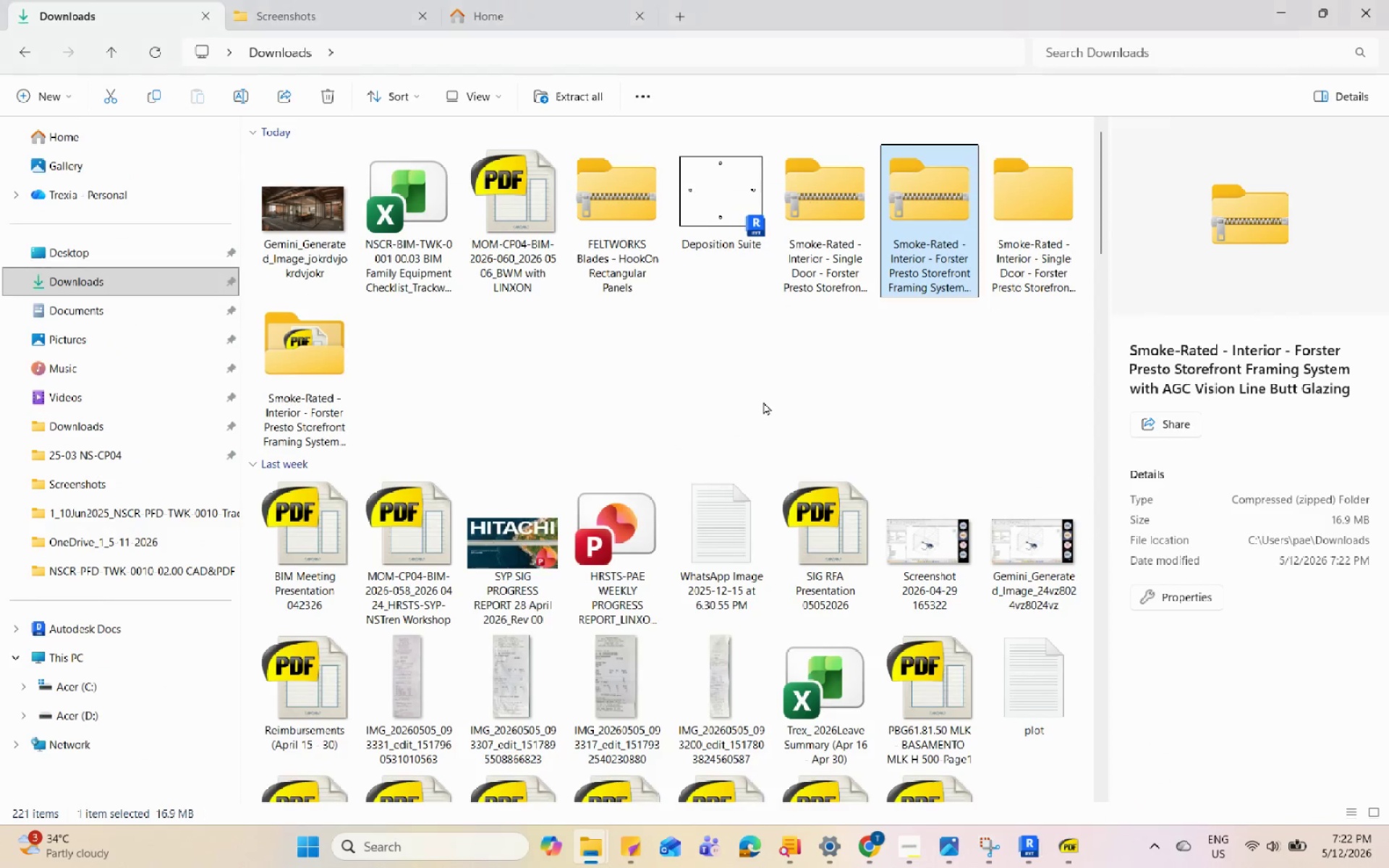 
scroll: coordinate [763, 403], scroll_direction: down, amount: 5.0
 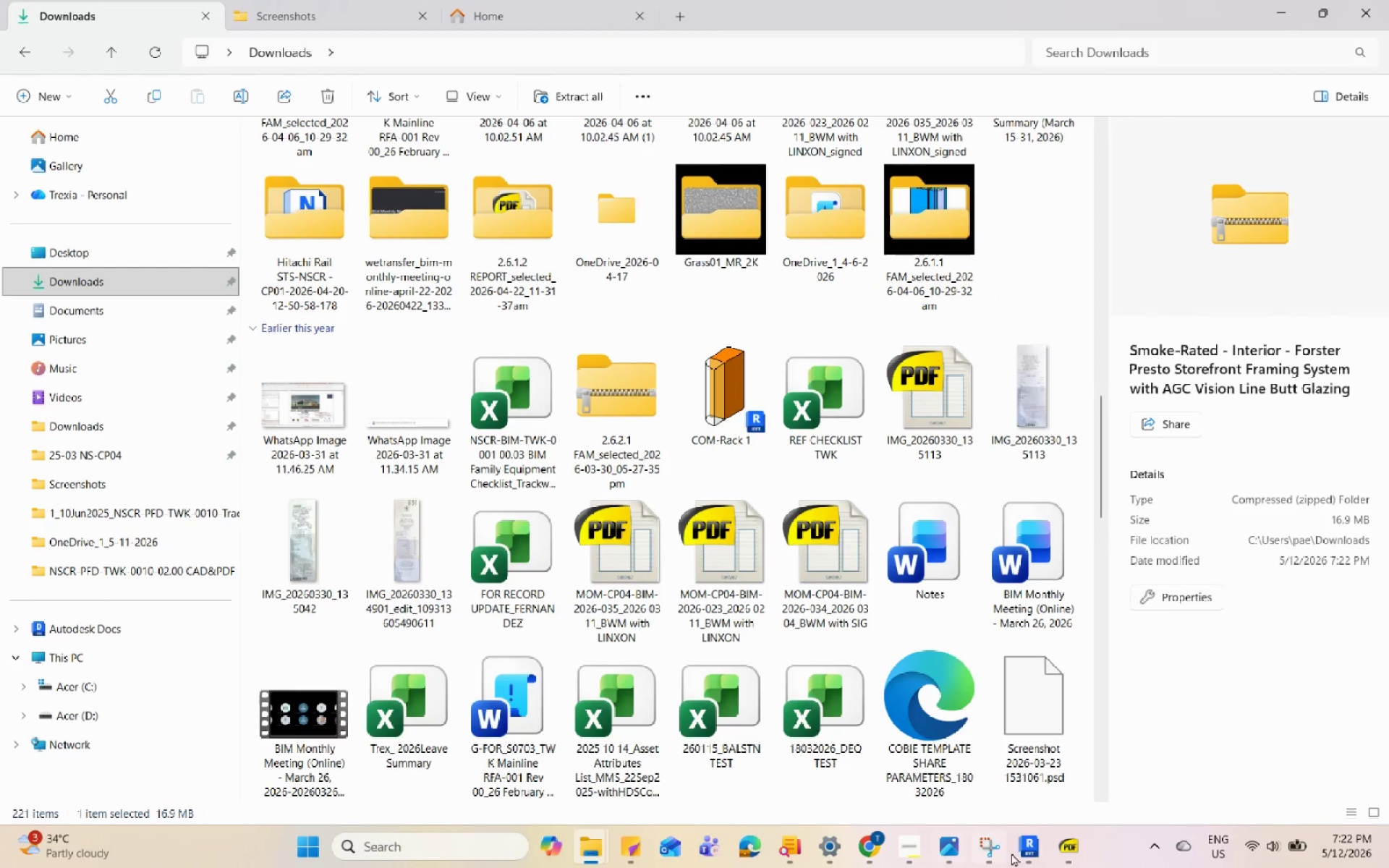 
left_click([1037, 844])
 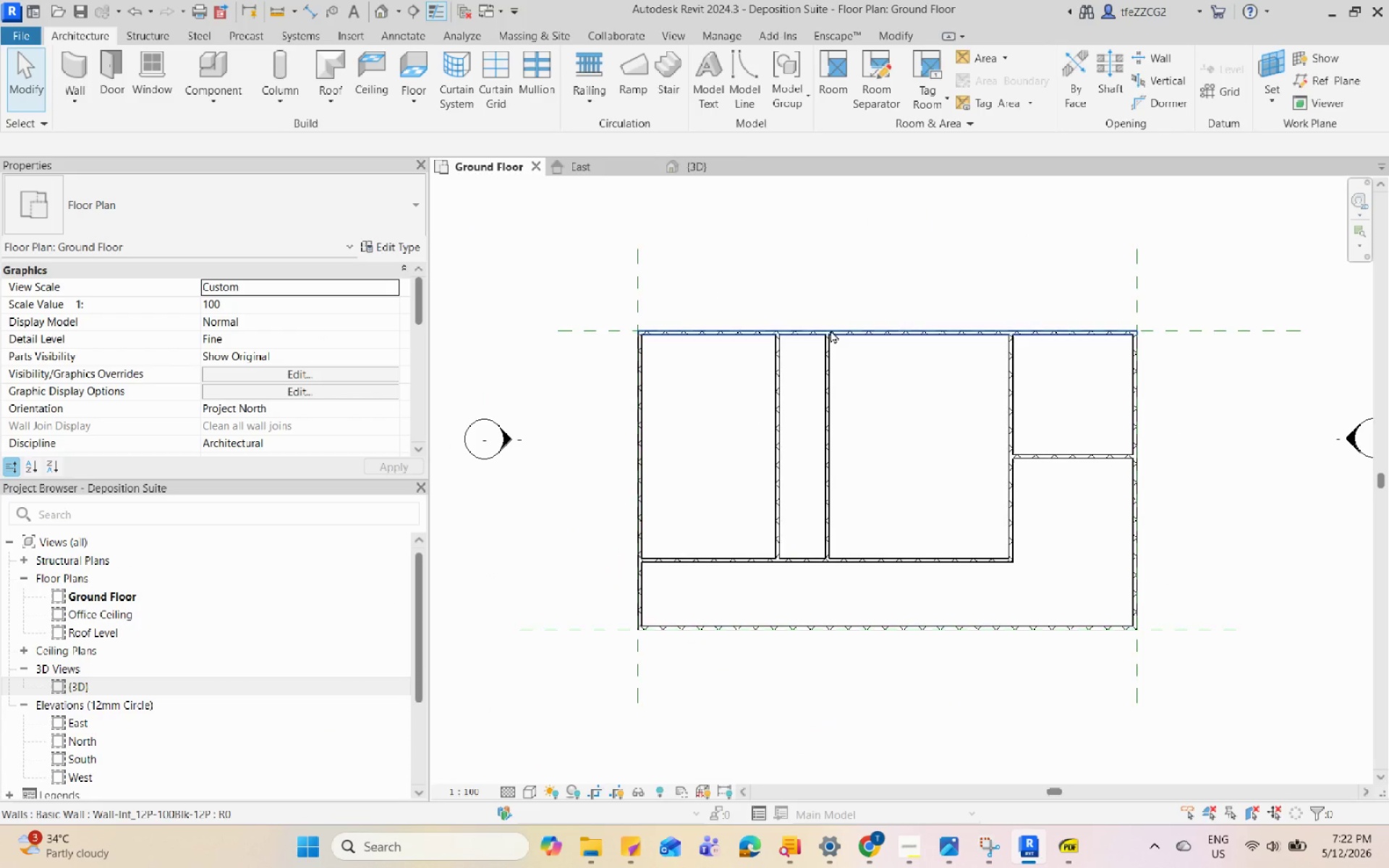 
left_click([864, 273])
 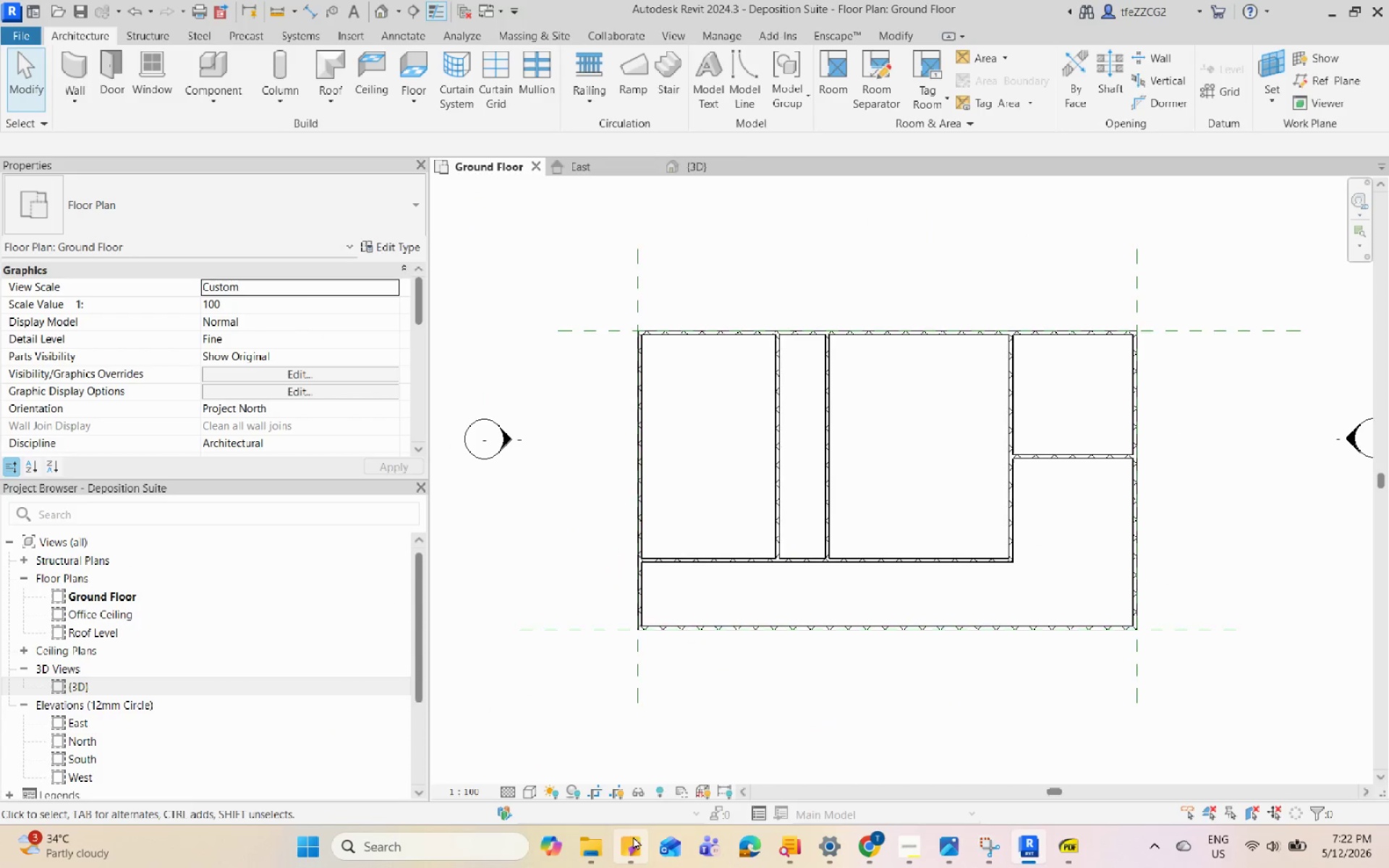 
left_click([600, 843])
 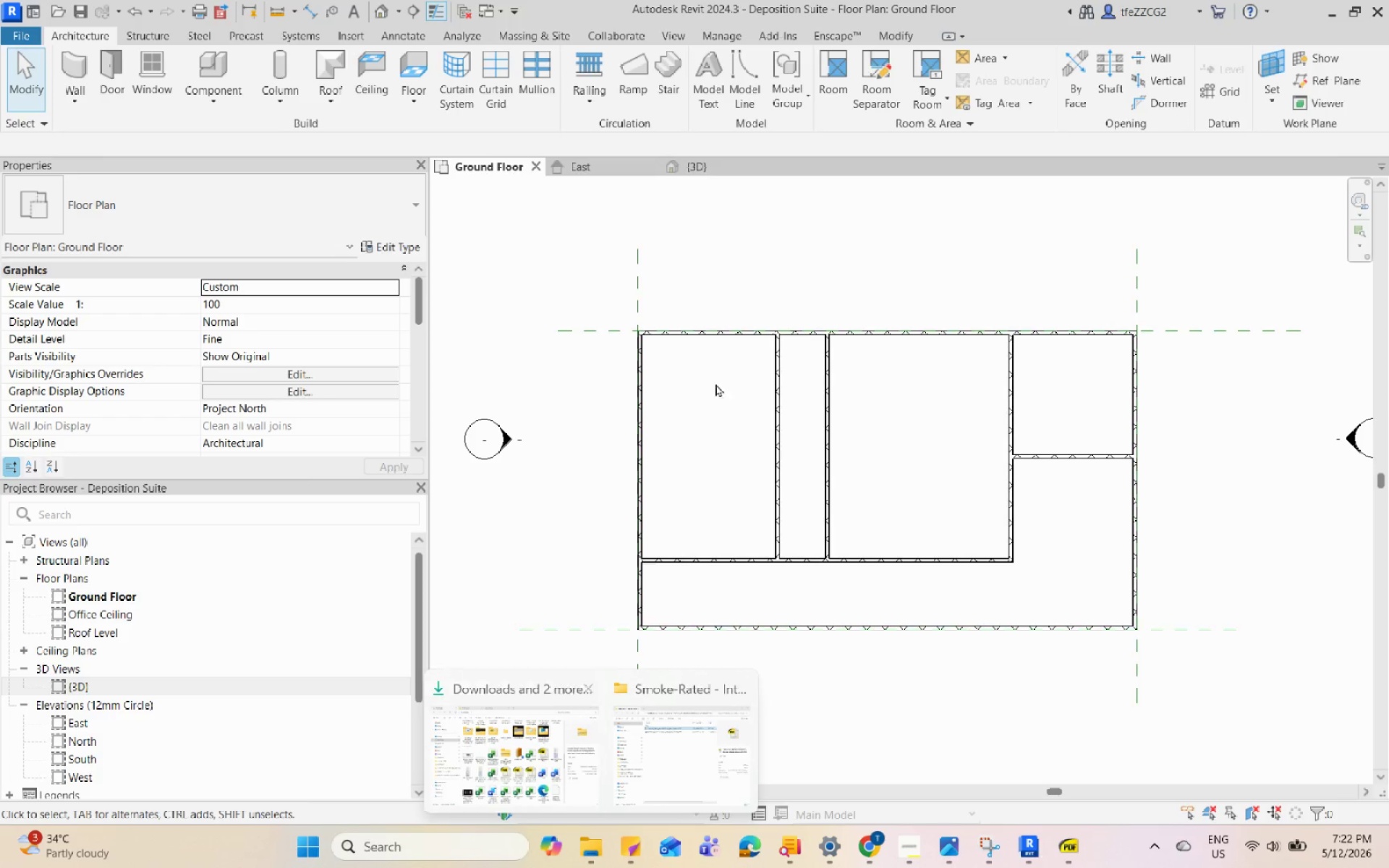 
left_click([766, 260])
 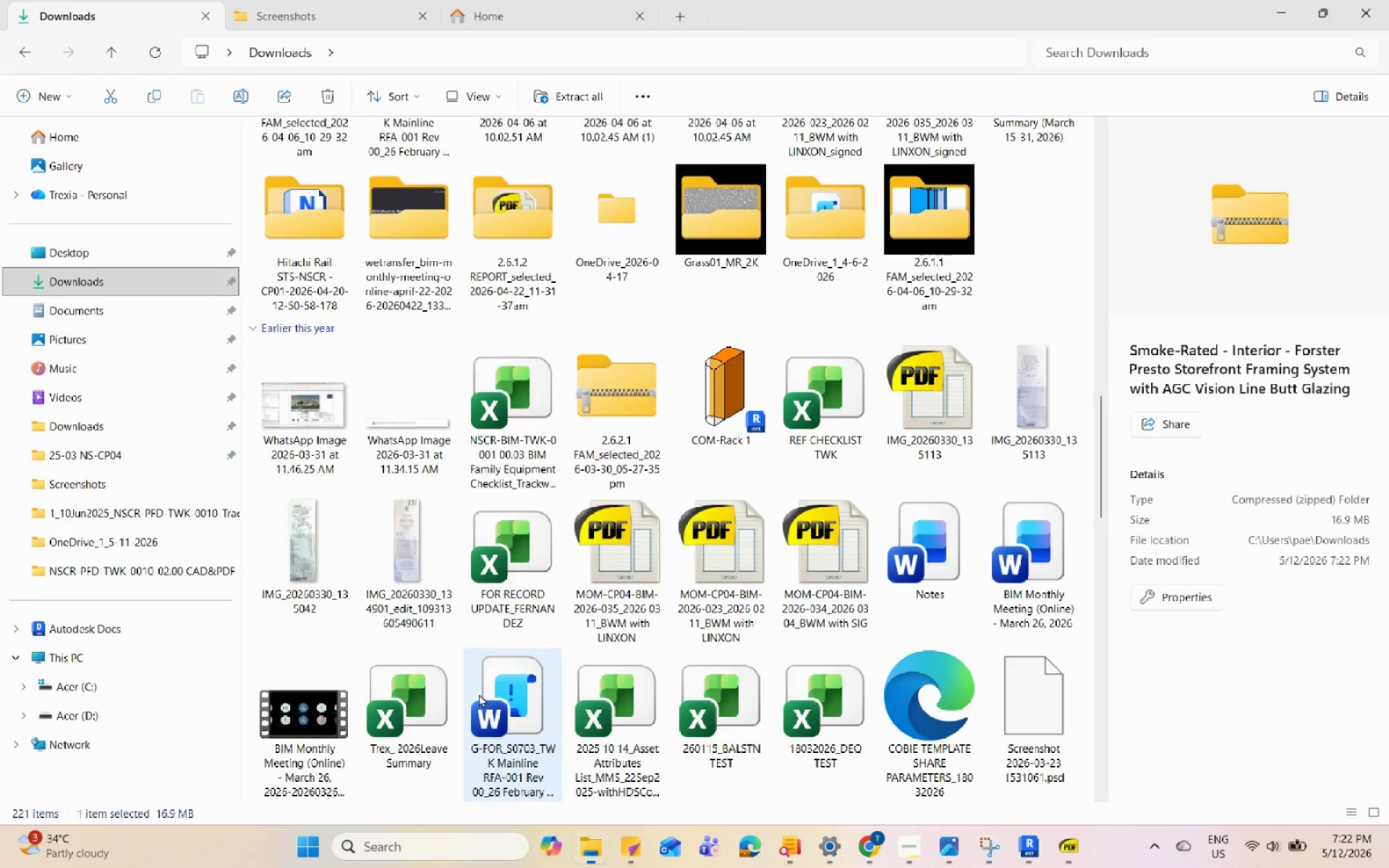 
scroll: coordinate [836, 324], scroll_direction: up, amount: 20.0
 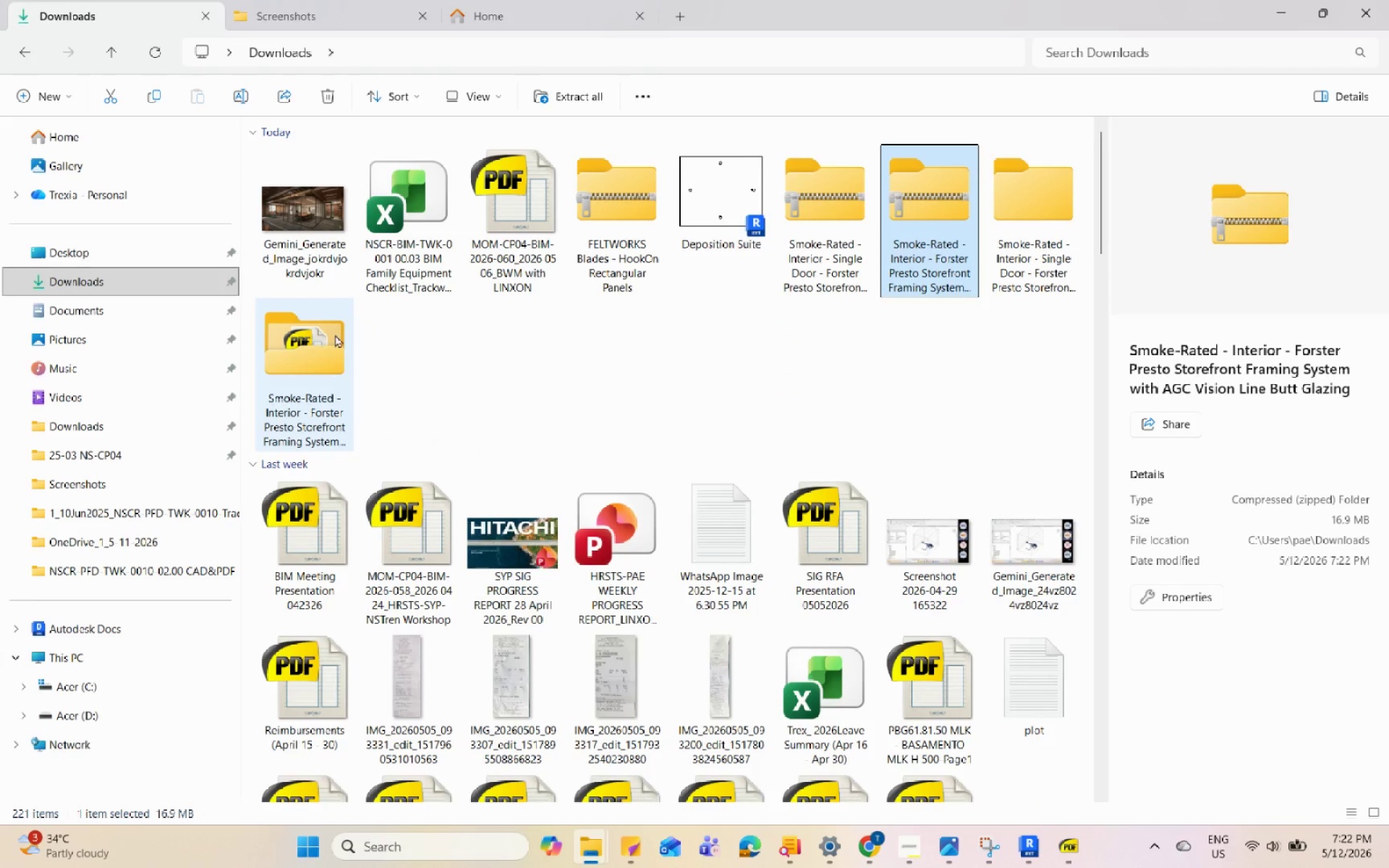 
double_click([335, 334])
 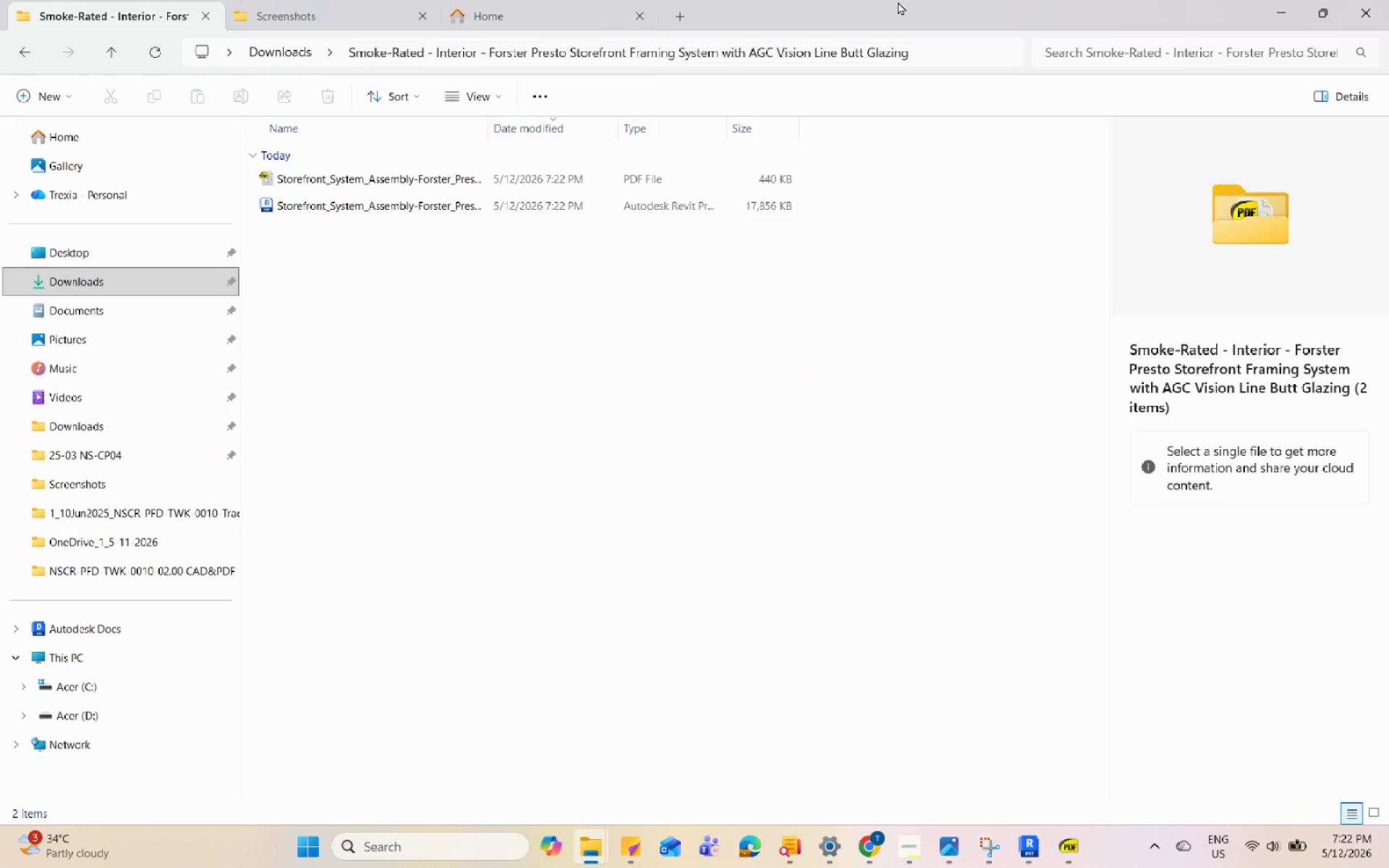 
left_click_drag(start_coordinate=[905, 14], to_coordinate=[640, 341])
 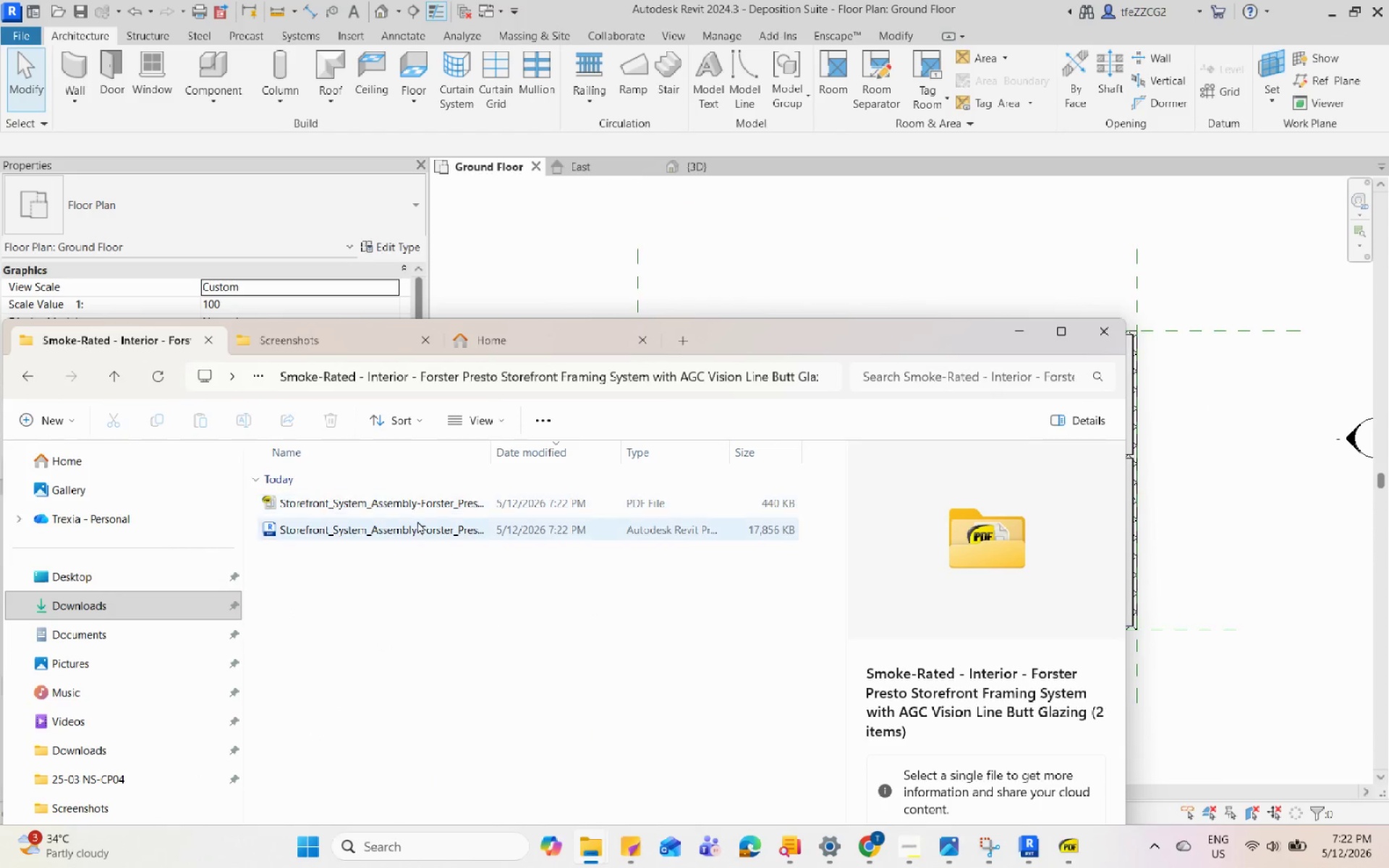 
left_click_drag(start_coordinate=[421, 524], to_coordinate=[880, 233])
 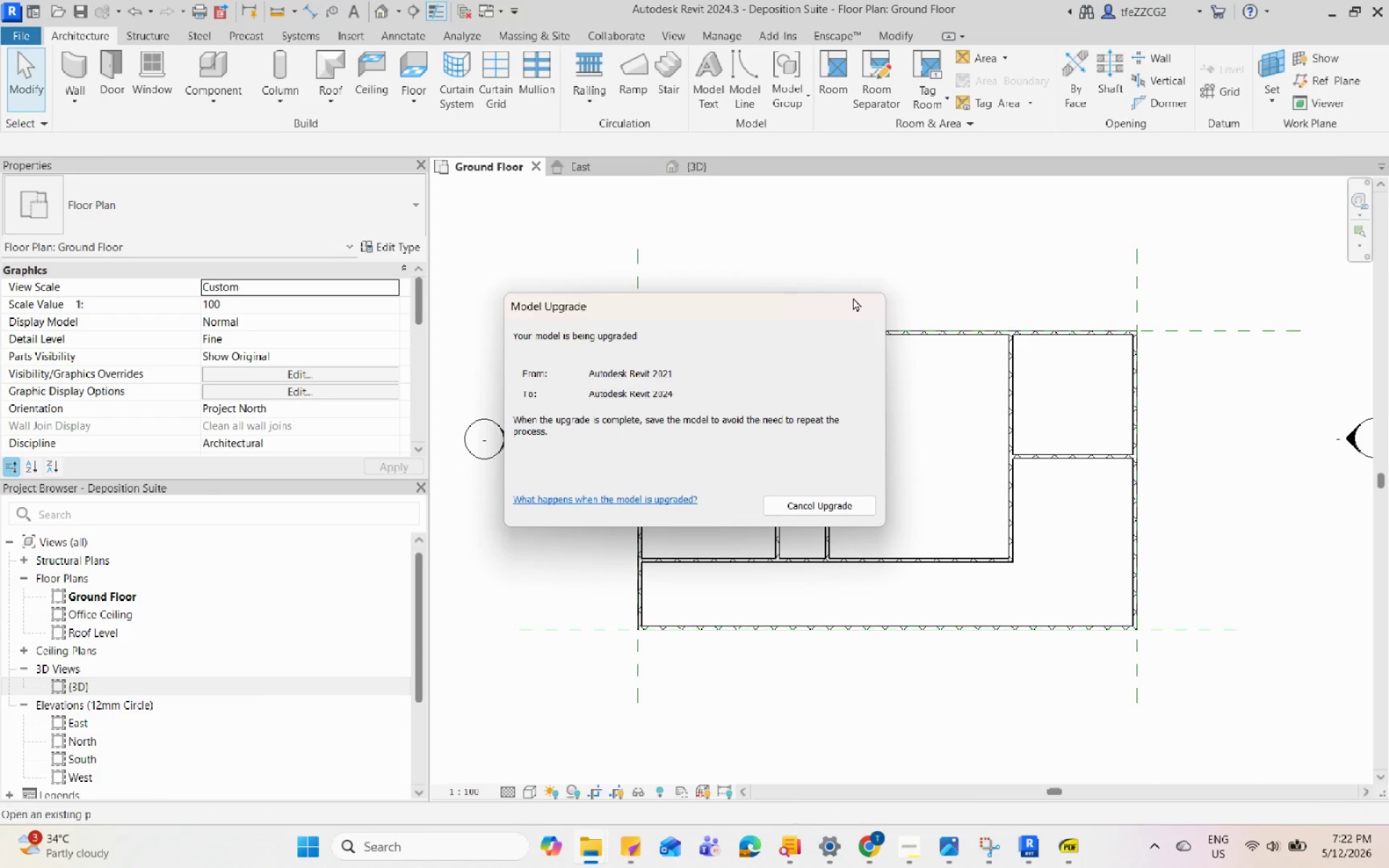 
wait(10.69)
 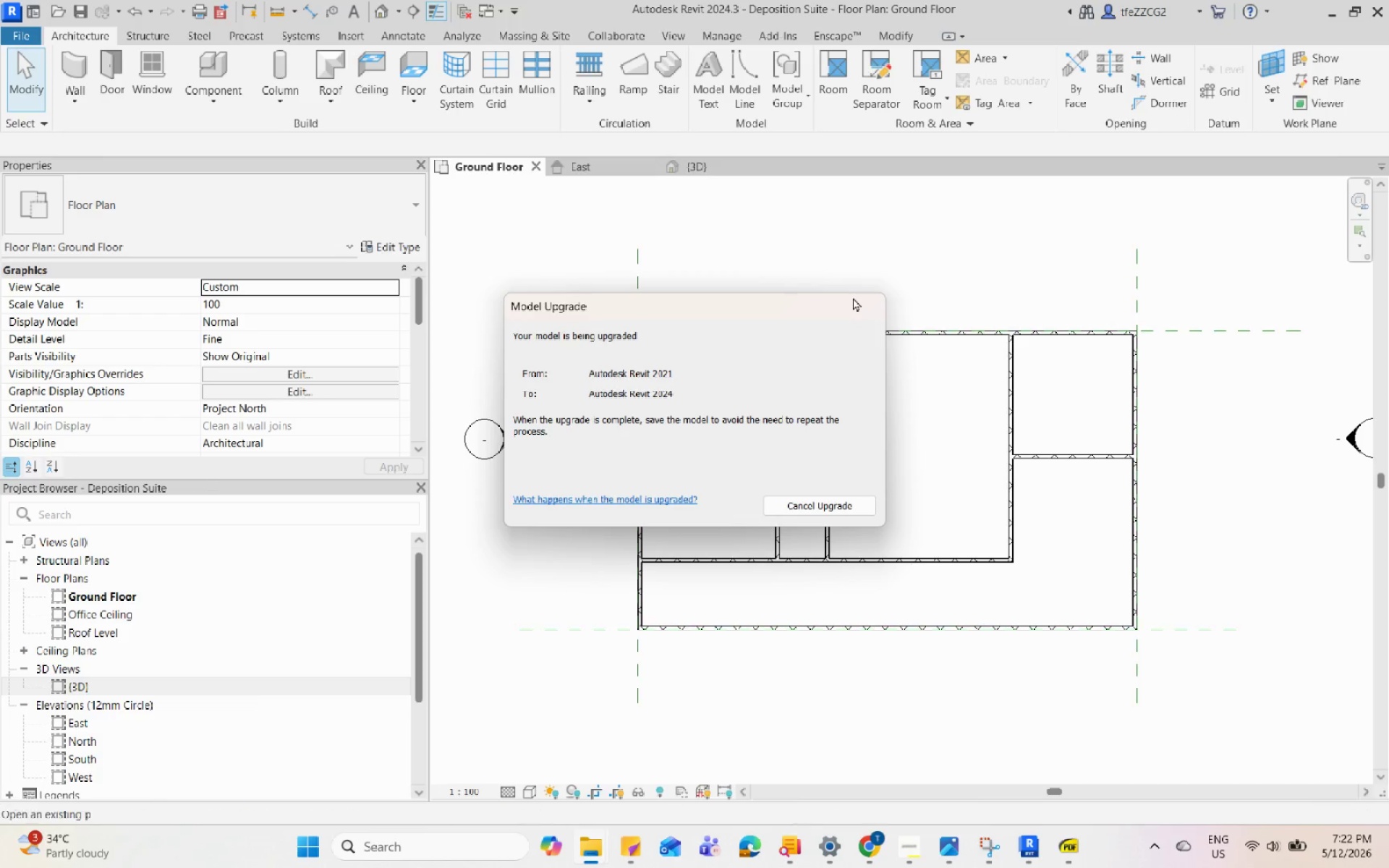 
scroll: coordinate [763, 273], scroll_direction: down, amount: 5.0
 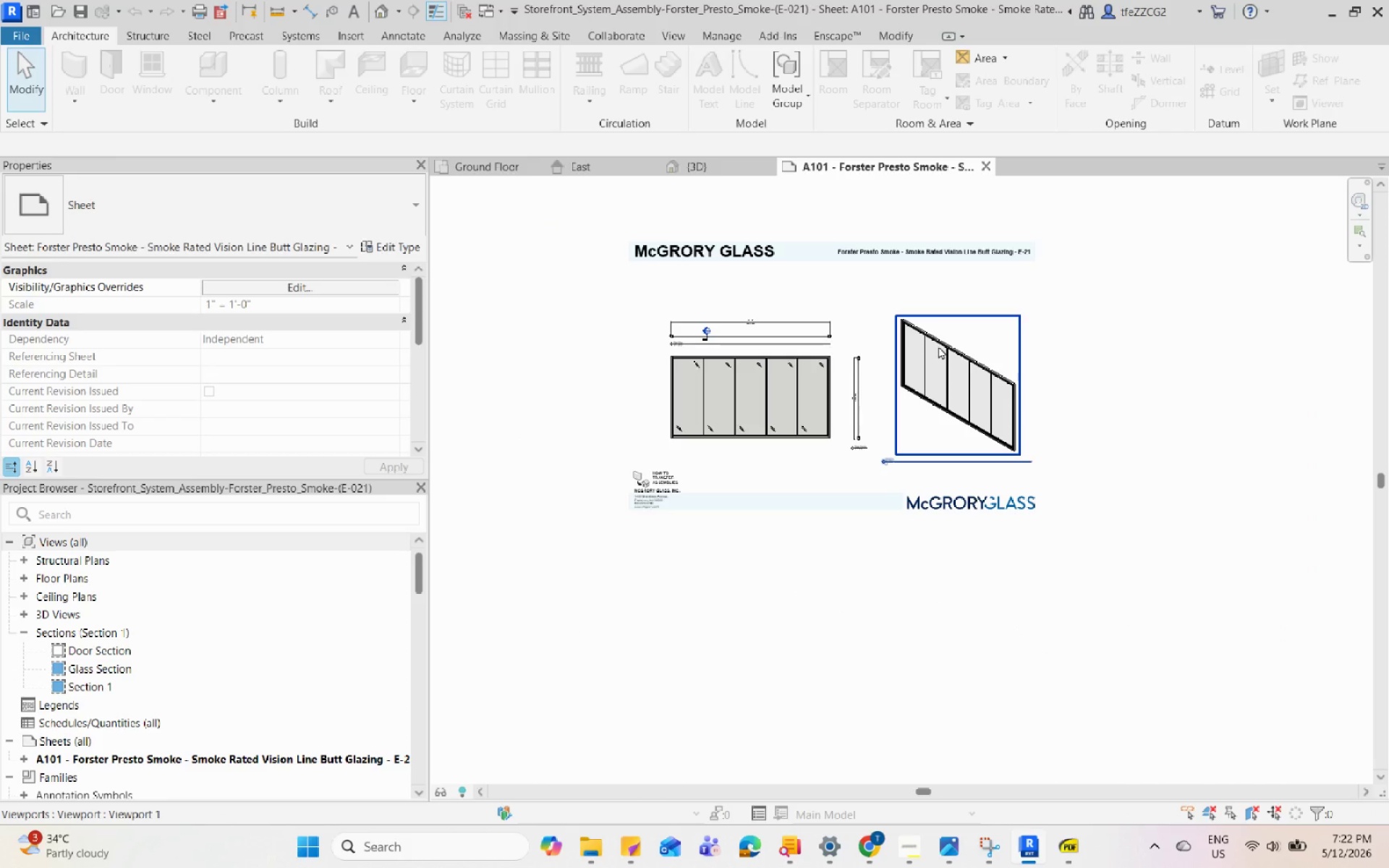 
left_click([938, 345])
 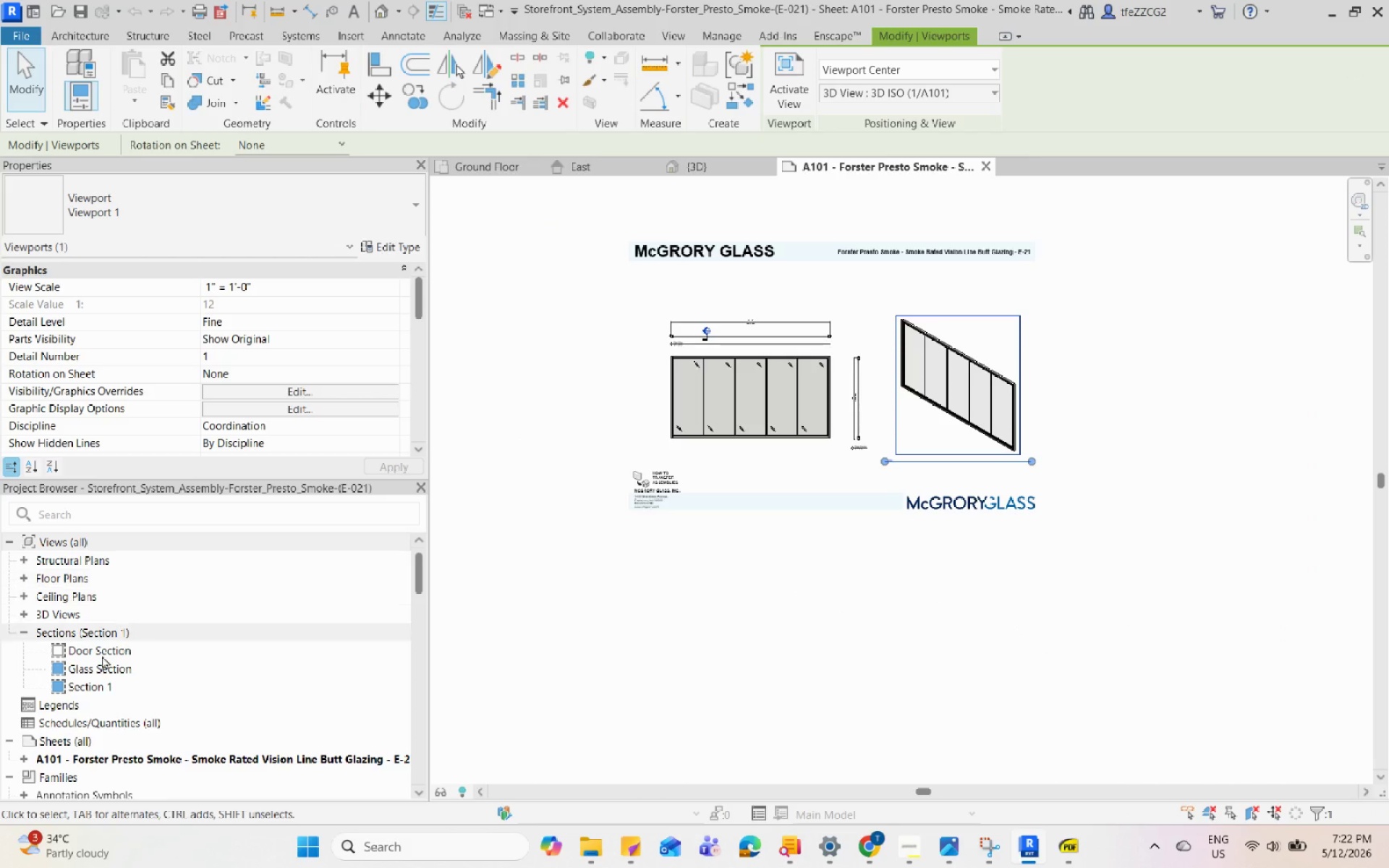 
scroll: coordinate [24, 726], scroll_direction: up, amount: 2.0
 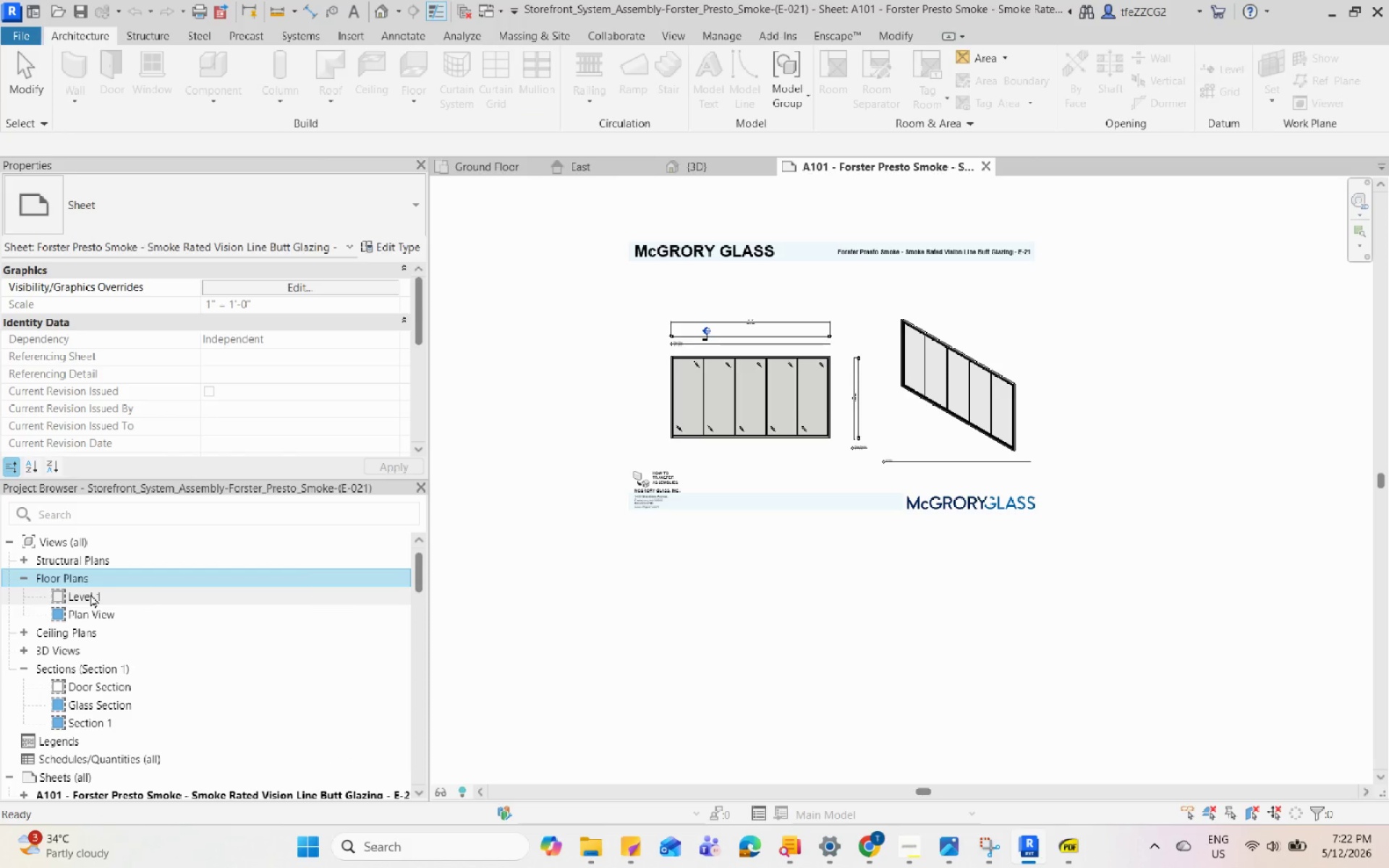 
double_click([92, 614])
 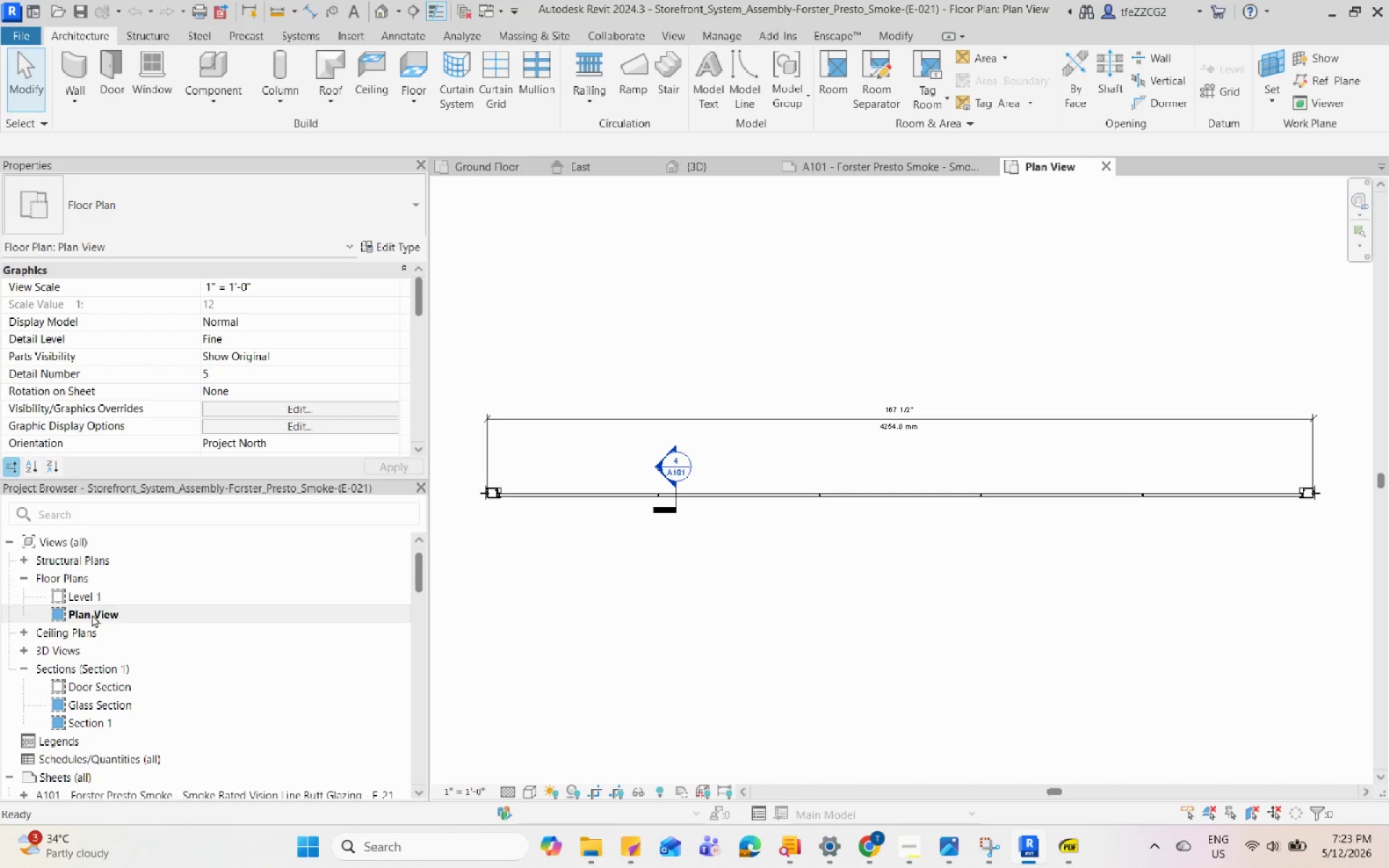 
left_click([594, 495])
 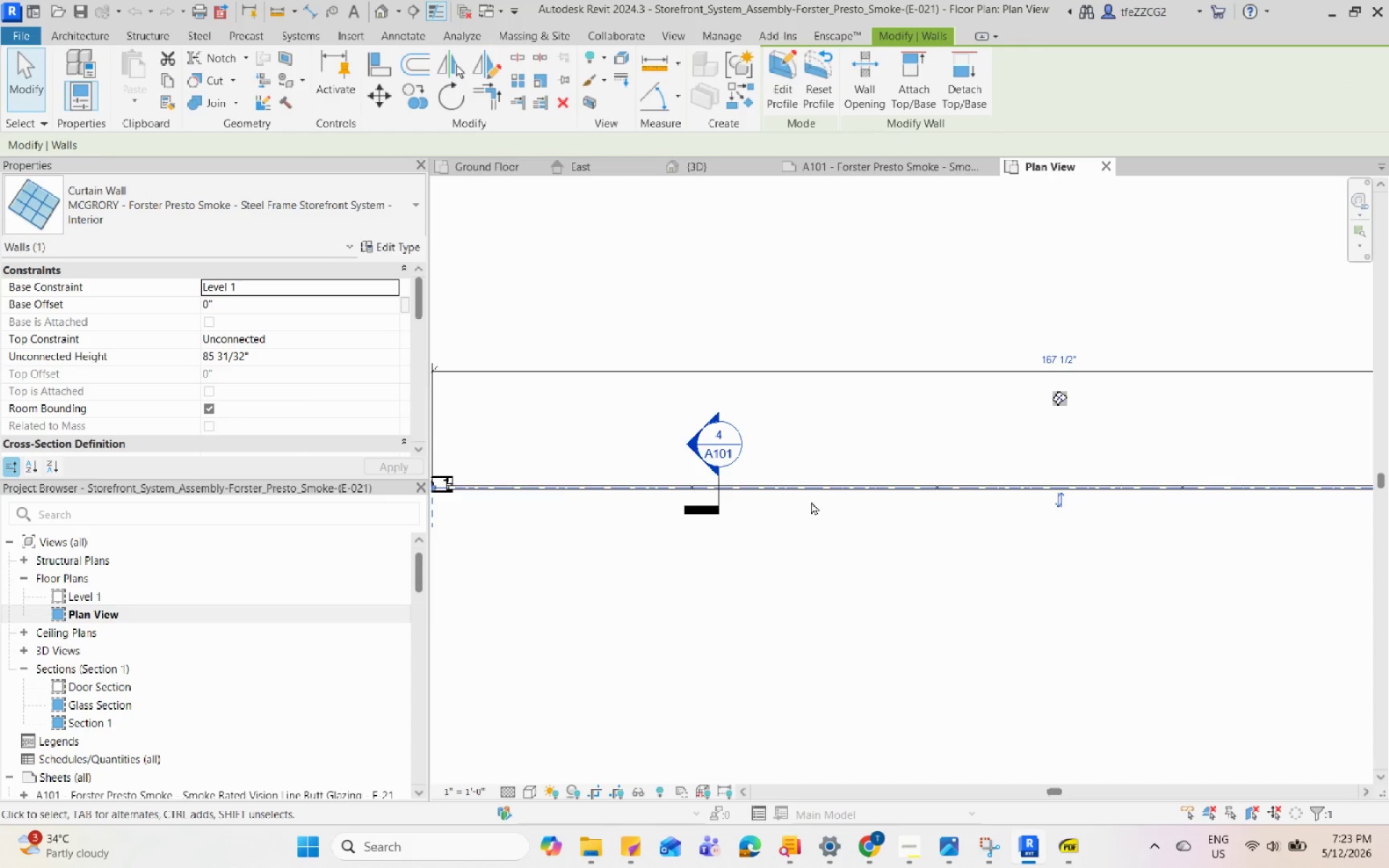 
scroll: coordinate [594, 510], scroll_direction: up, amount: 3.0
 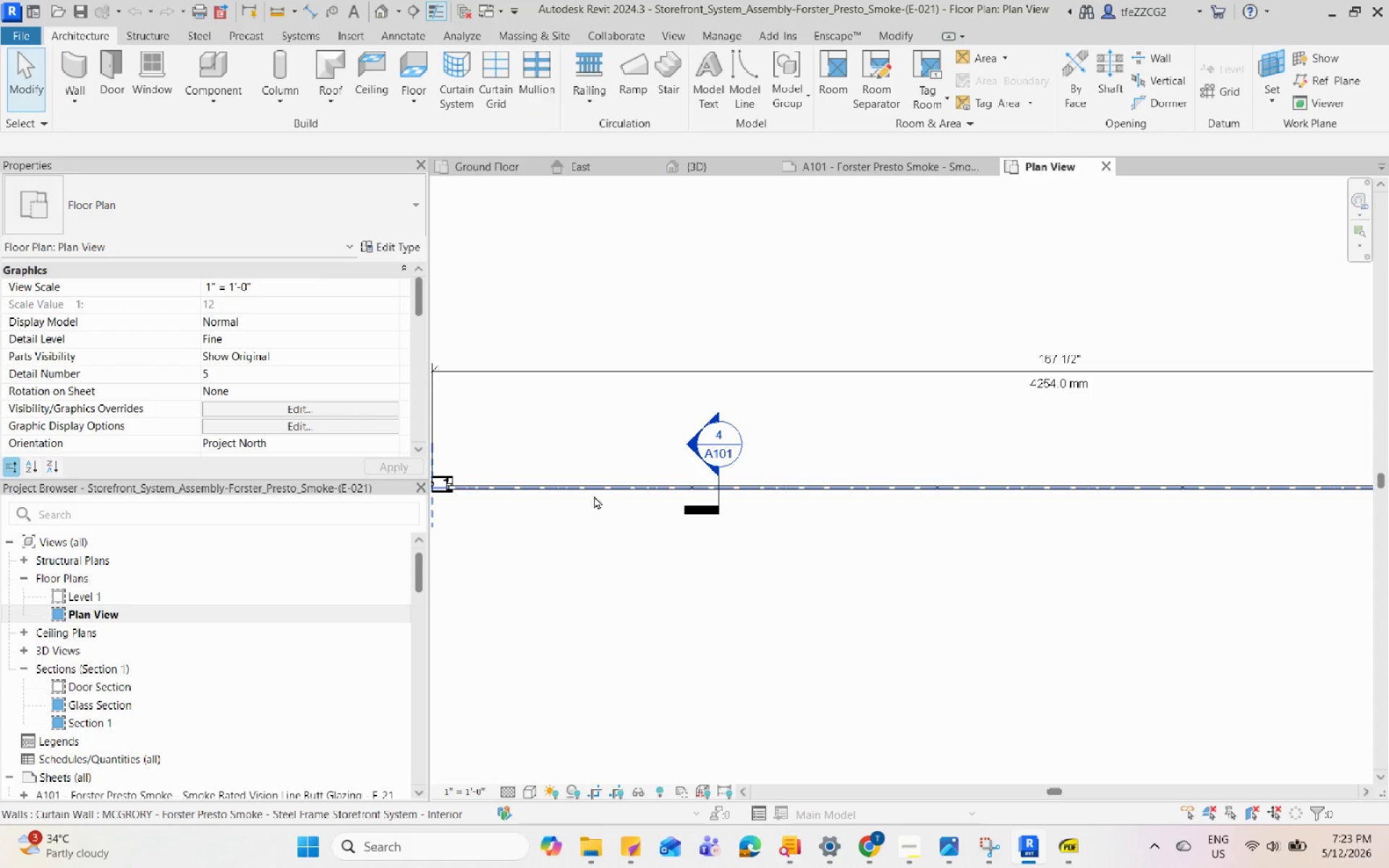 
scroll: coordinate [529, 546], scroll_direction: down, amount: 2.0
 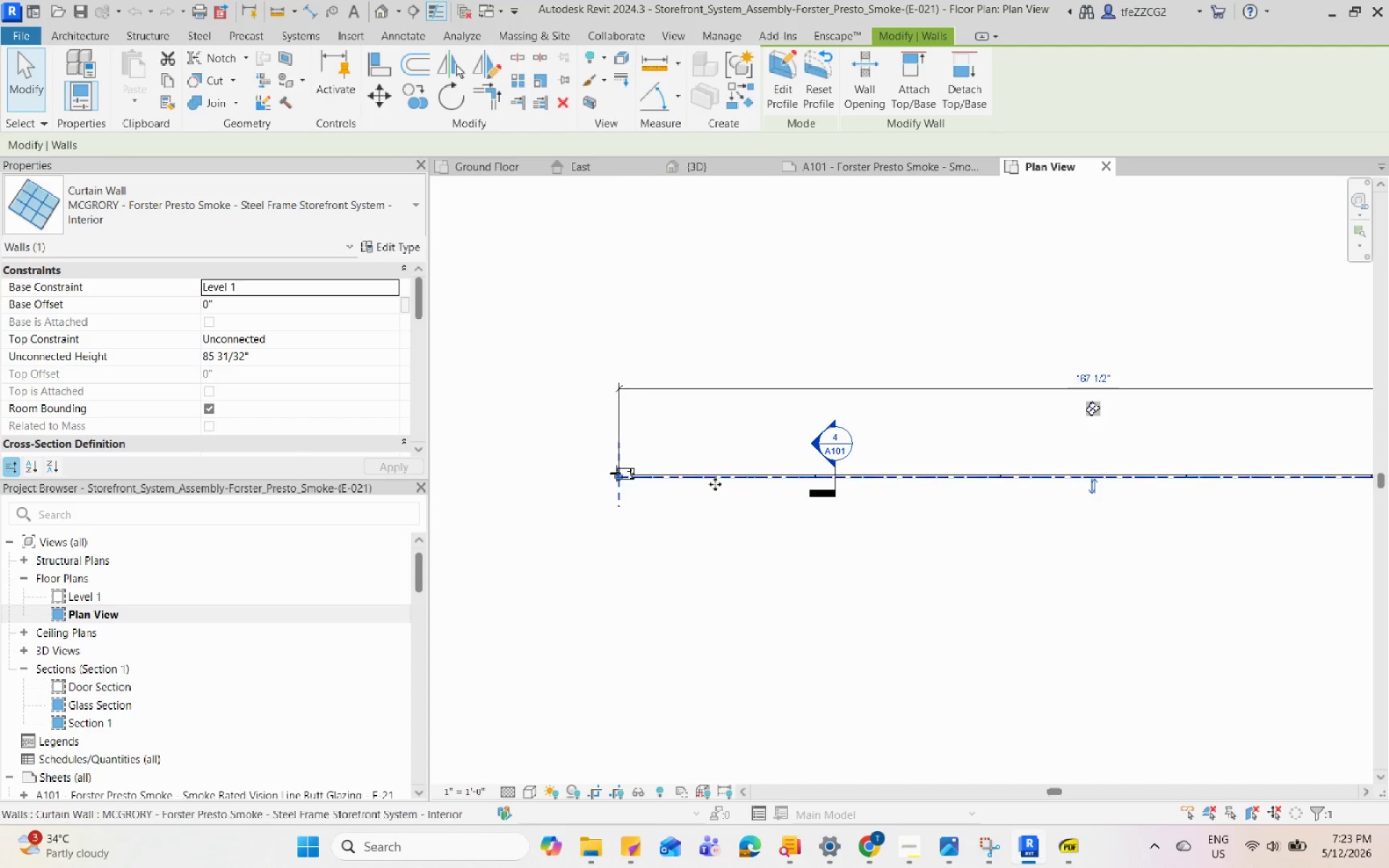 
scroll: coordinate [715, 484], scroll_direction: up, amount: 3.0
 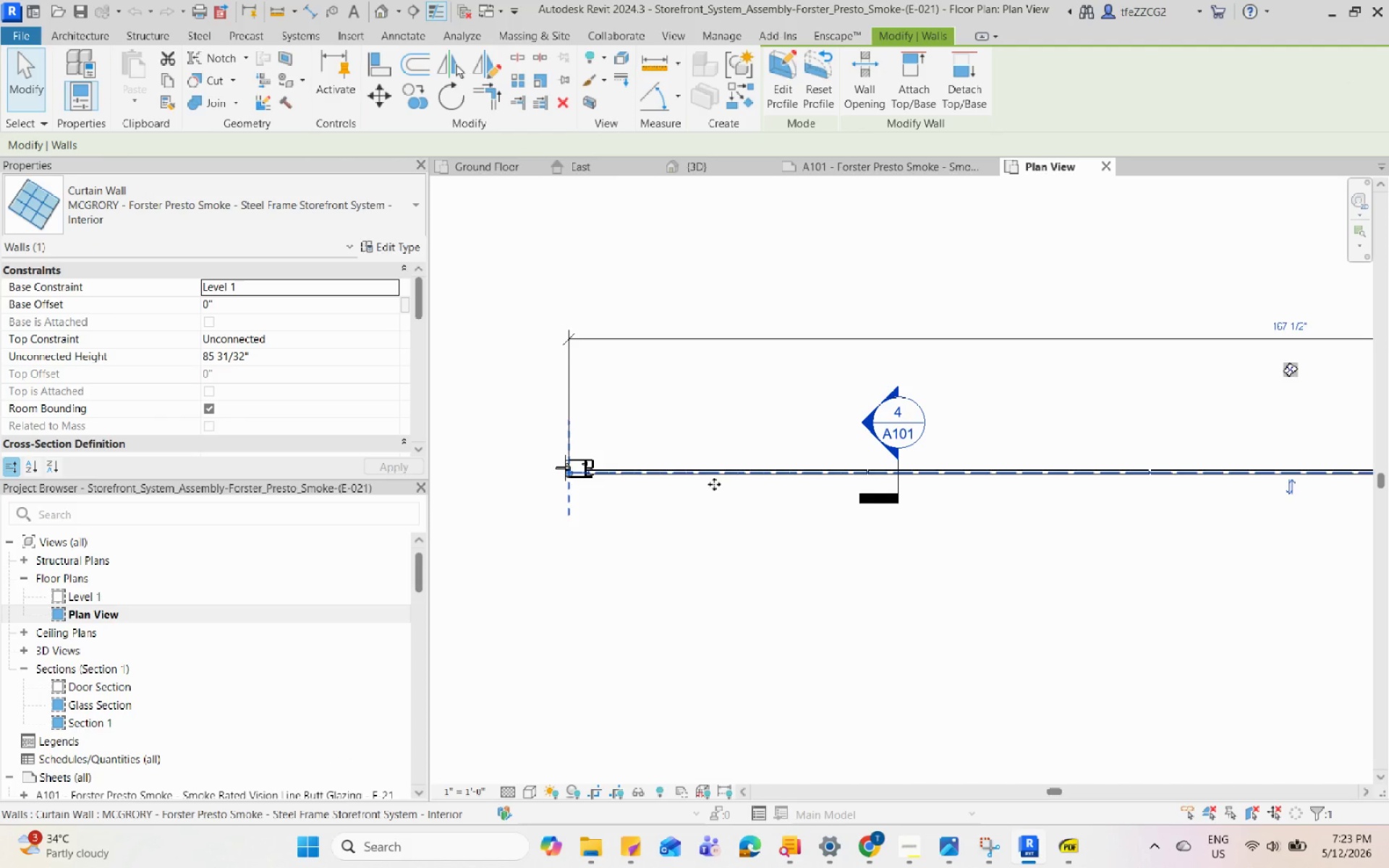 
scroll: coordinate [669, 488], scroll_direction: down, amount: 4.0
 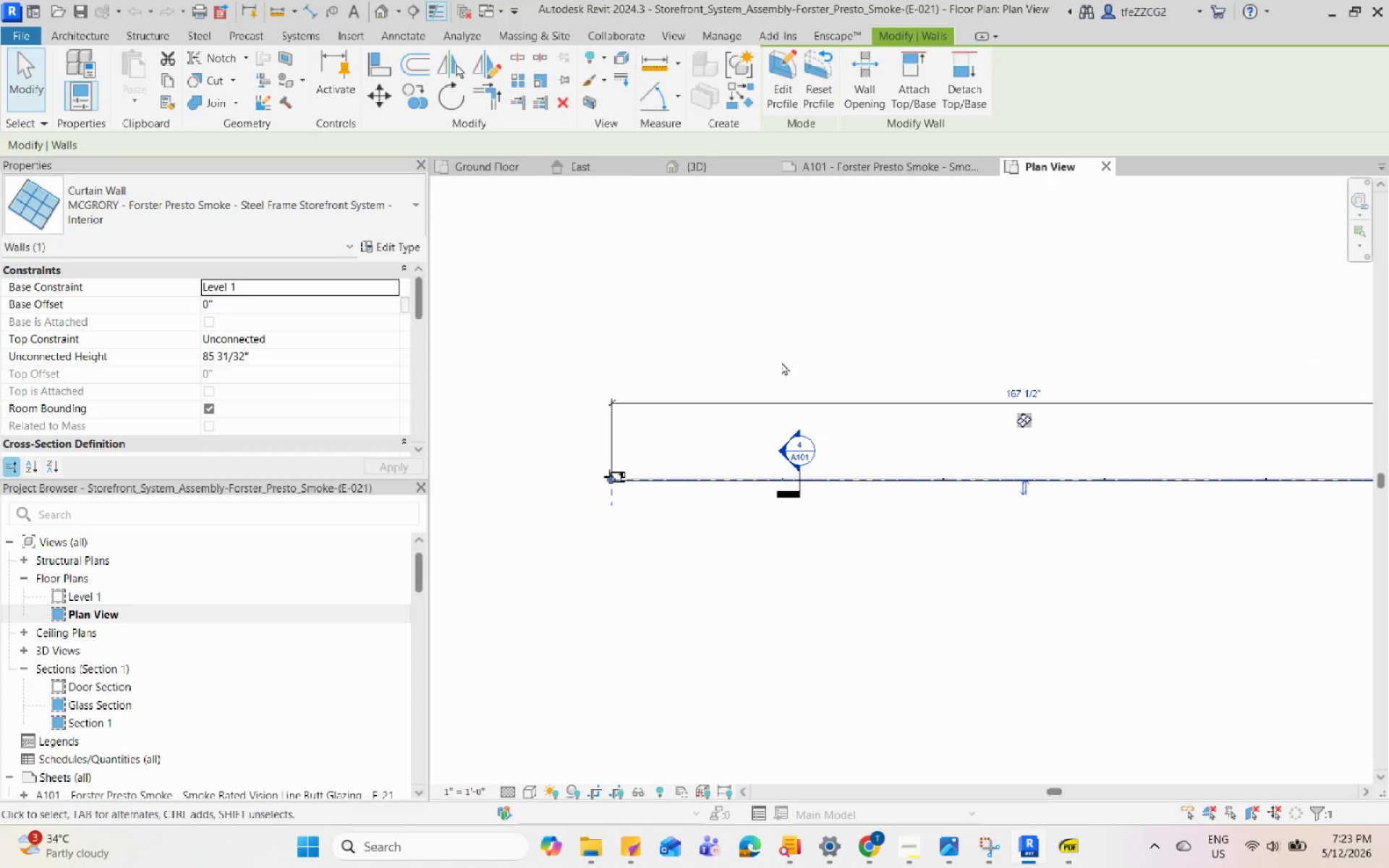 
mouse_move([595, 173])
 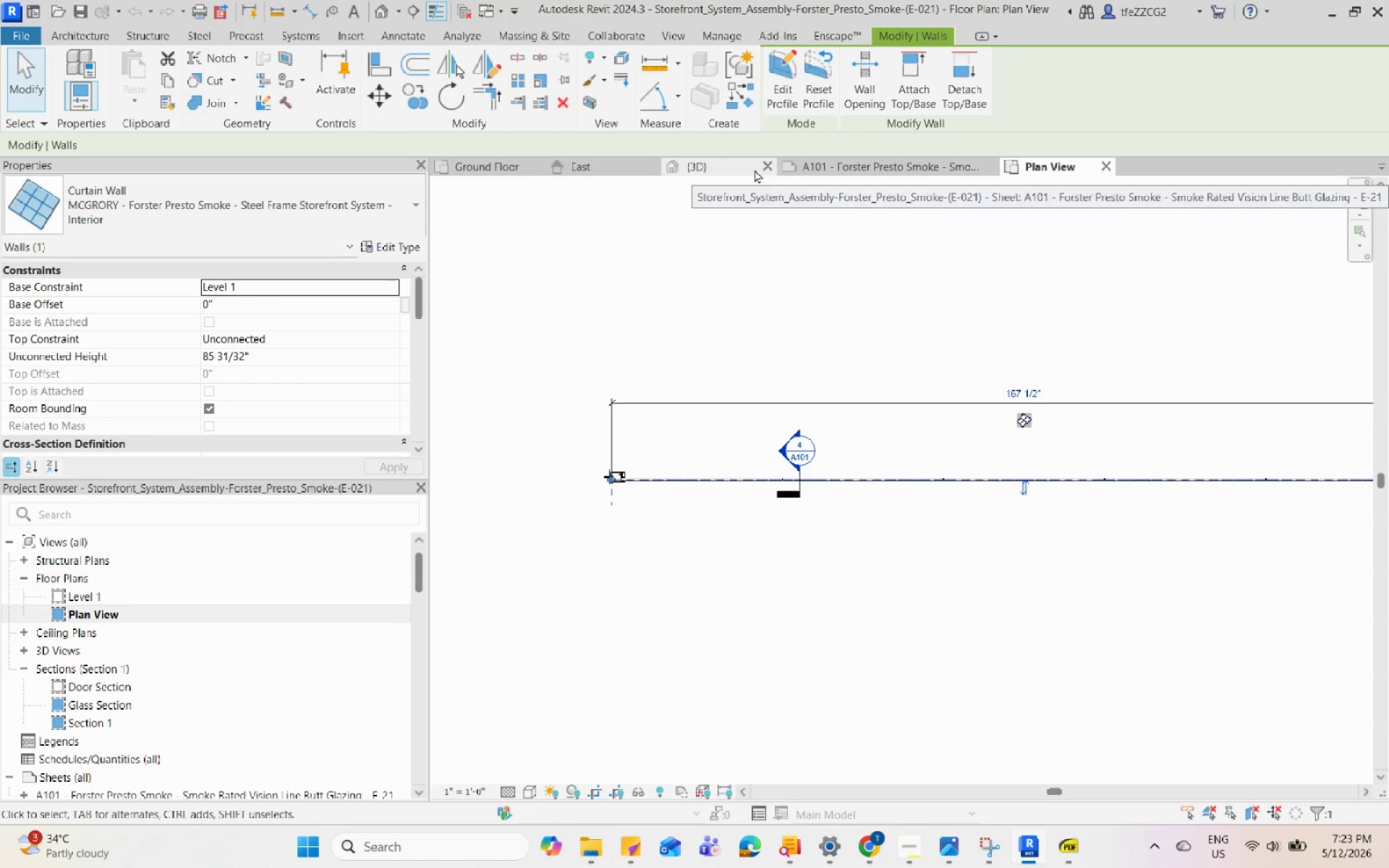 
left_click([717, 162])
 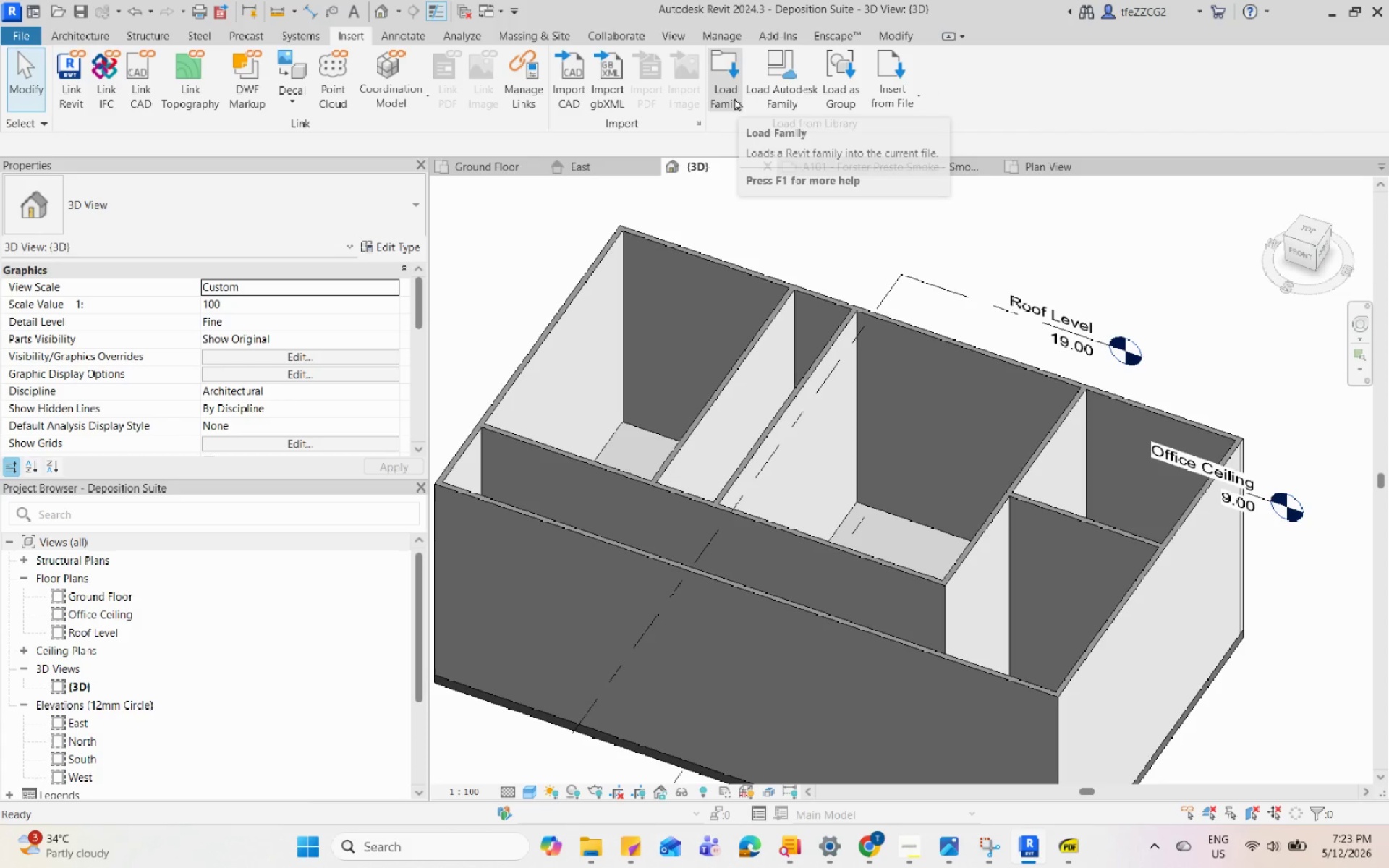 
left_click([734, 98])
 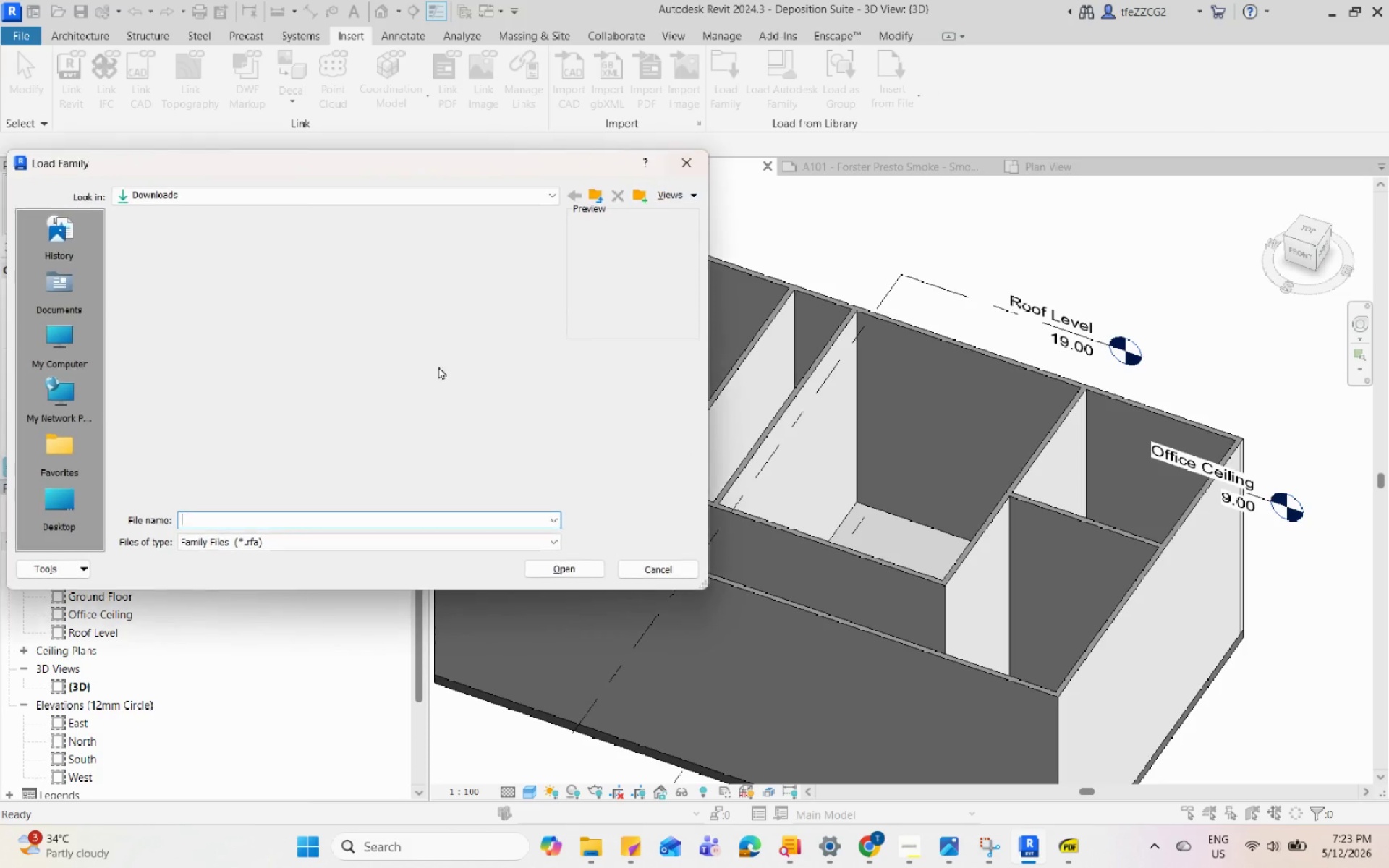 
scroll: coordinate [119, 339], scroll_direction: up, amount: 6.0
 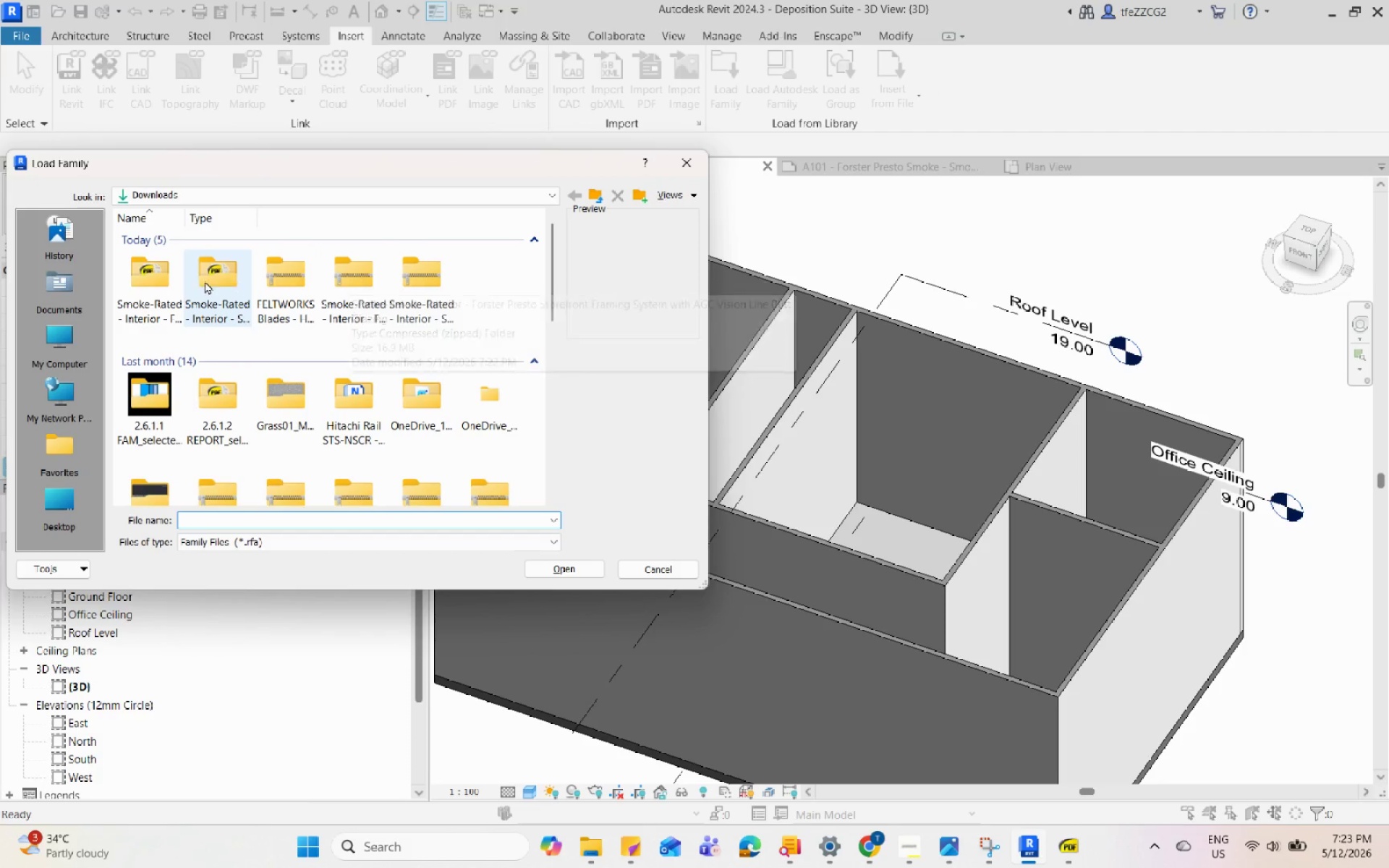 
double_click([163, 280])
 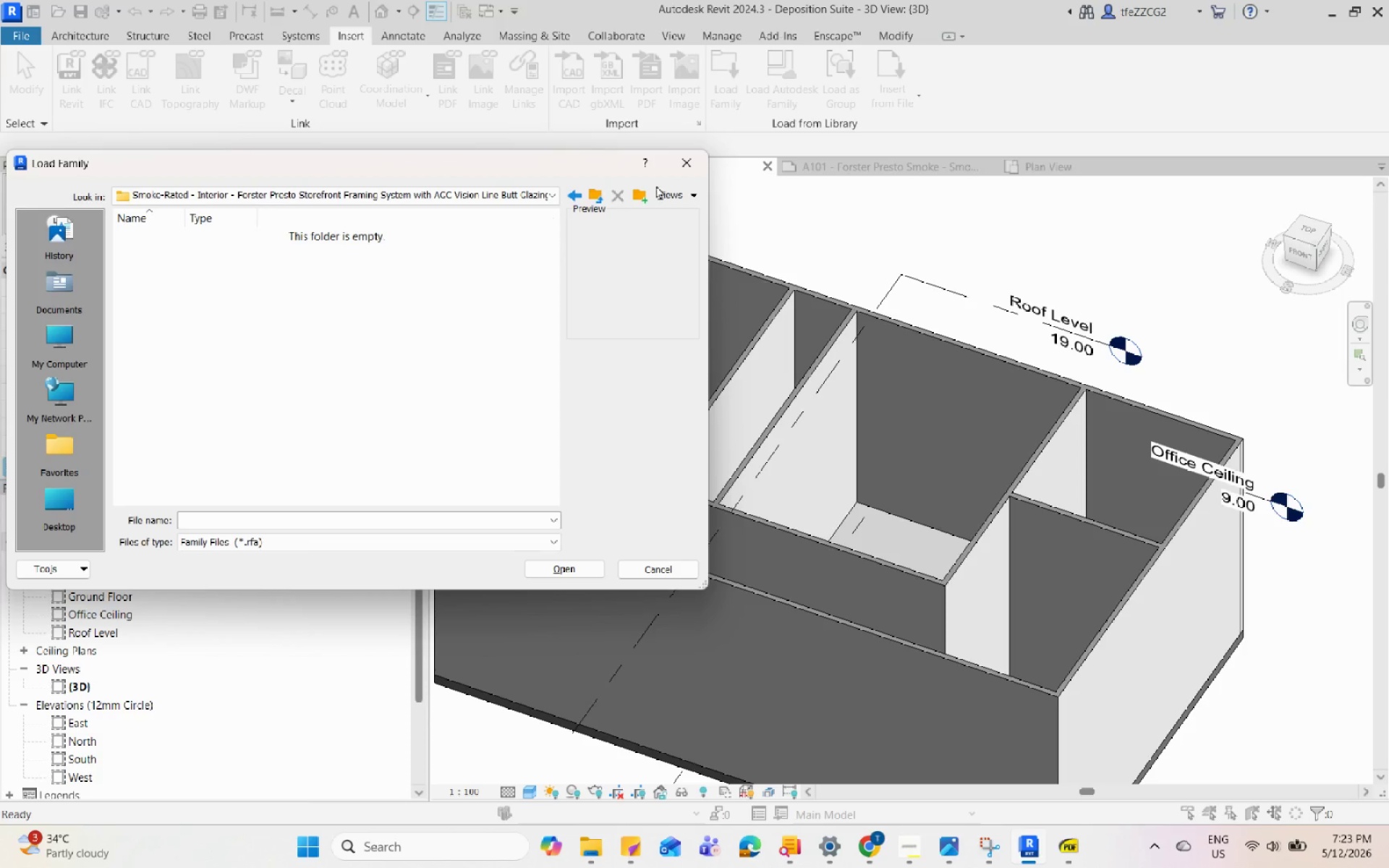 
left_click([679, 165])
 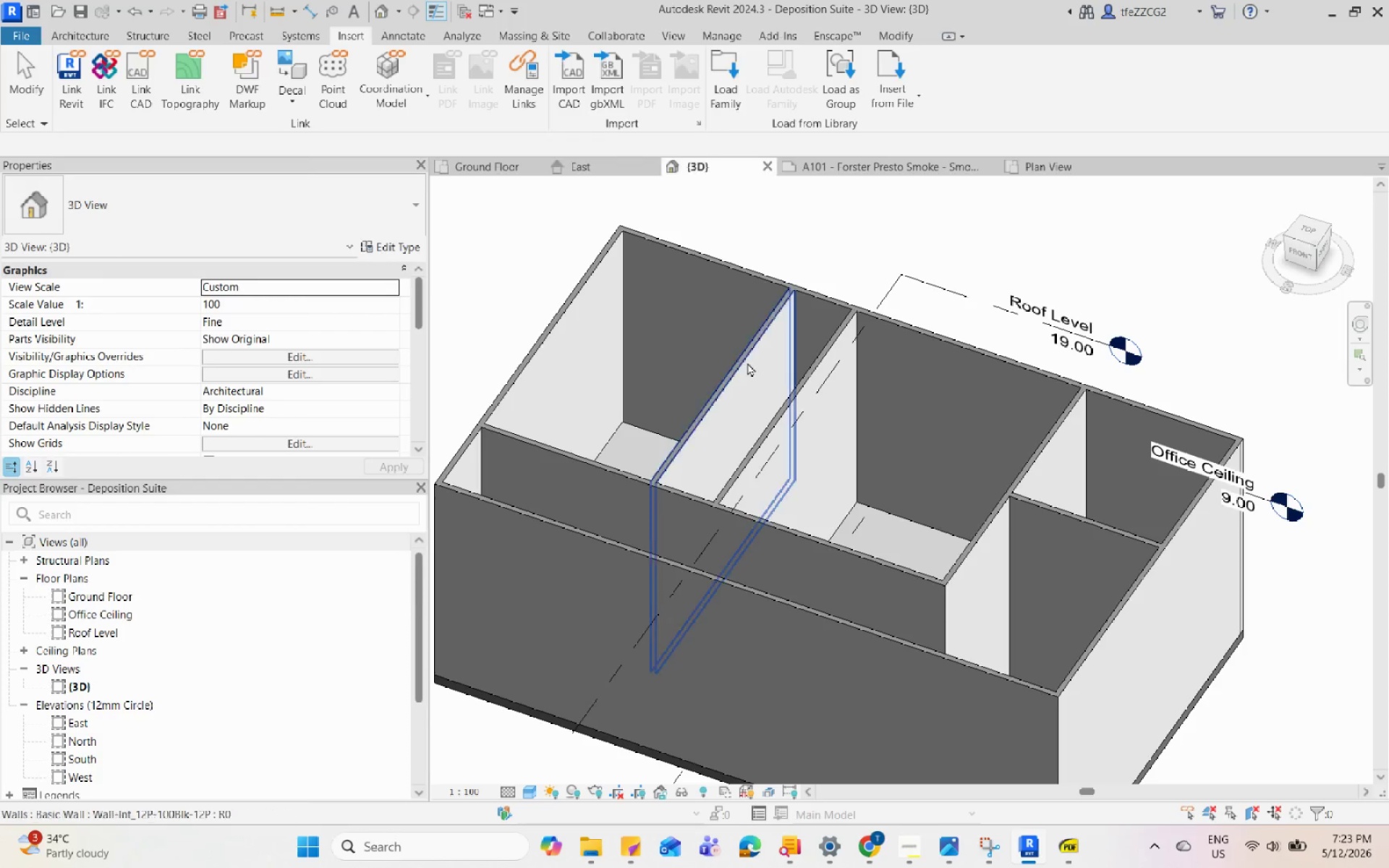 
scroll: coordinate [726, 393], scroll_direction: down, amount: 2.0
 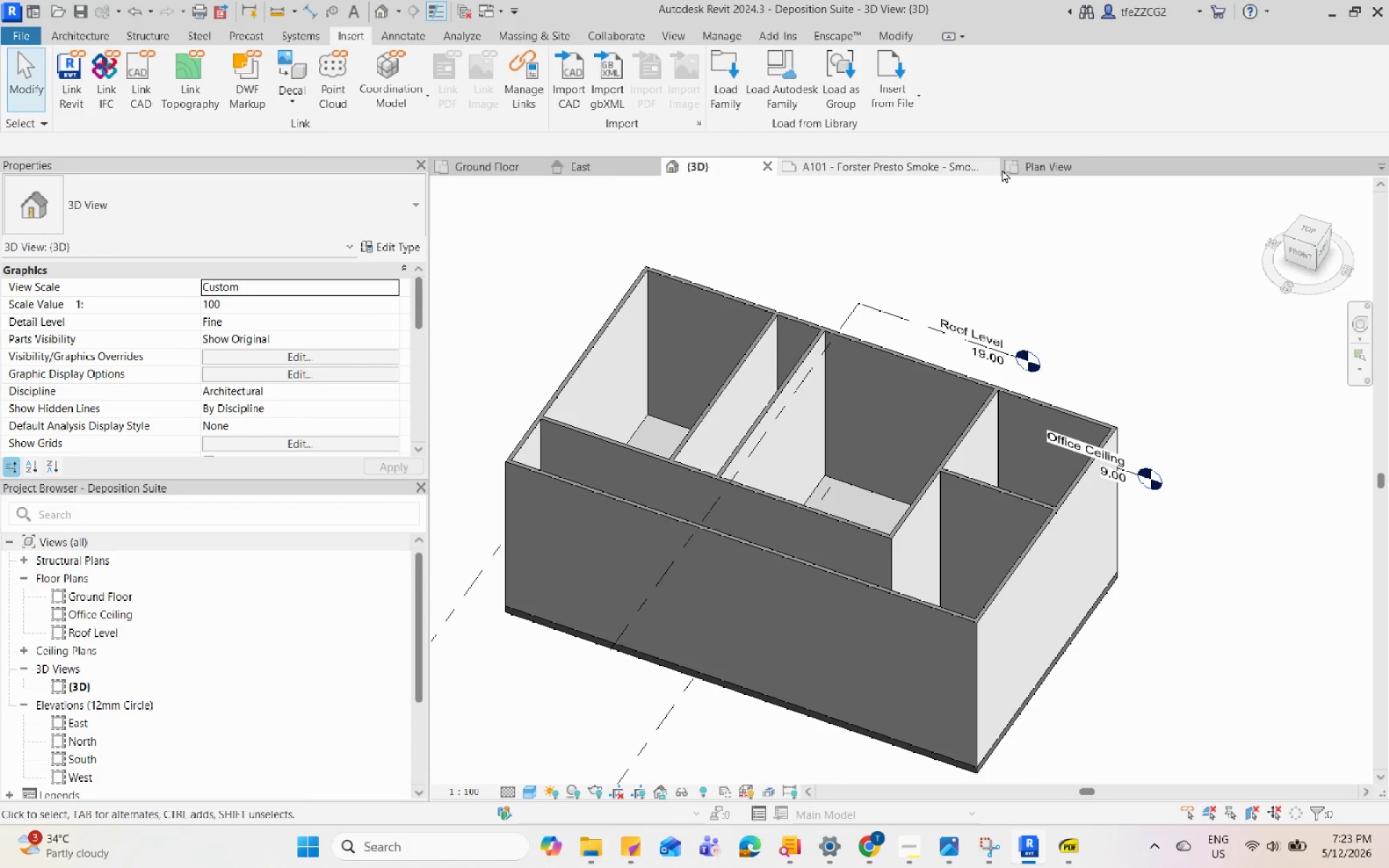 
left_click([1024, 162])
 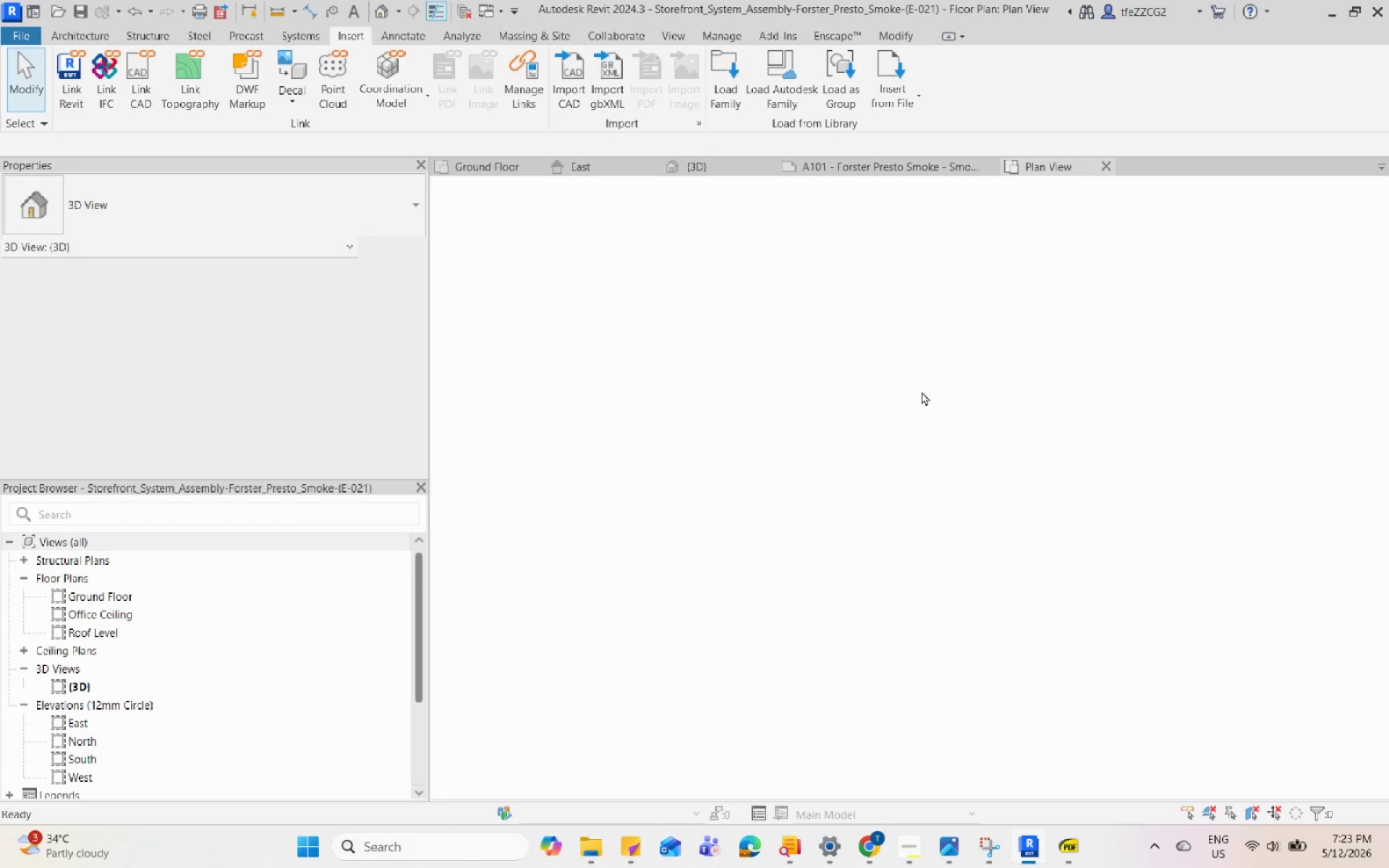 
scroll: coordinate [919, 399], scroll_direction: down, amount: 3.0
 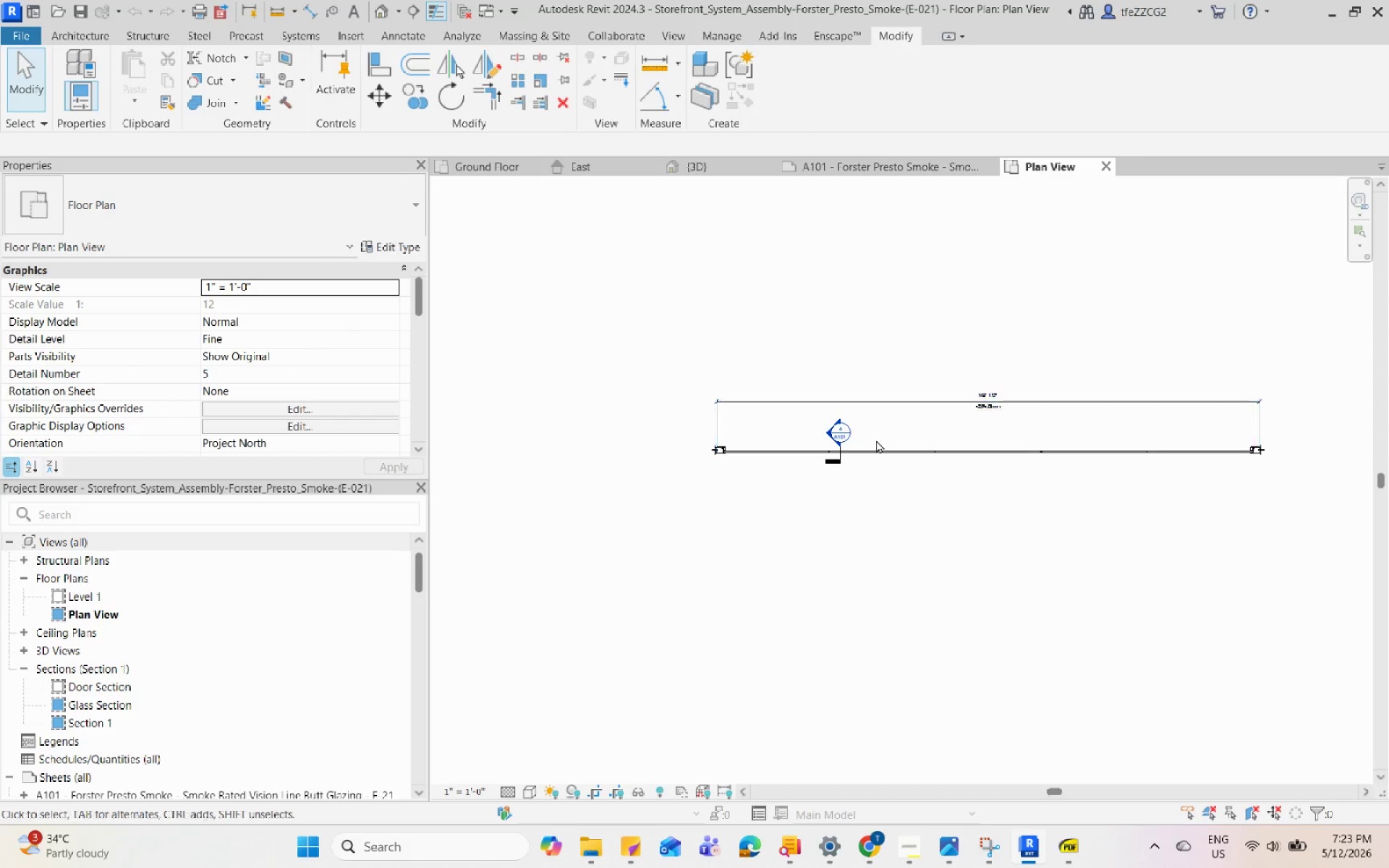 
left_click([912, 448])
 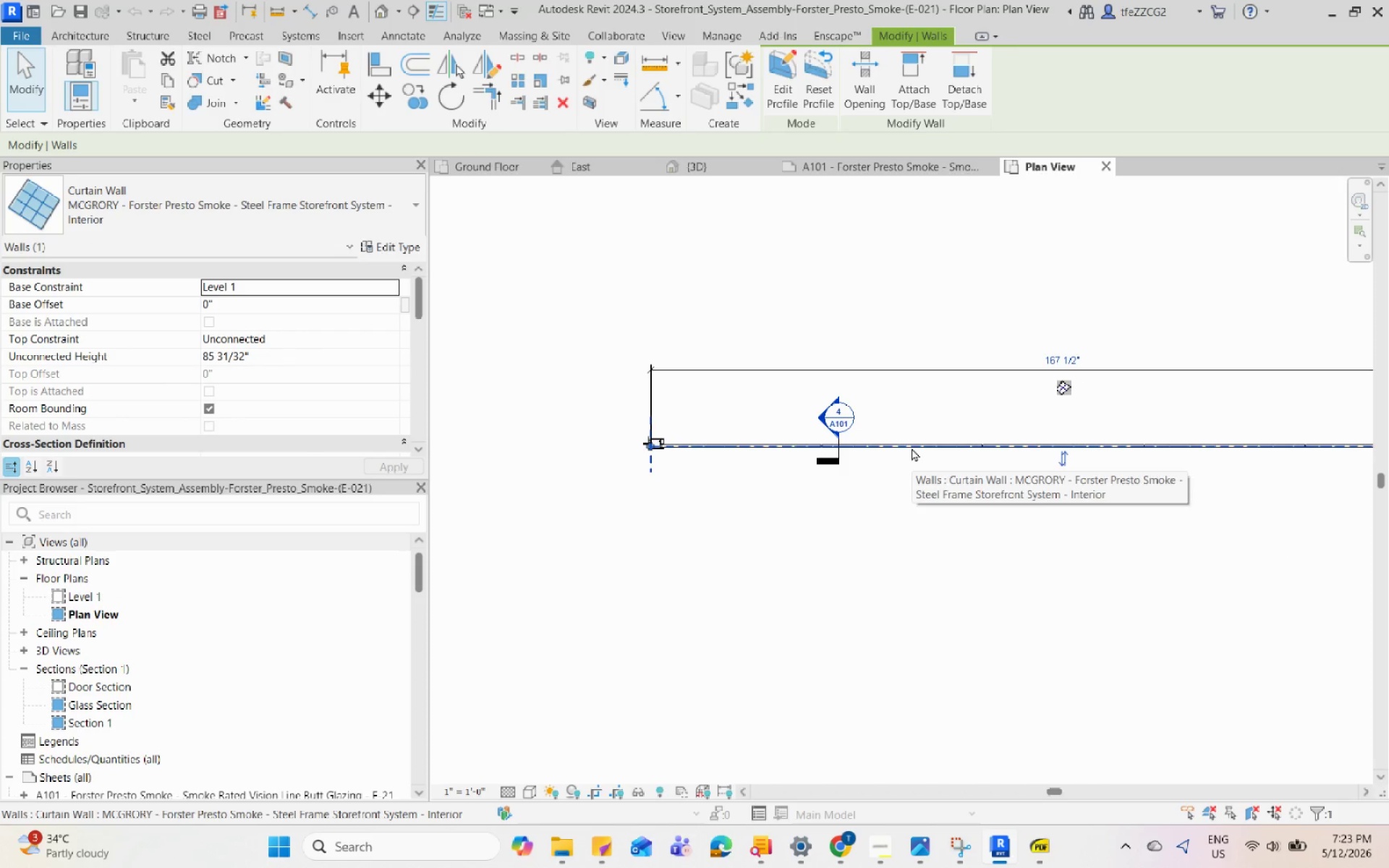 
scroll: coordinate [844, 462], scroll_direction: up, amount: 3.0
 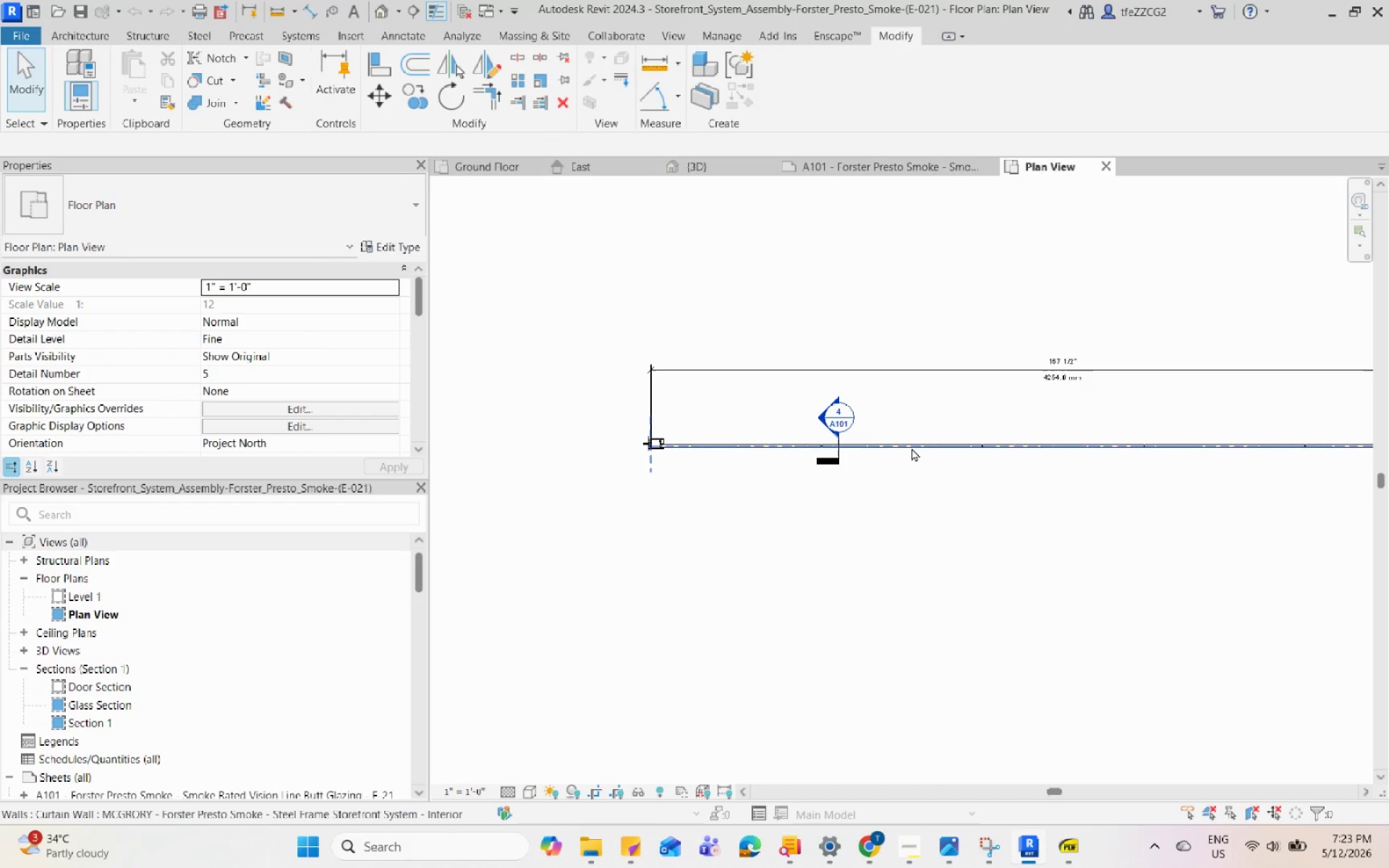 
key(Control+C)
 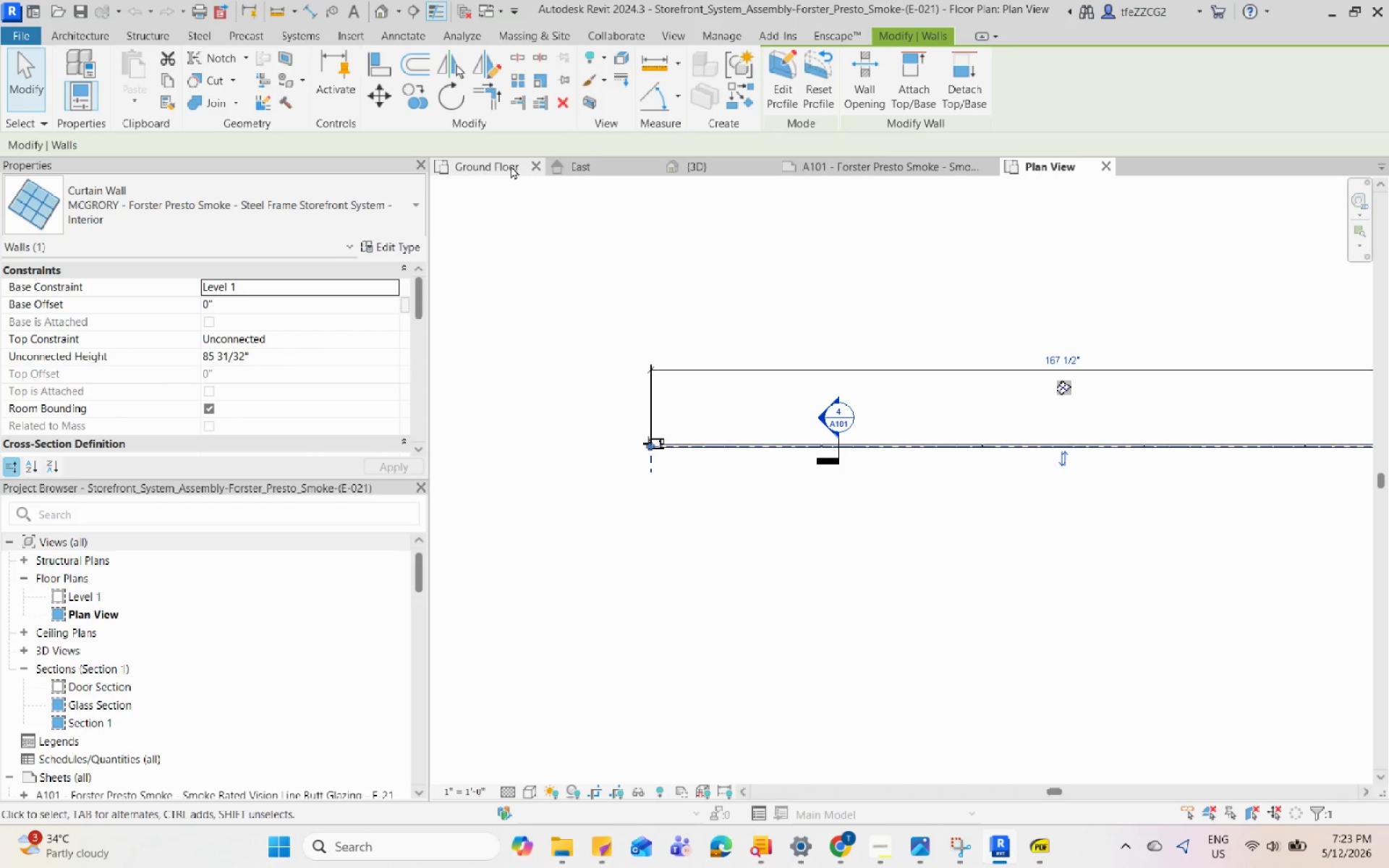 
left_click([511, 165])
 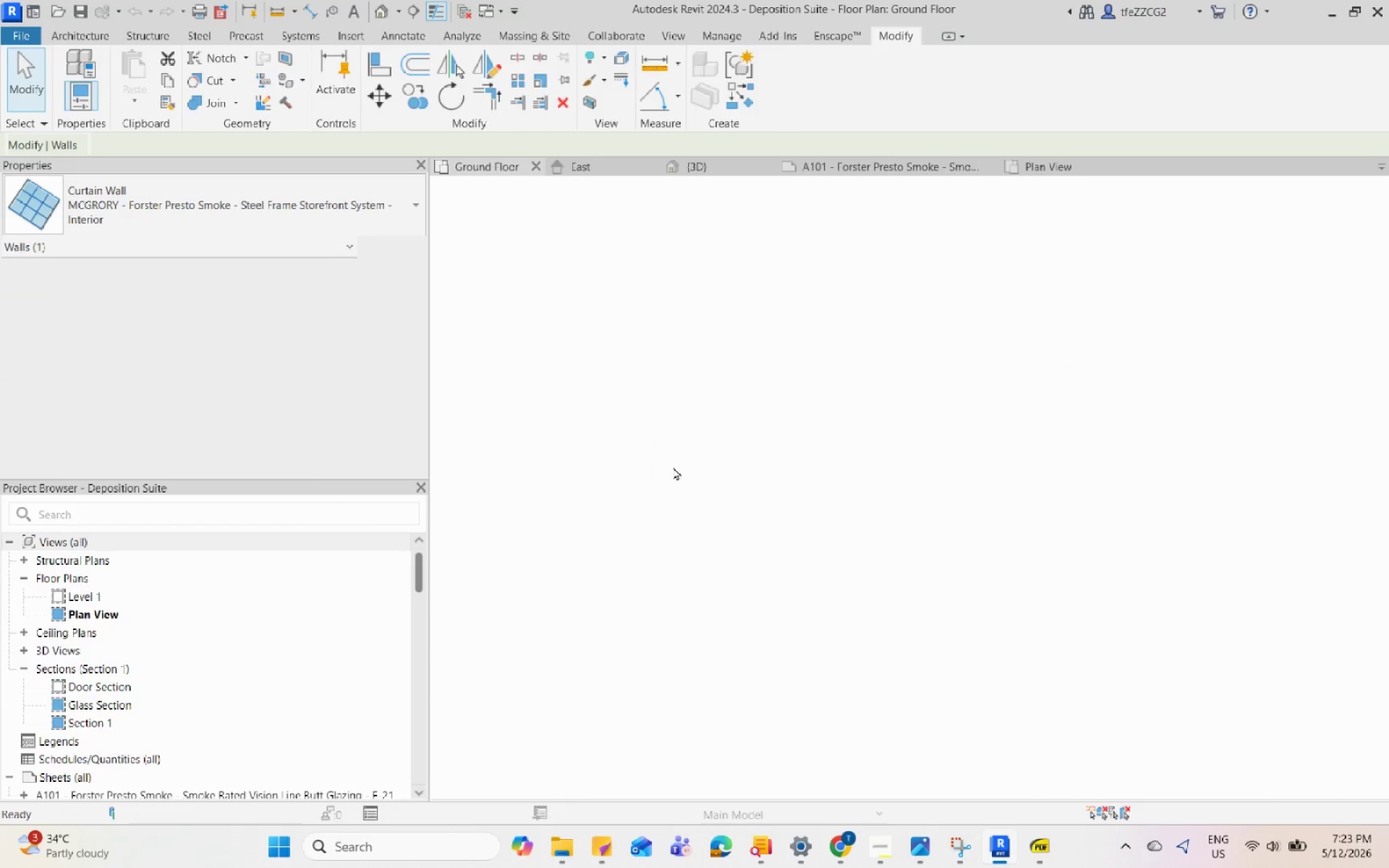 
key(Control+V)
 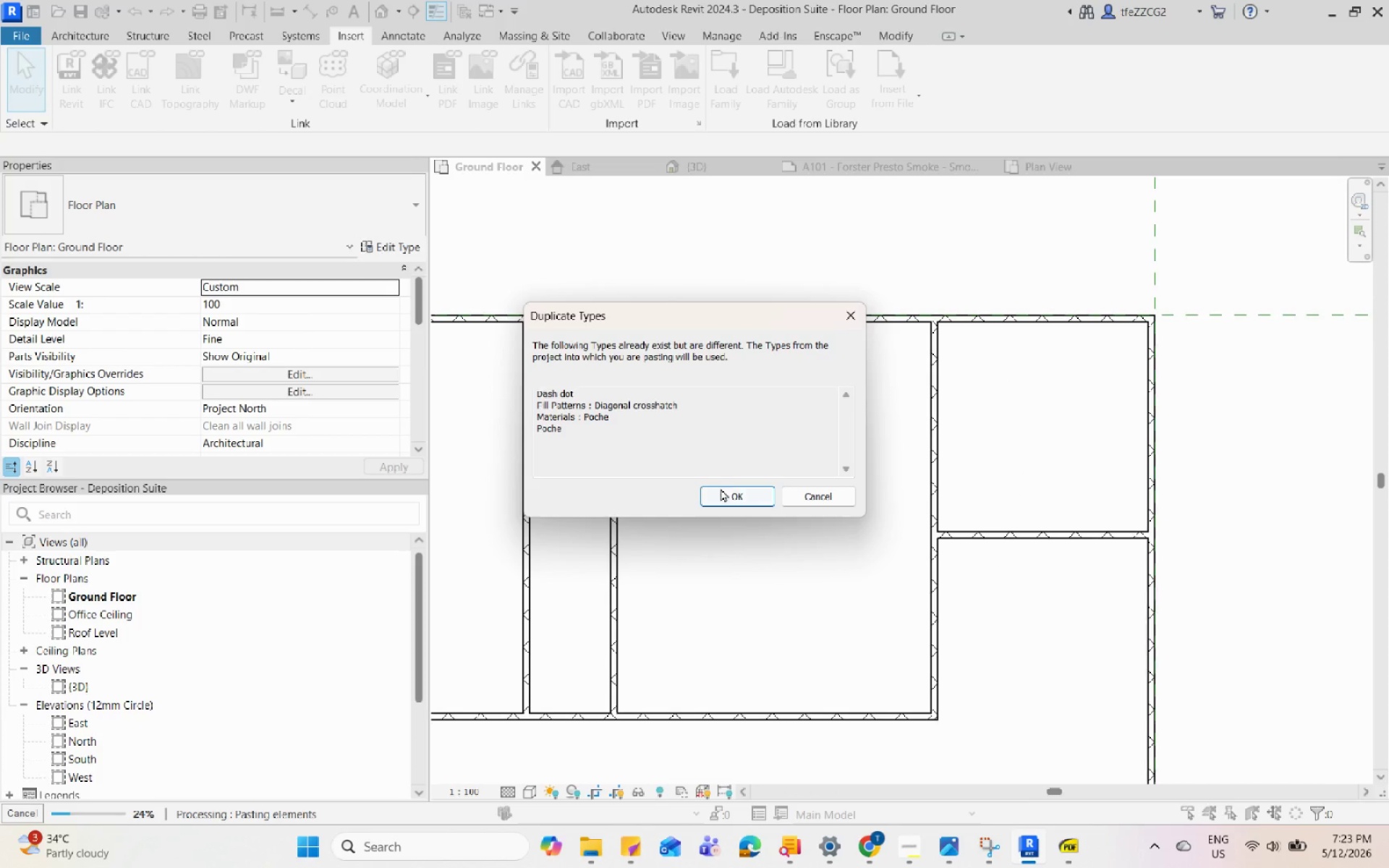 
scroll: coordinate [906, 420], scroll_direction: up, amount: 4.0
 